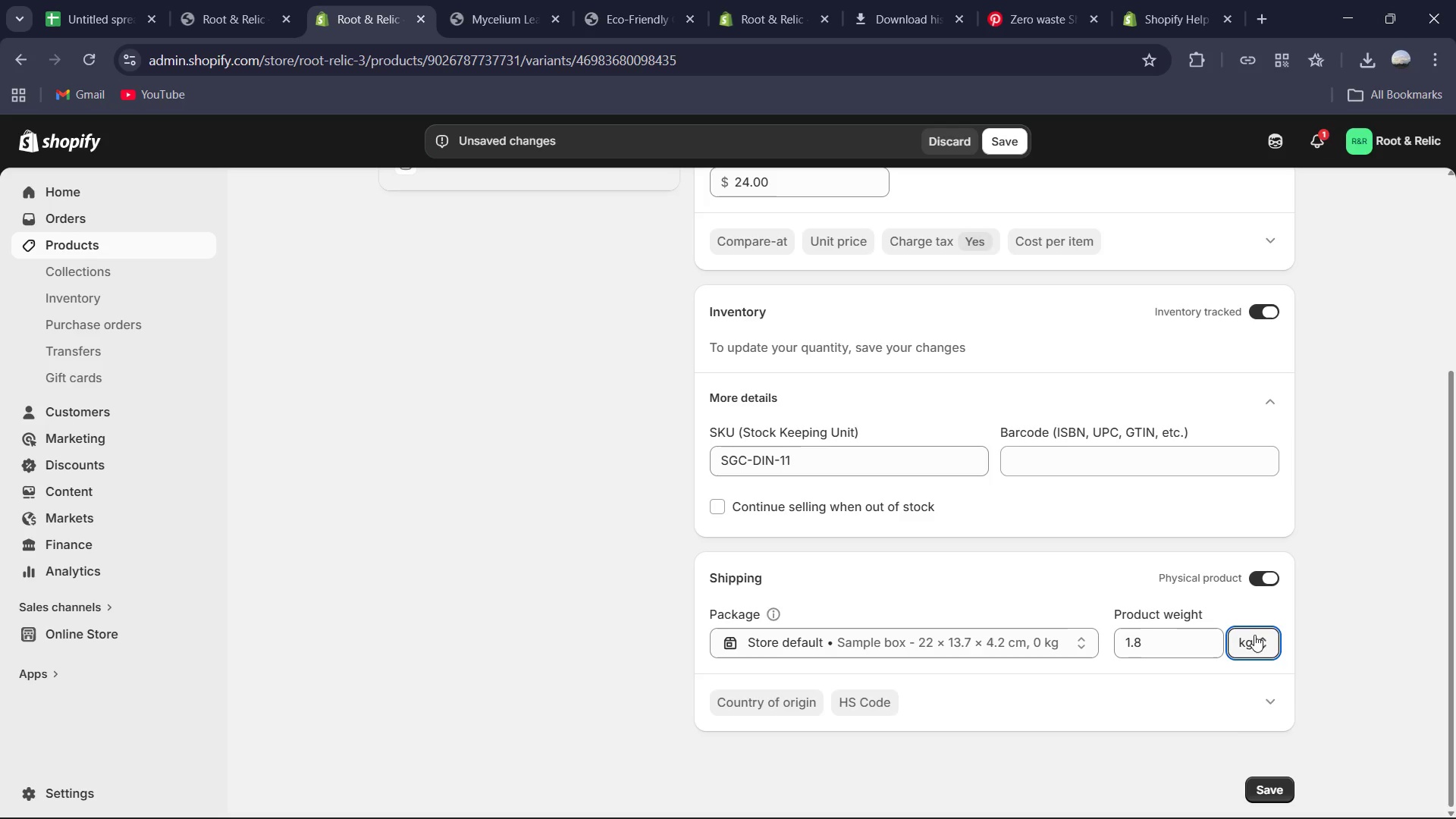 
double_click([1256, 669])
 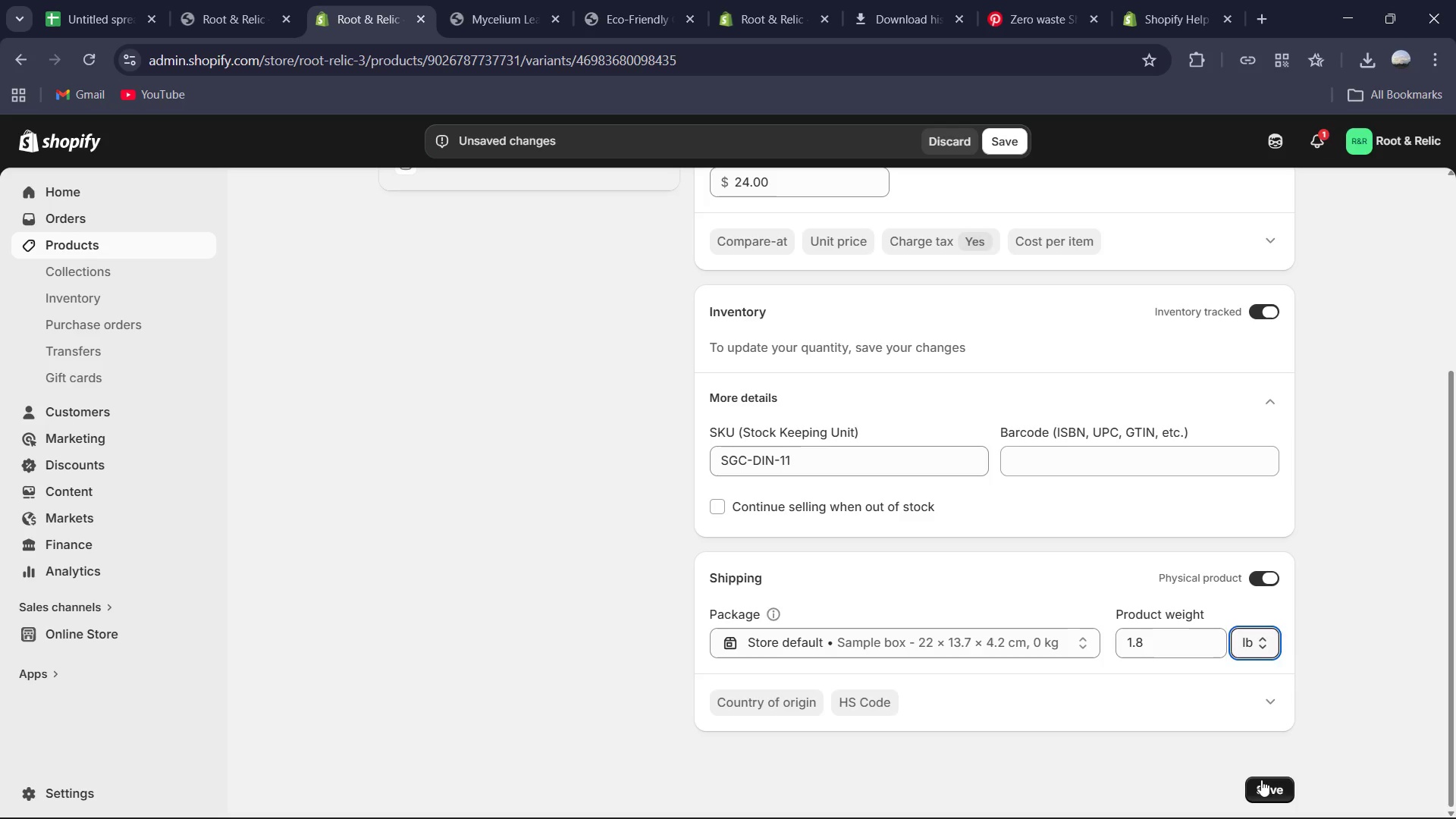 
left_click([1261, 780])
 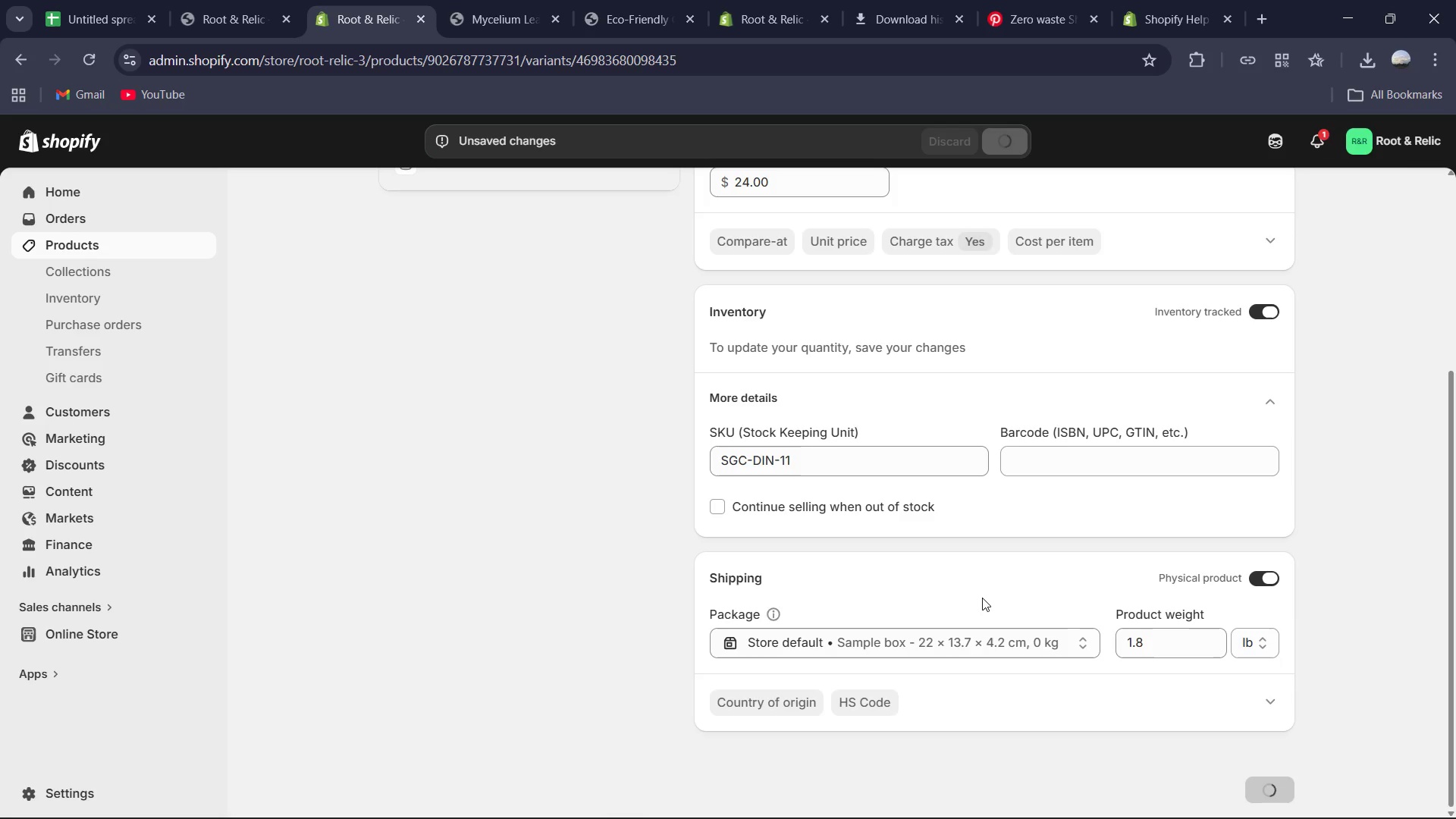 
scroll: coordinate [979, 598], scroll_direction: up, amount: 8.0
 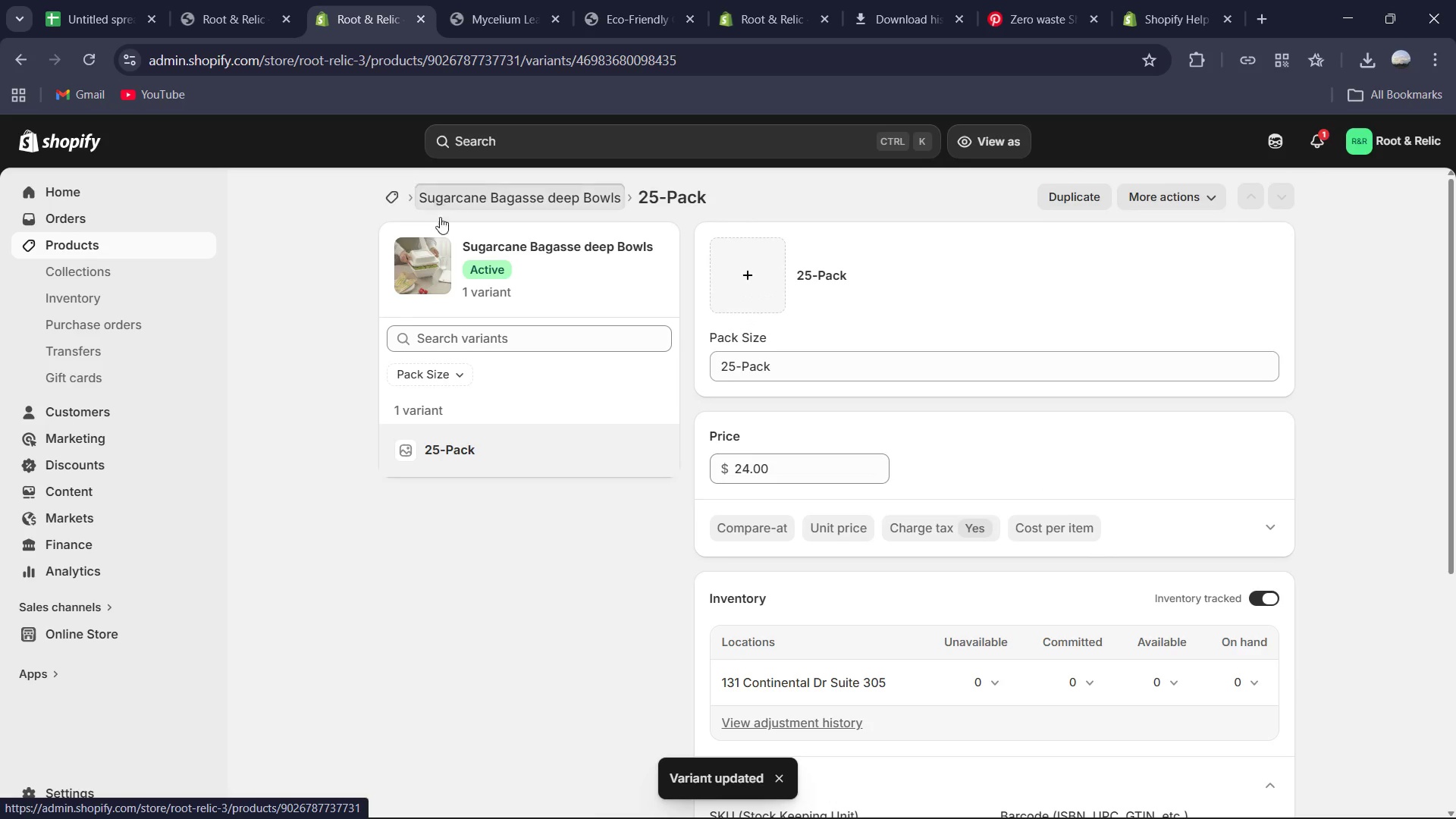 
scroll: coordinate [1030, 503], scroll_direction: down, amount: 13.0
 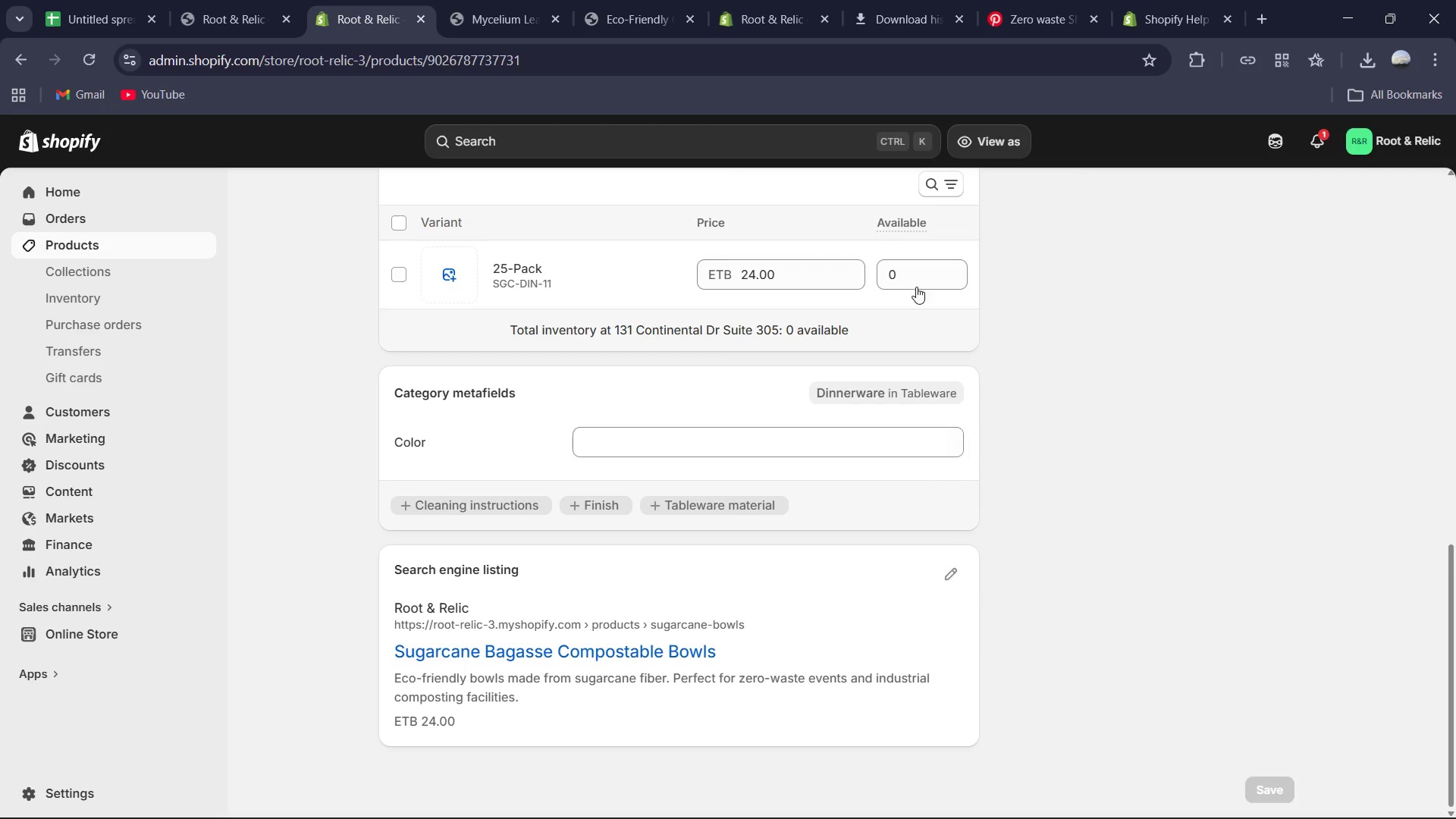 
left_click([915, 281])
 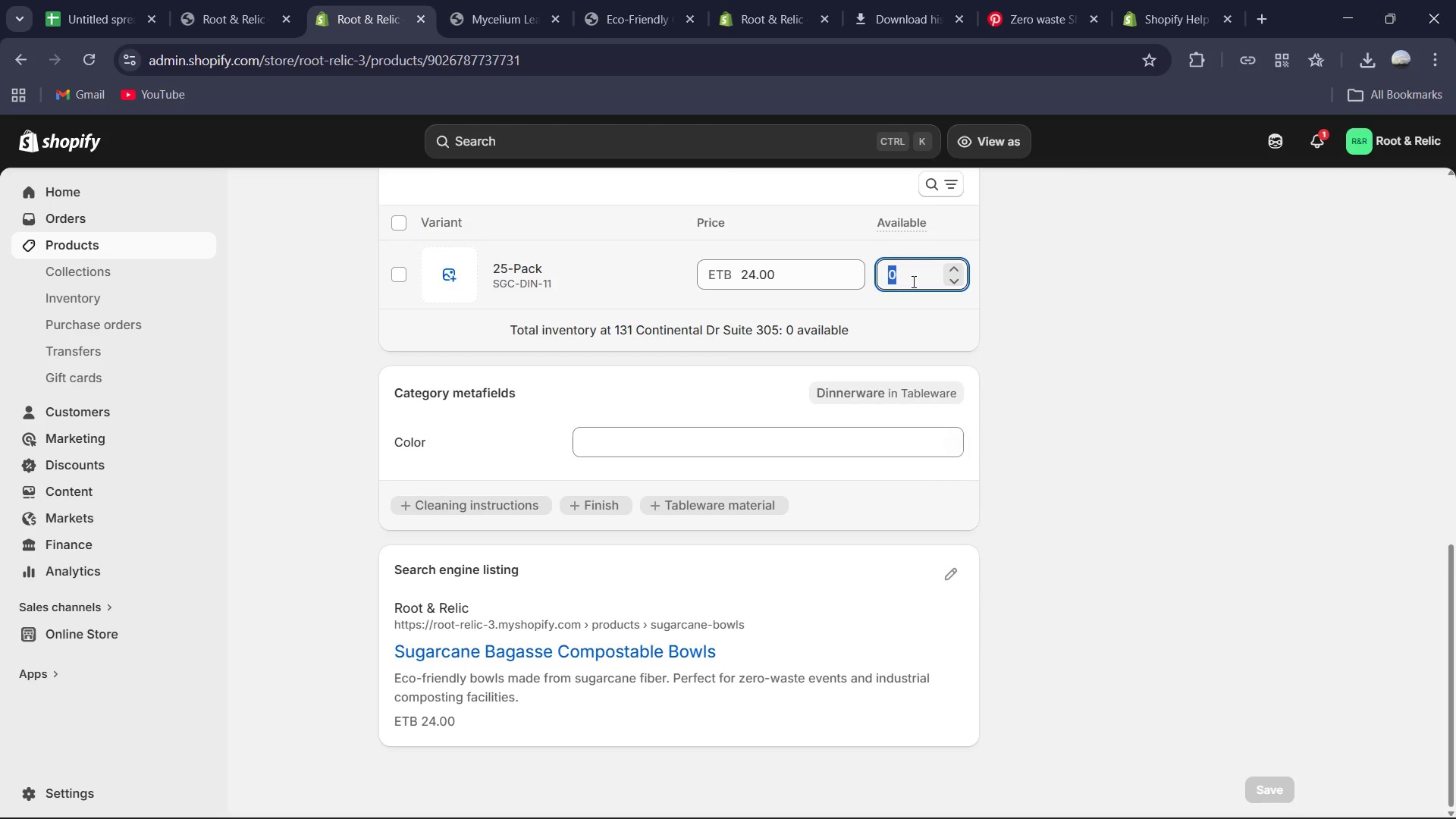 
key(Numpad3)
 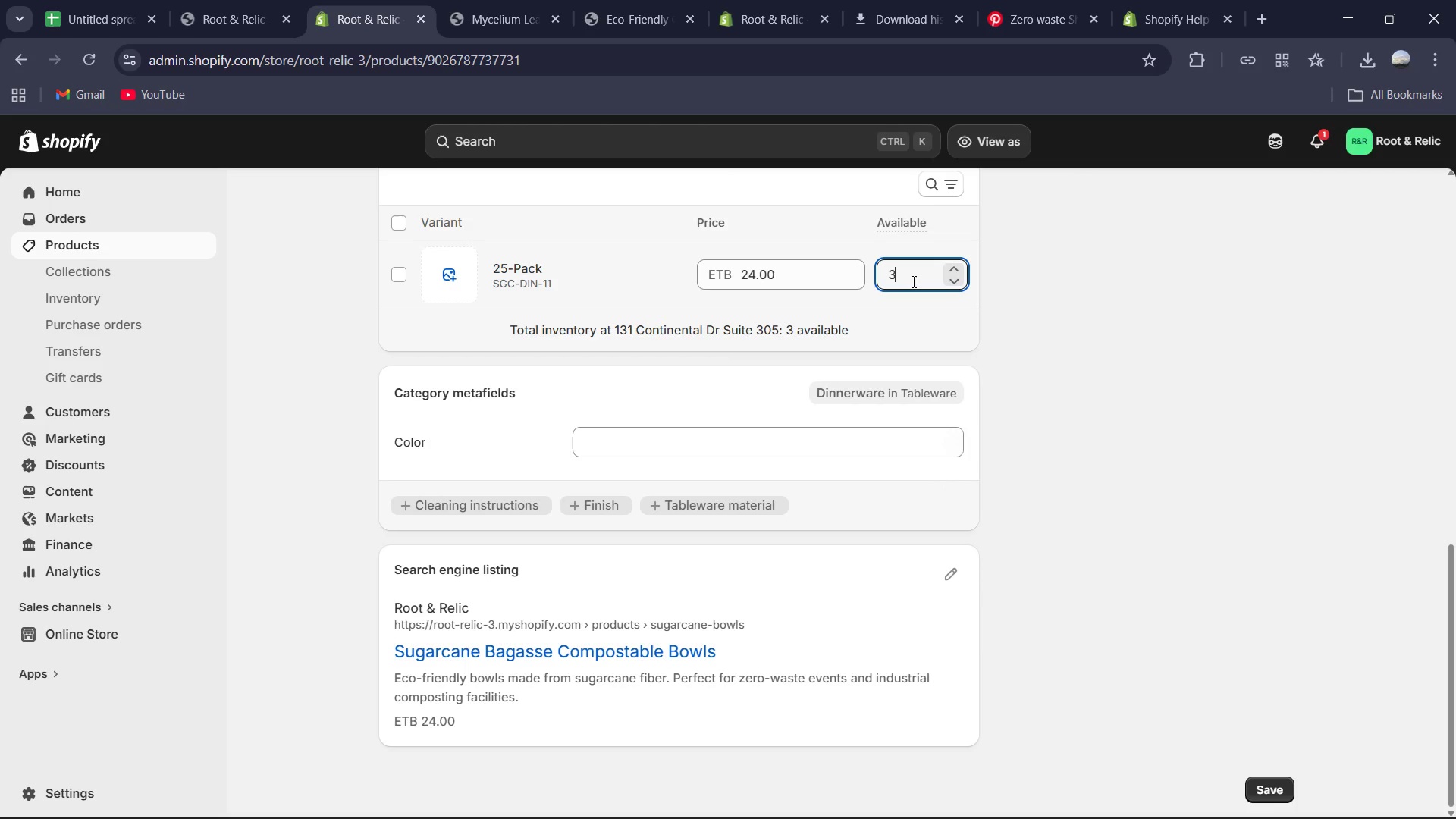 
key(Numpad6)
 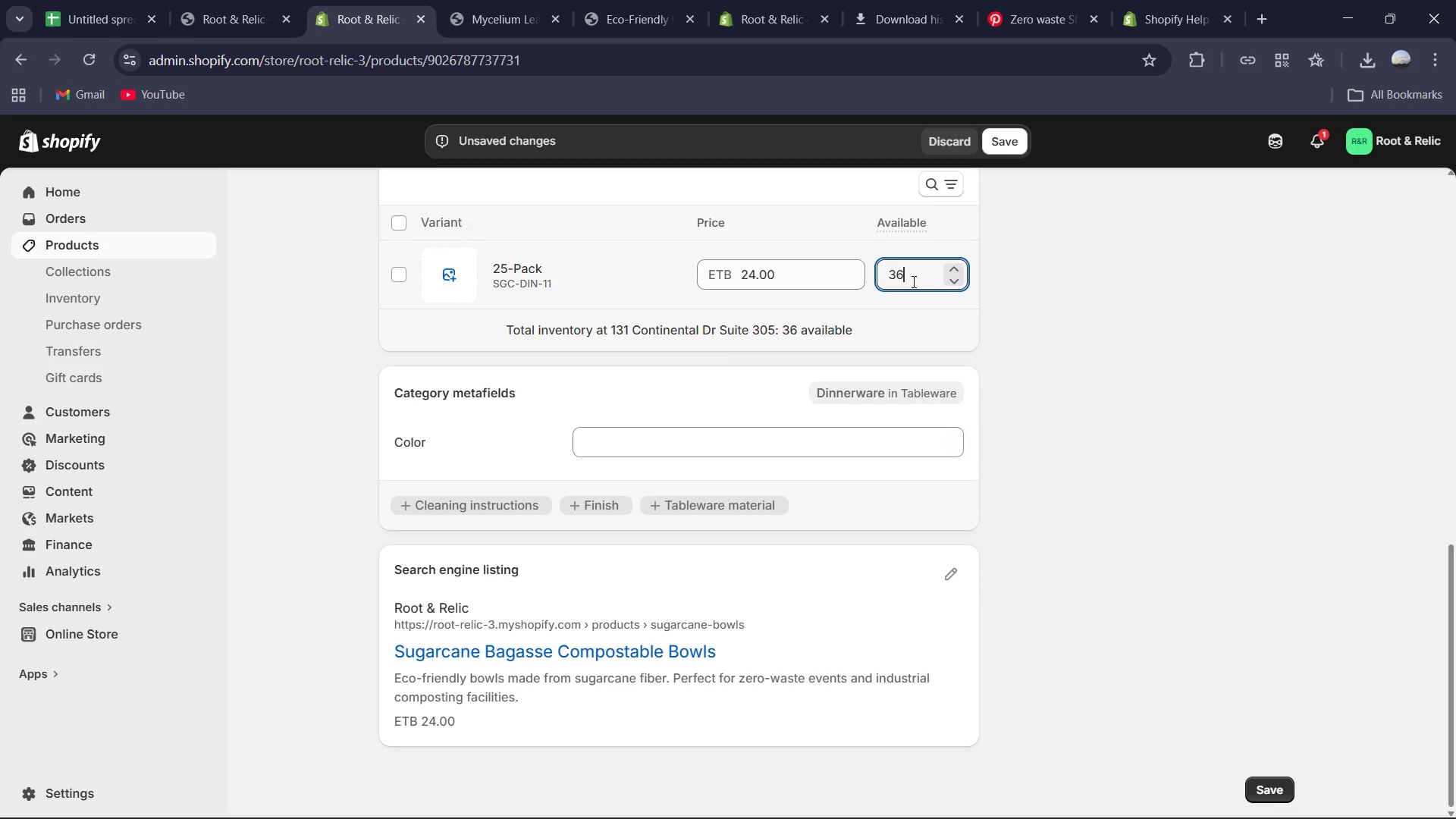 
key(Backspace)
 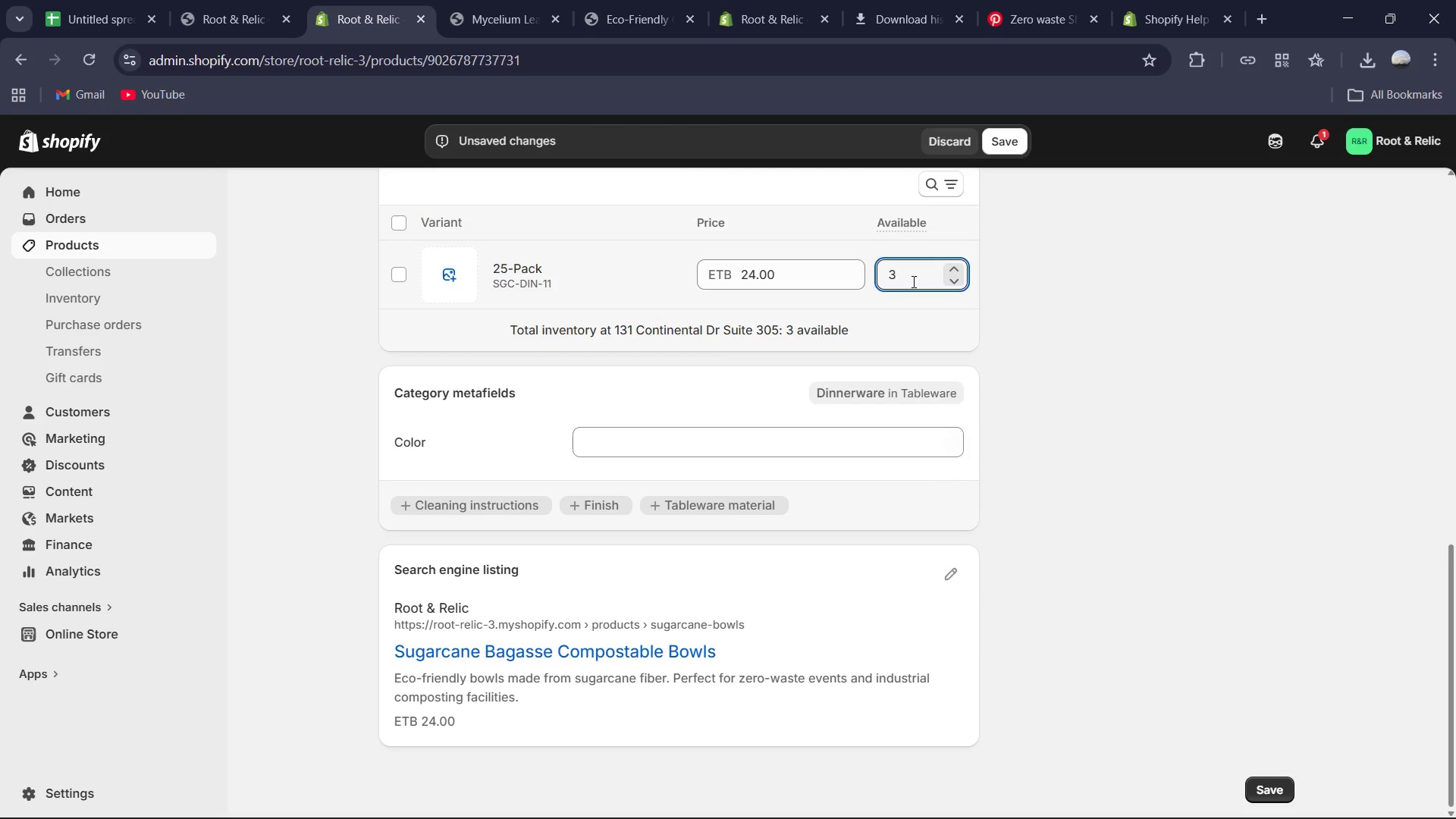 
key(Backspace)
 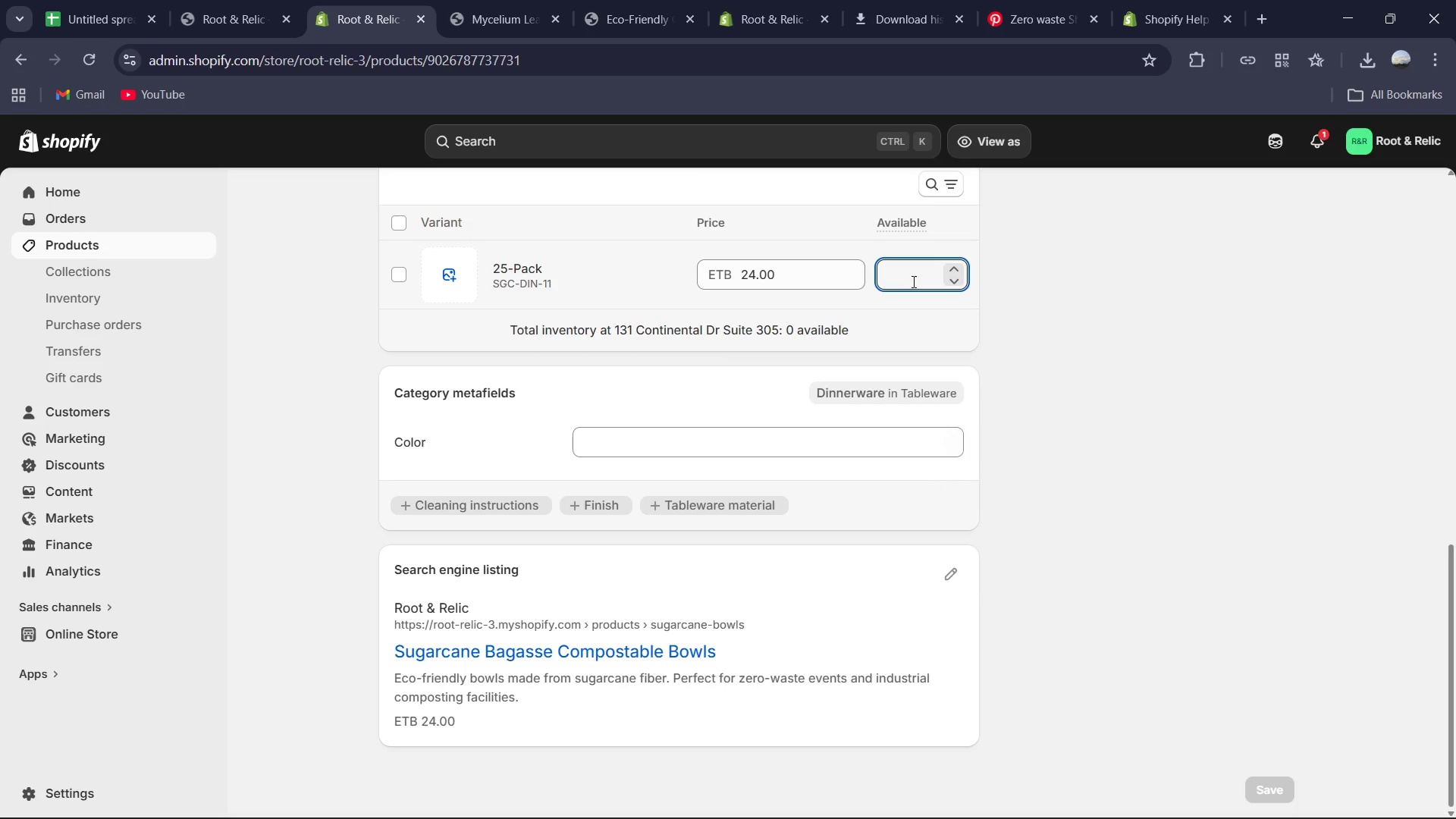 
key(Numpad2)
 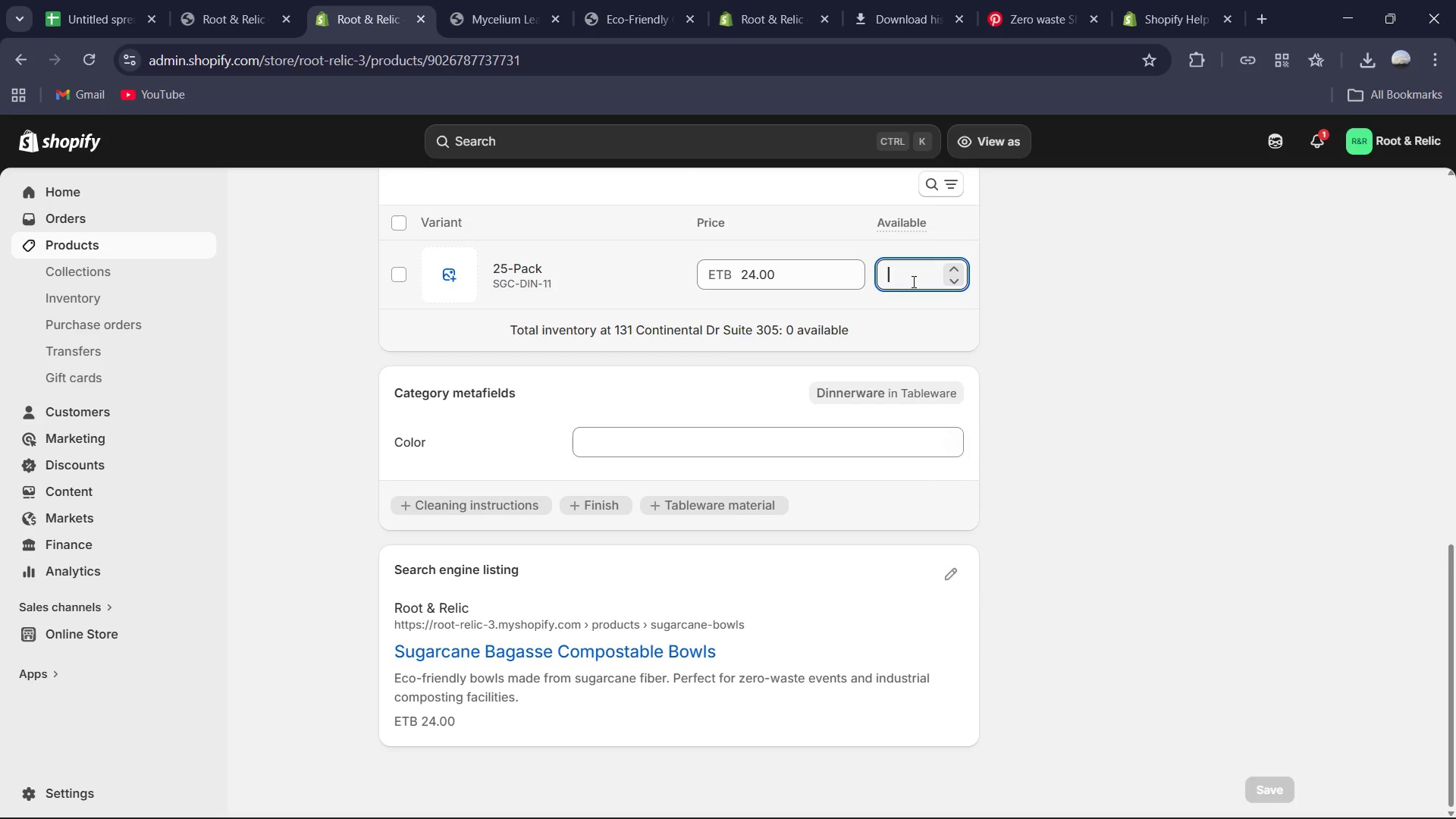 
key(Numpad5)
 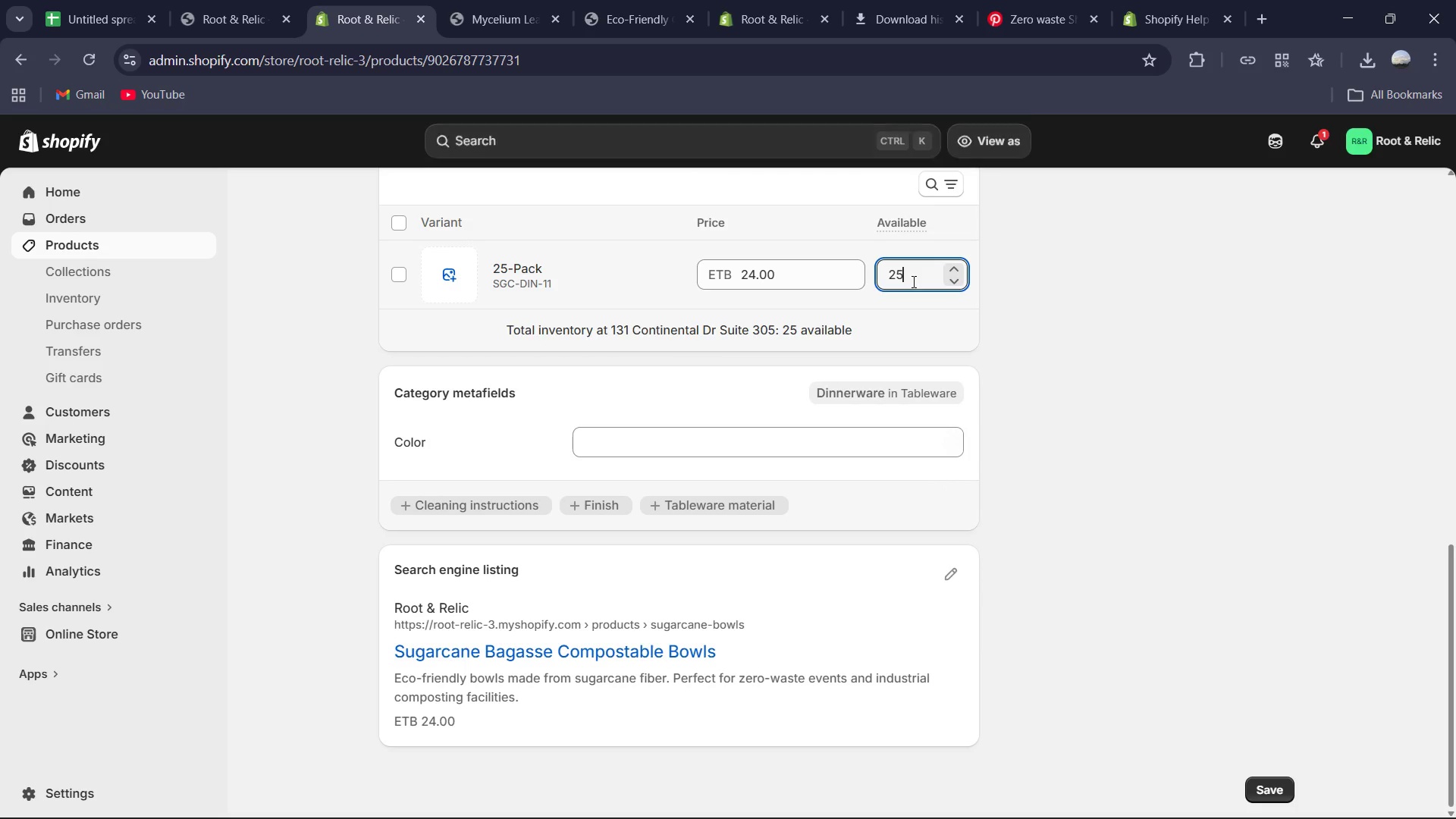 
key(Numpad0)
 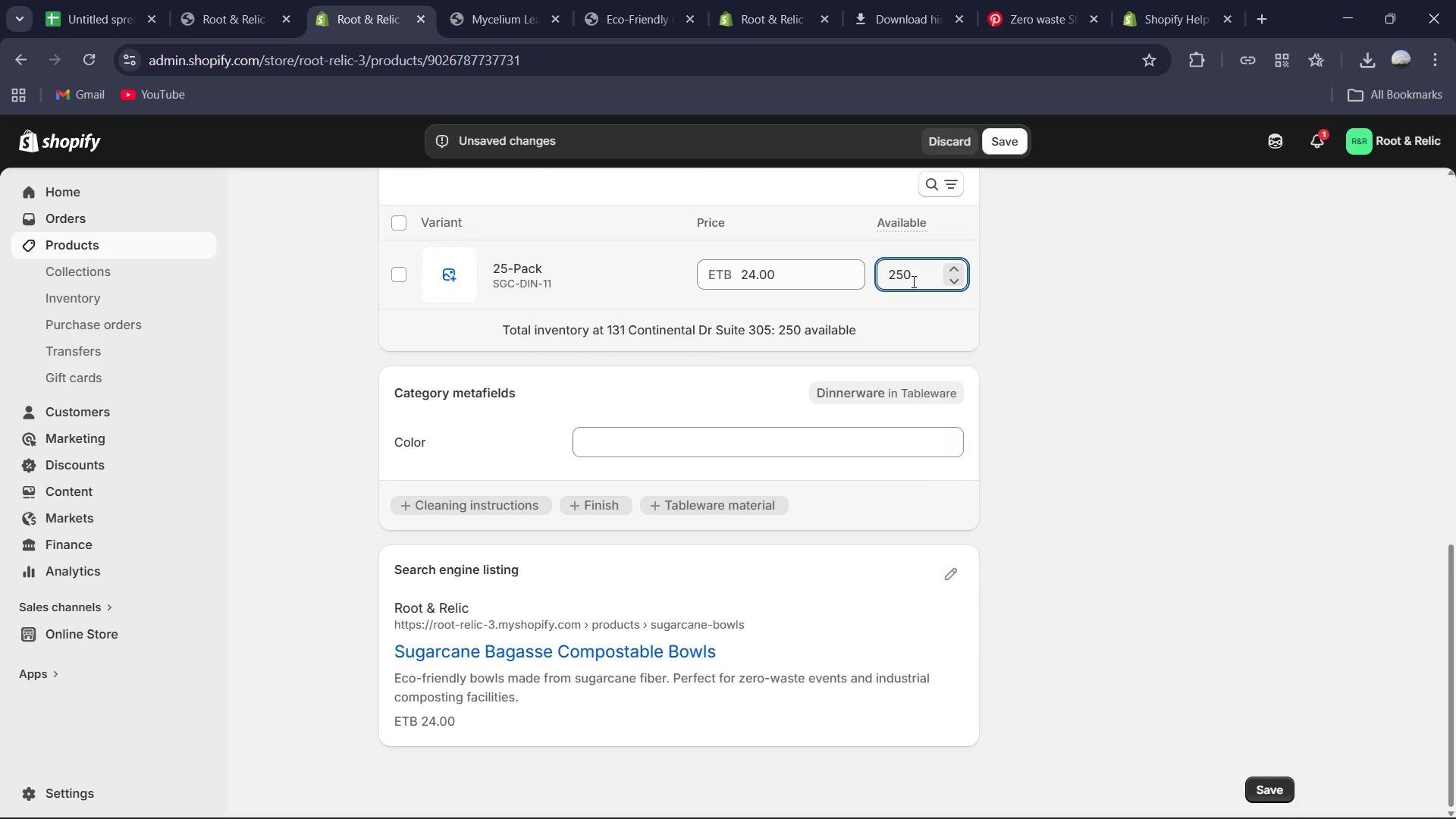 
key(Enter)
 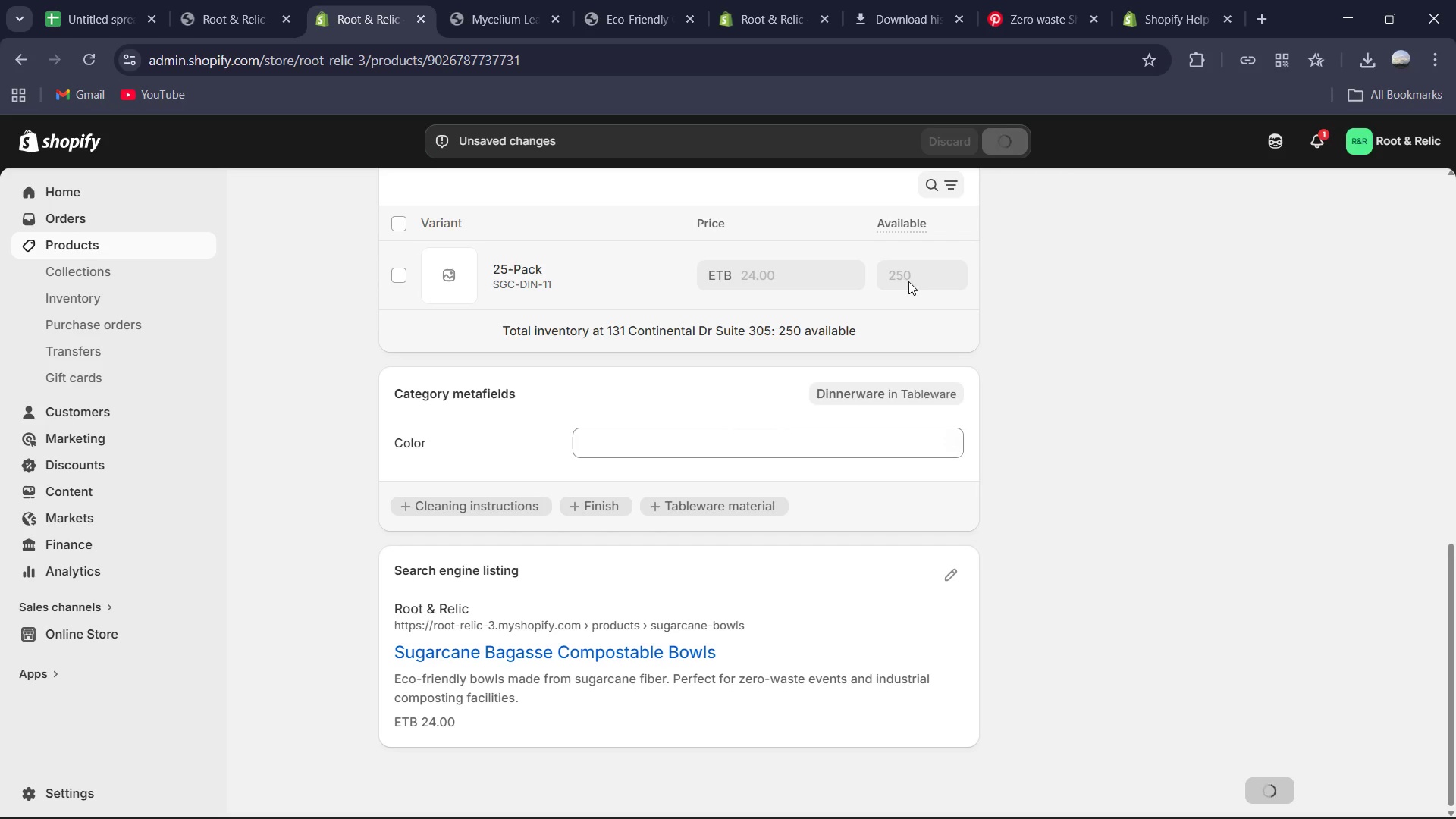 
scroll: coordinate [544, 259], scroll_direction: up, amount: 17.0
 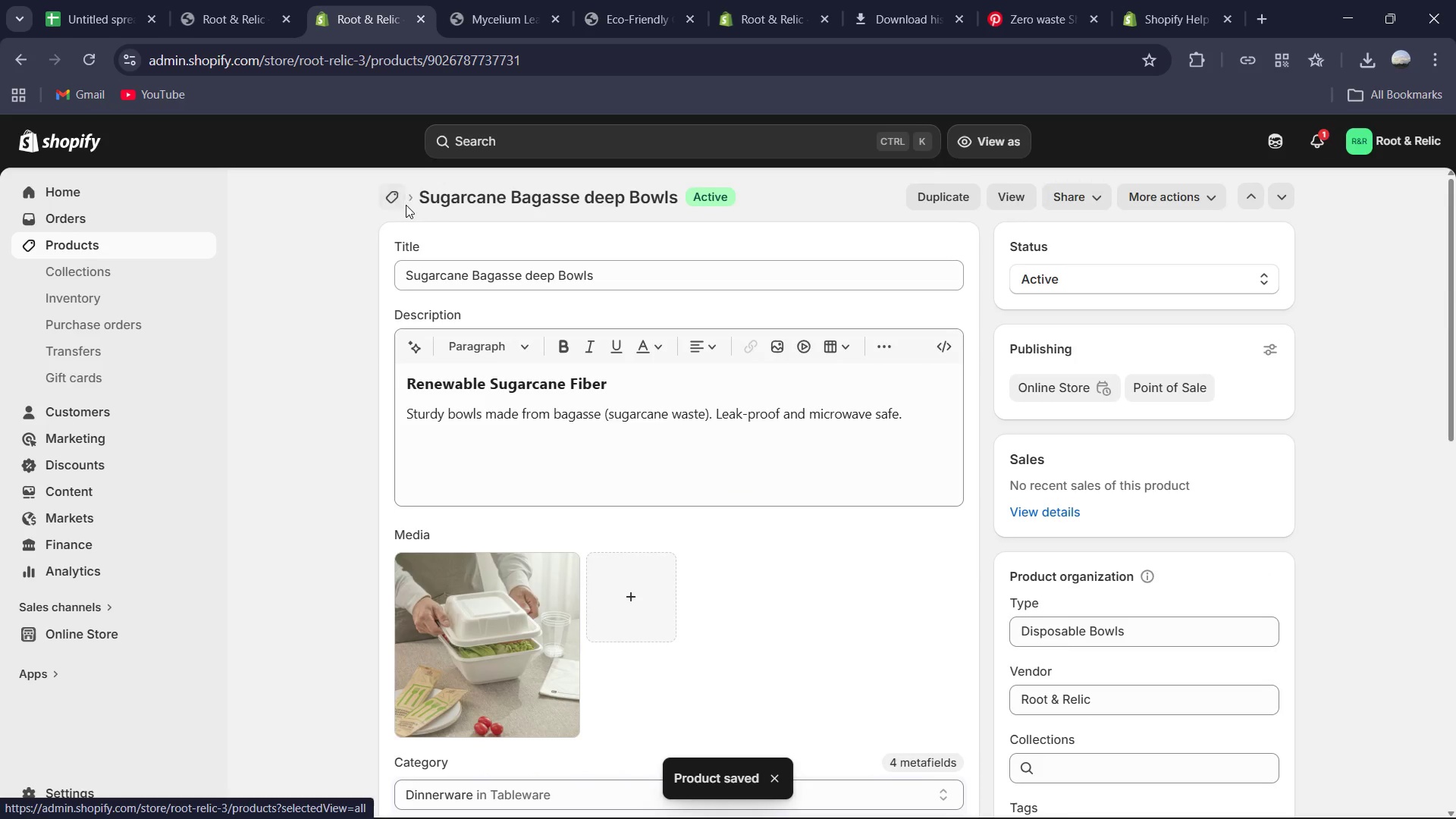 
left_click([395, 204])
 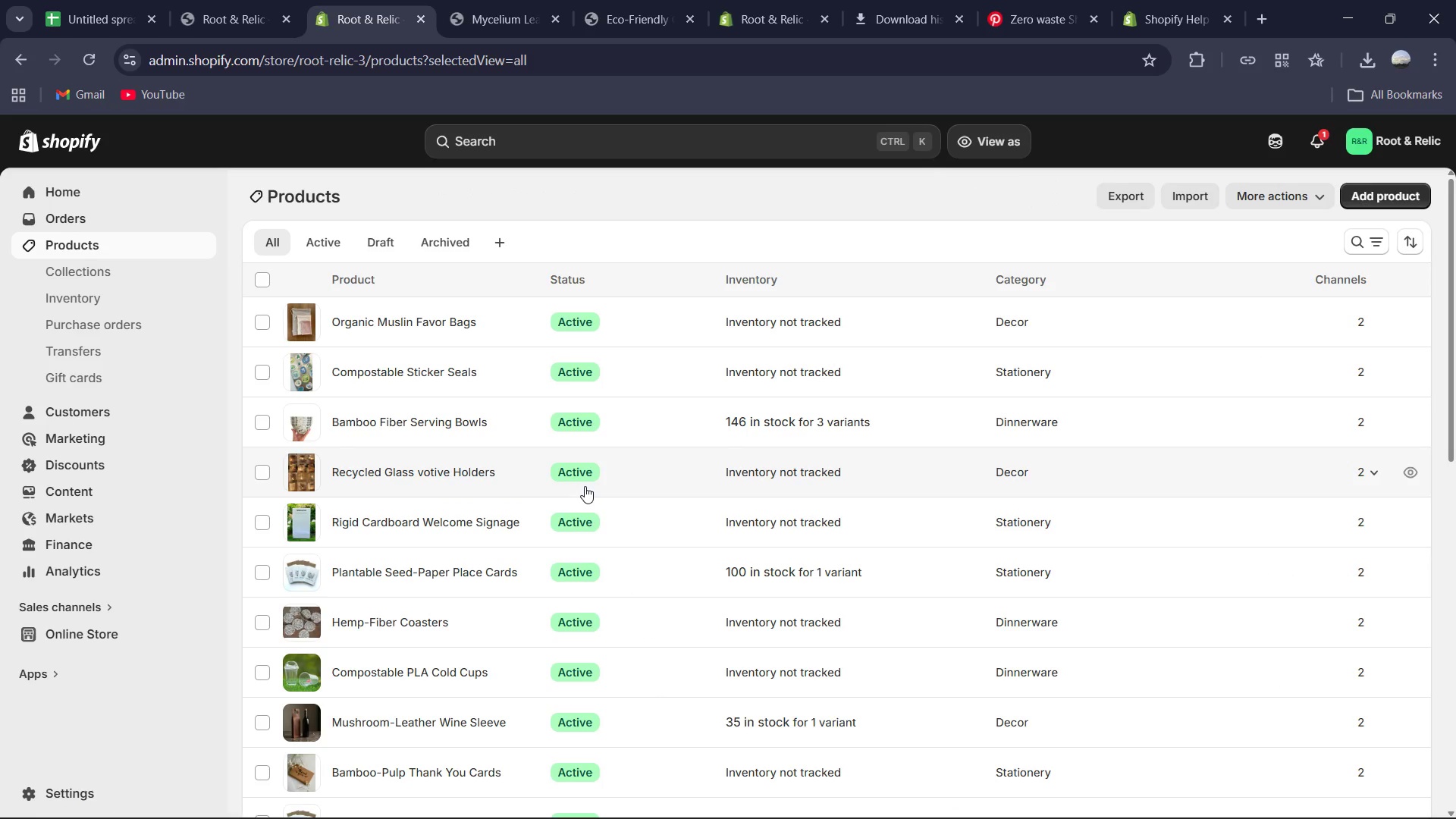 
wait(6.56)
 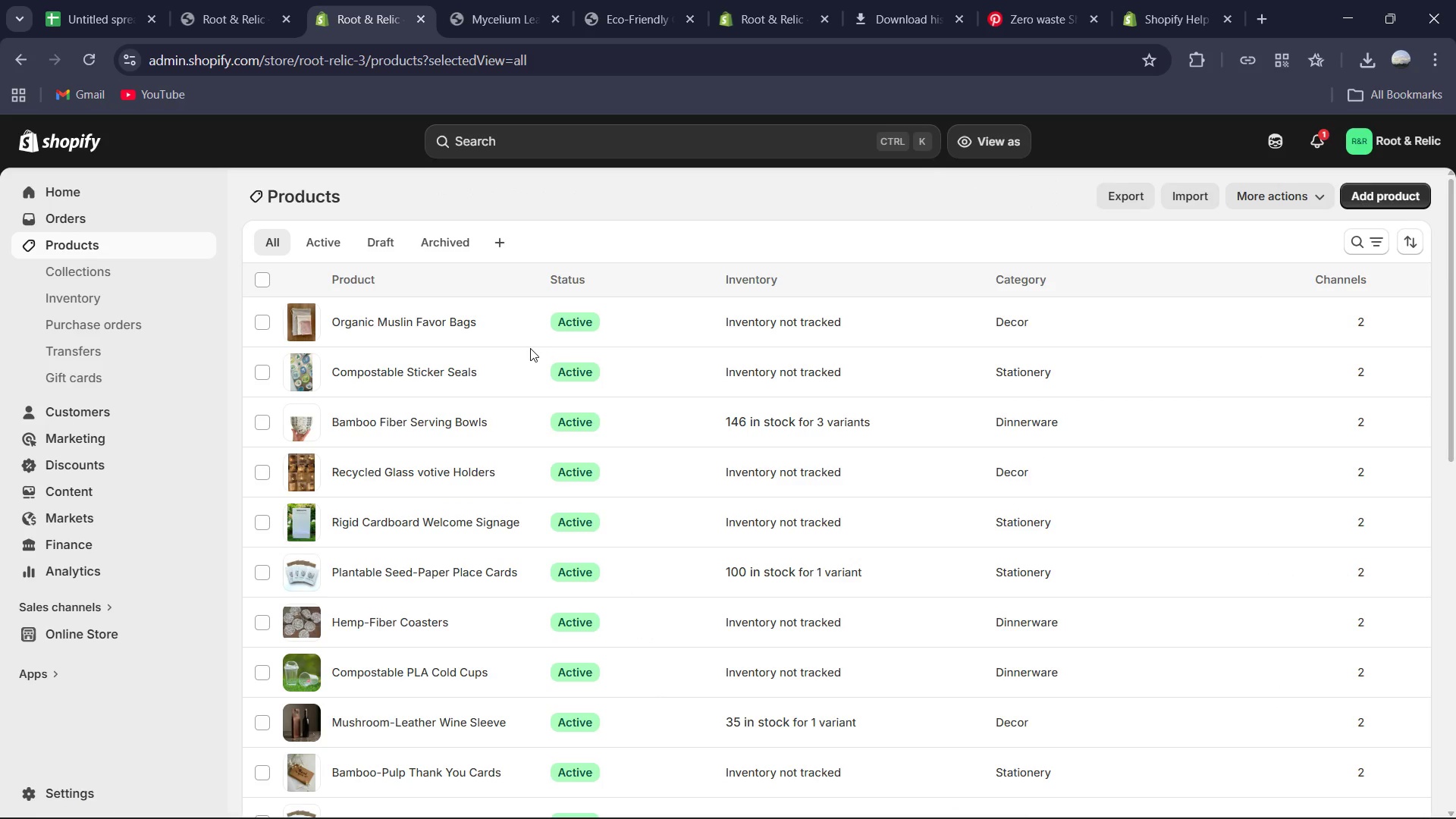 
scroll: coordinate [444, 519], scroll_direction: down, amount: 3.0
 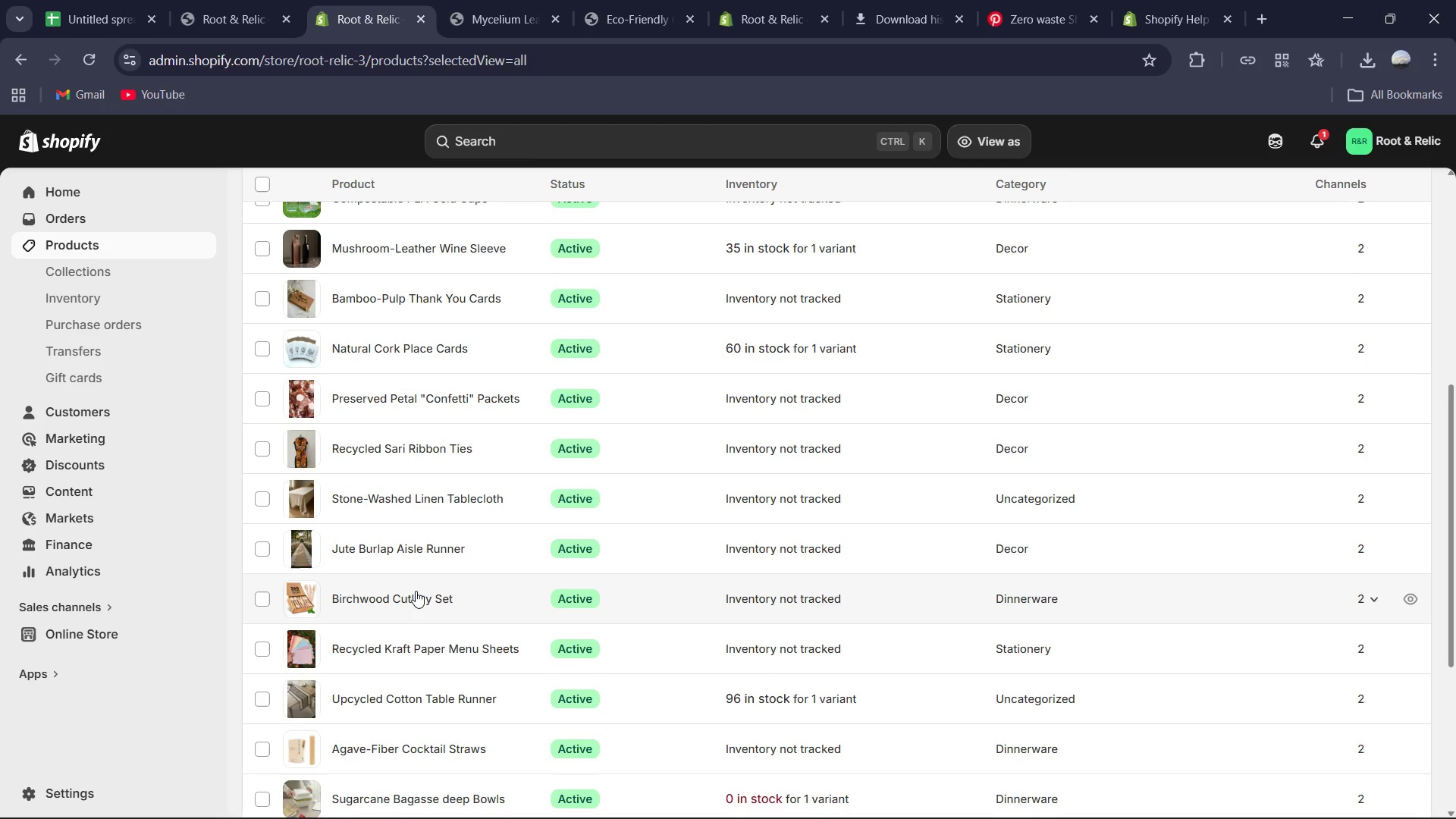 
left_click([412, 598])
 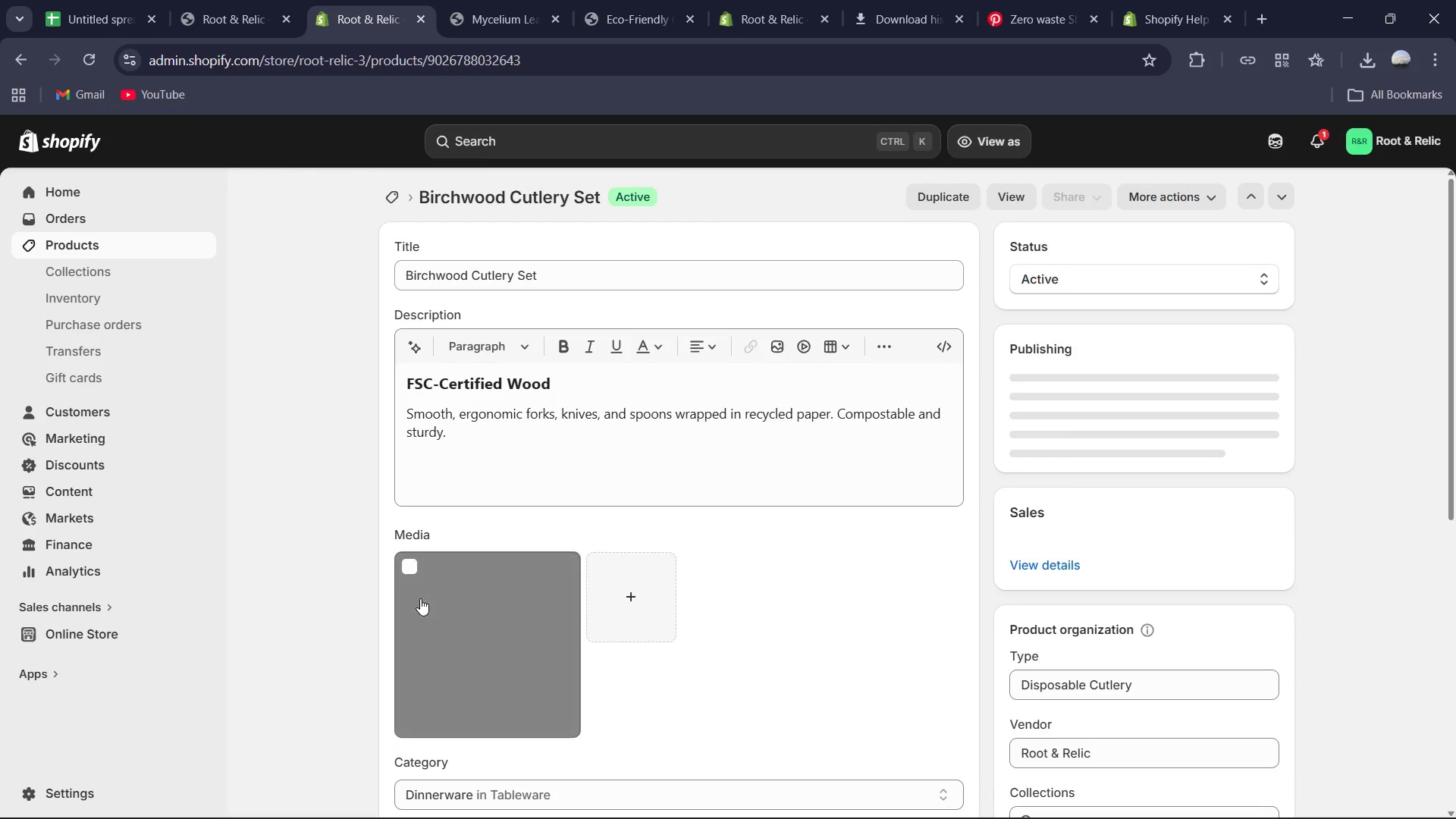 
scroll: coordinate [898, 547], scroll_direction: down, amount: 5.0
 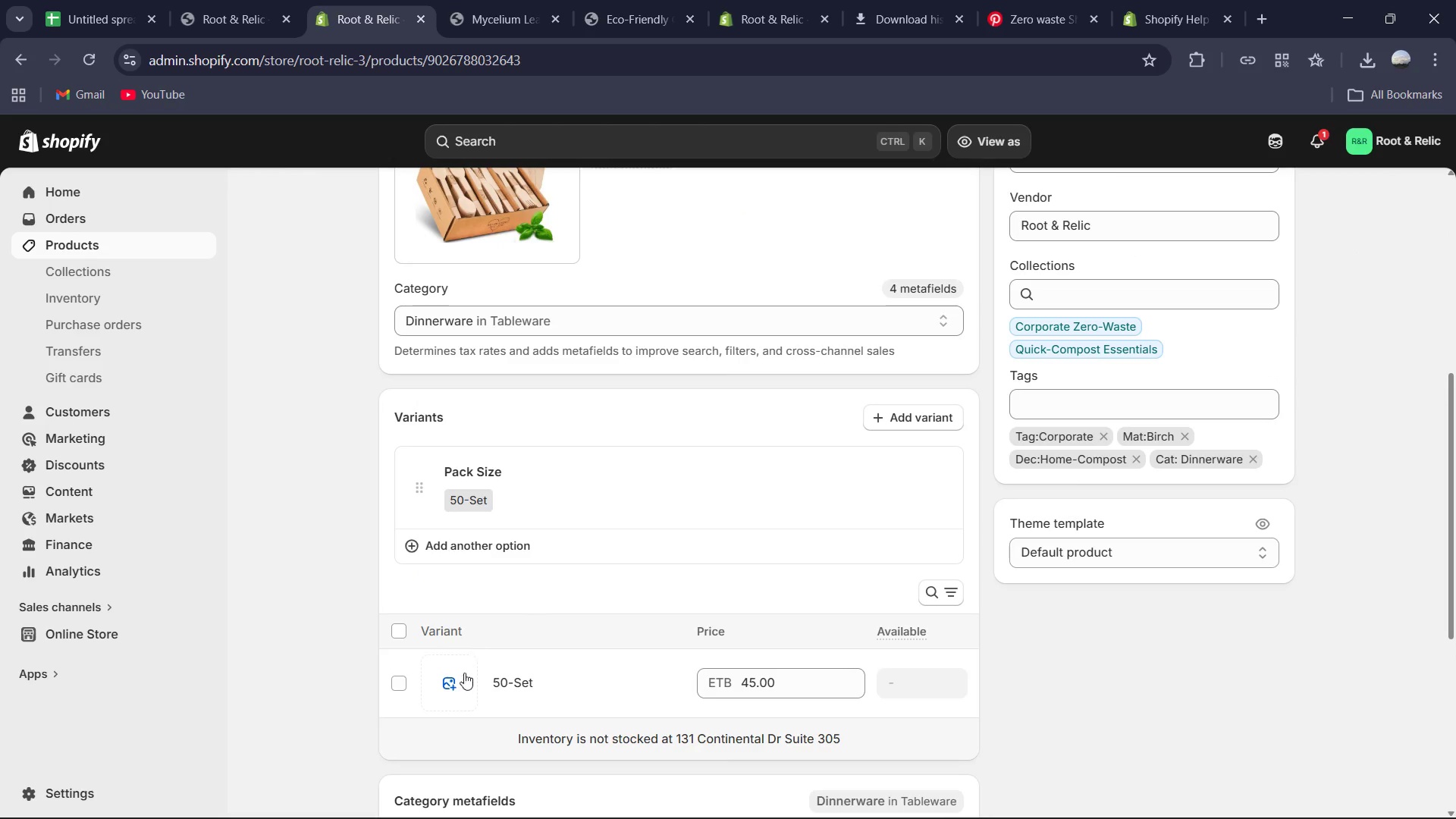 
left_click([520, 686])
 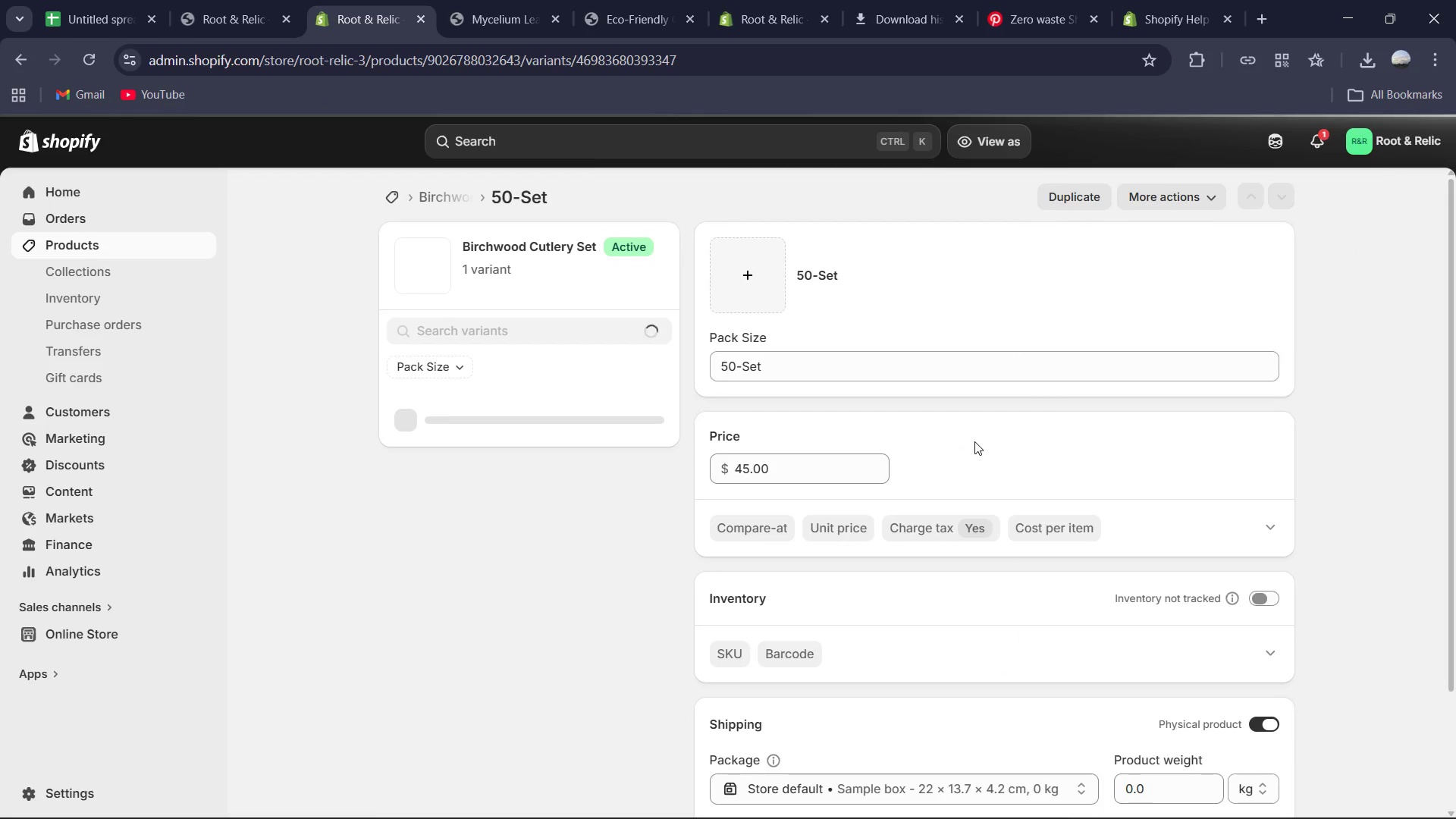 
scroll: coordinate [941, 489], scroll_direction: down, amount: 4.0
 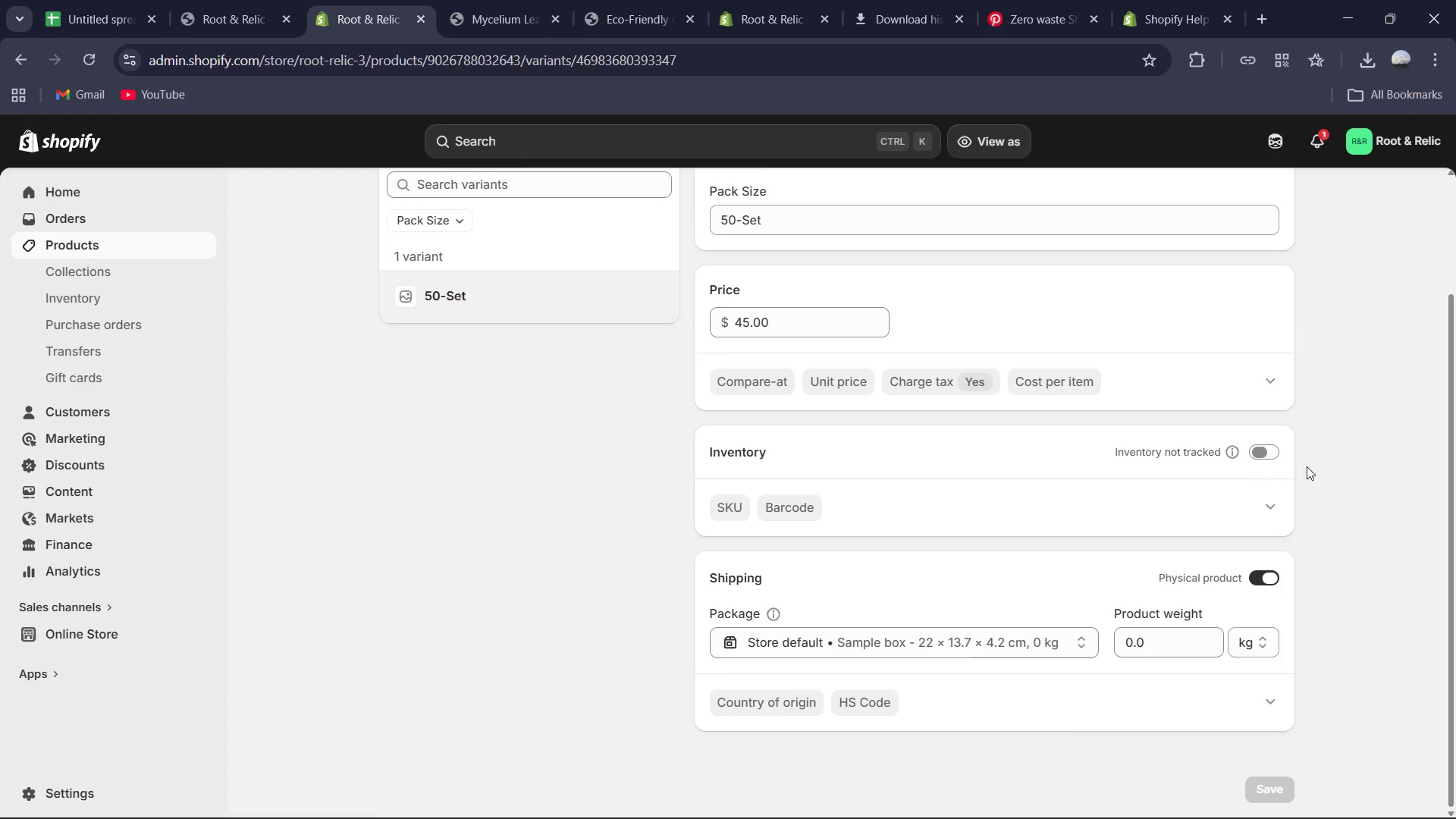 
left_click([1265, 453])
 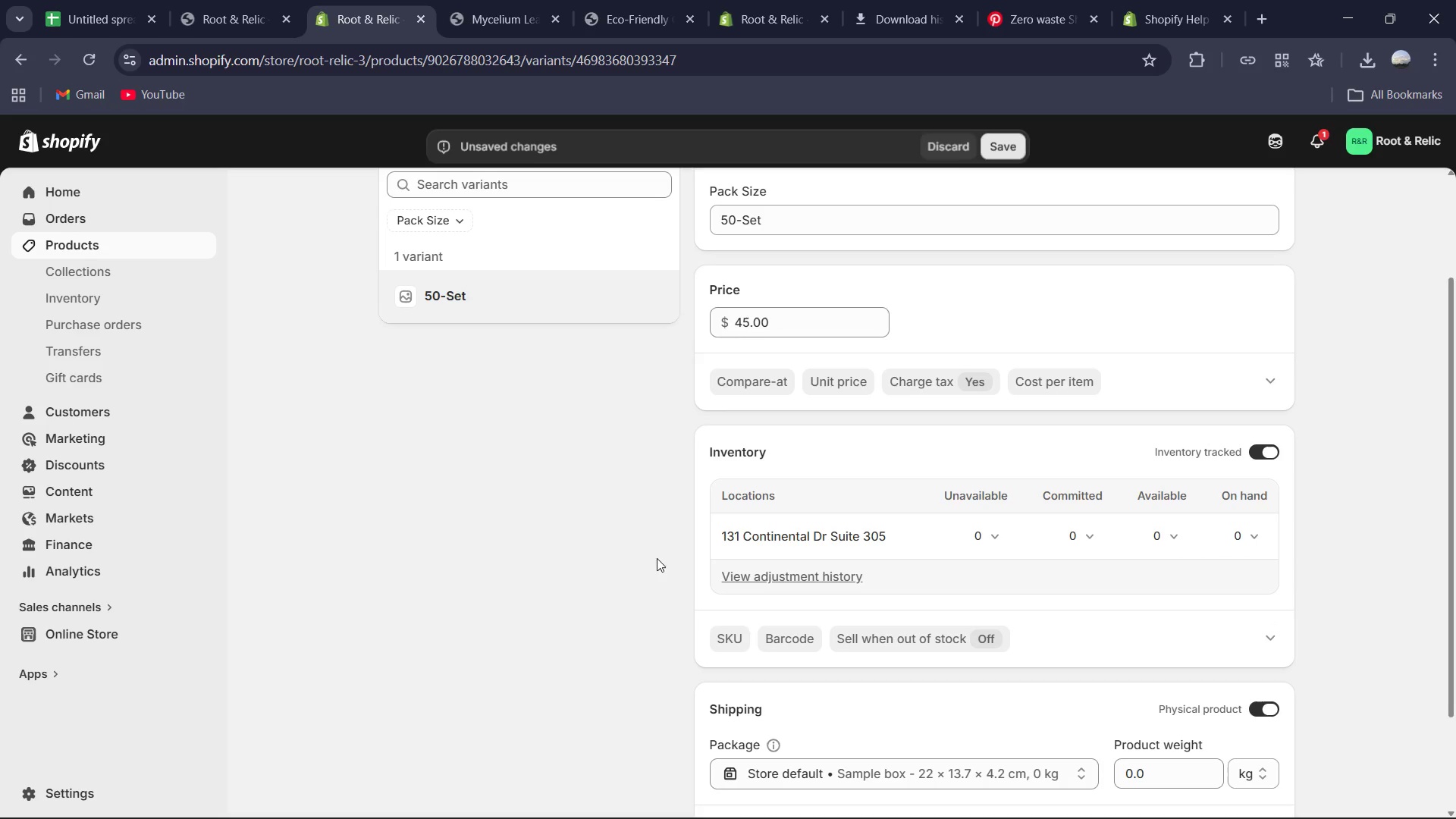 
scroll: coordinate [701, 581], scroll_direction: down, amount: 1.0
 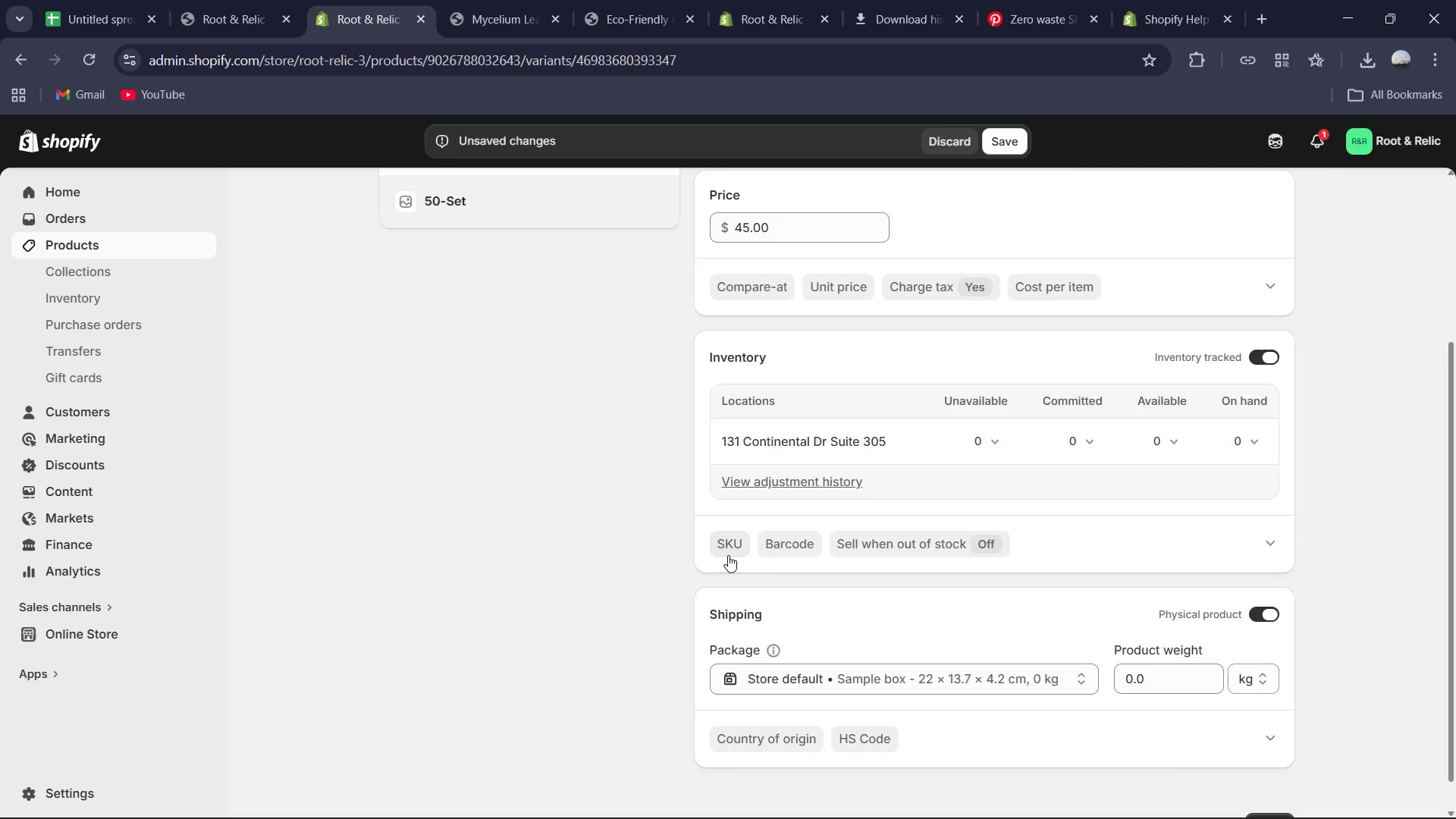 
left_click([728, 555])
 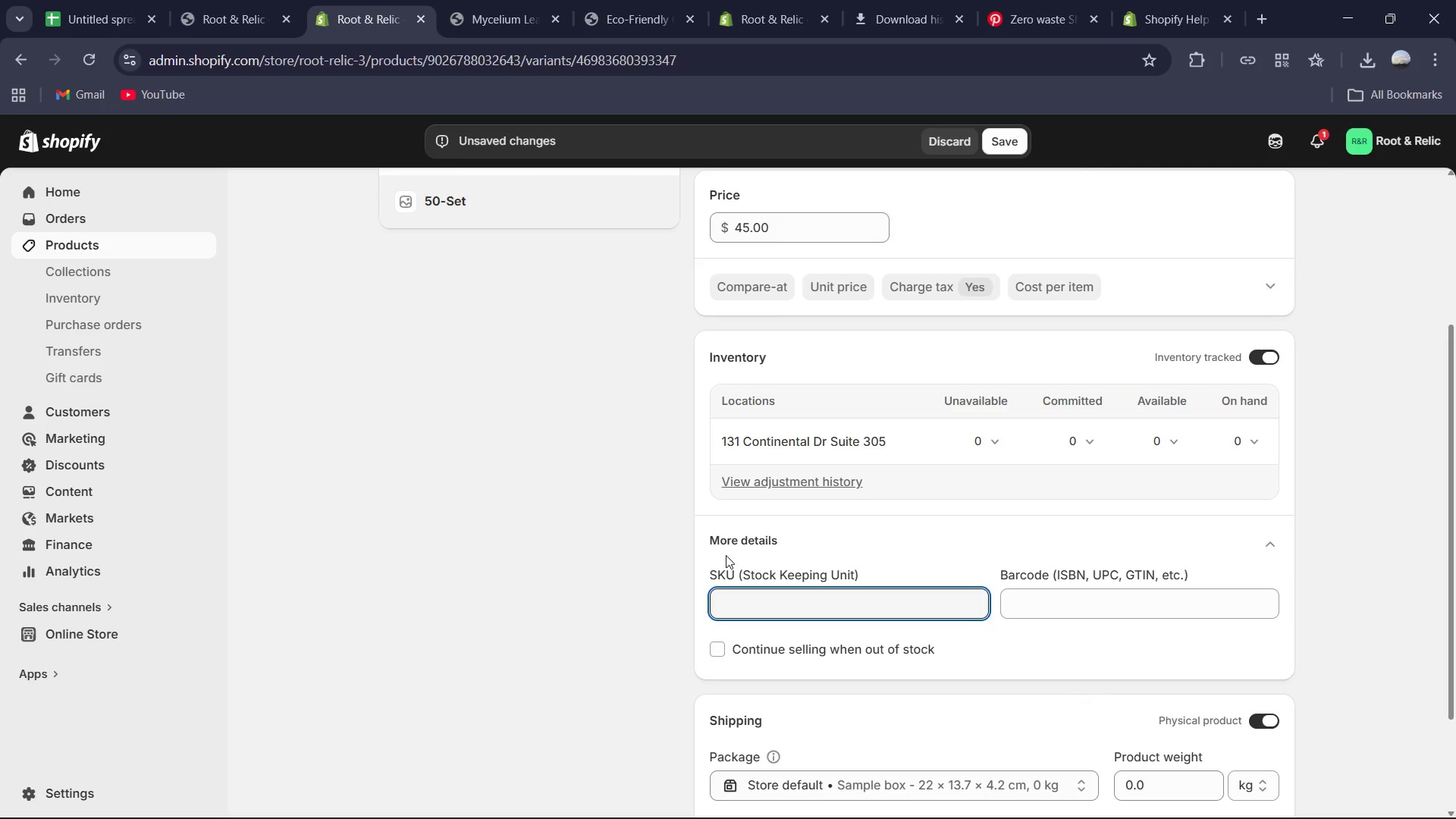 
type(wod-din-10)
 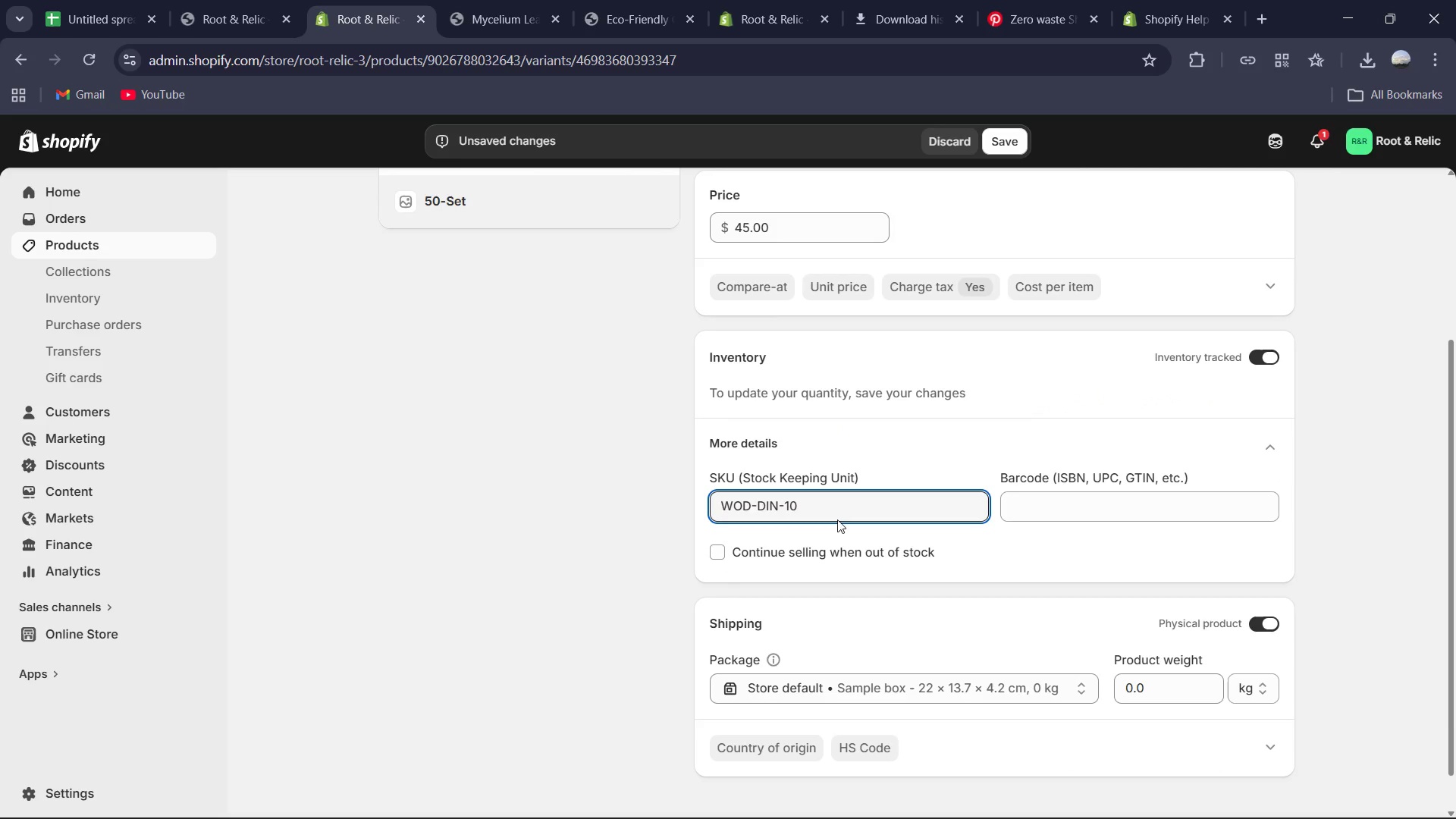 
scroll: coordinate [1066, 516], scroll_direction: up, amount: 1.0
 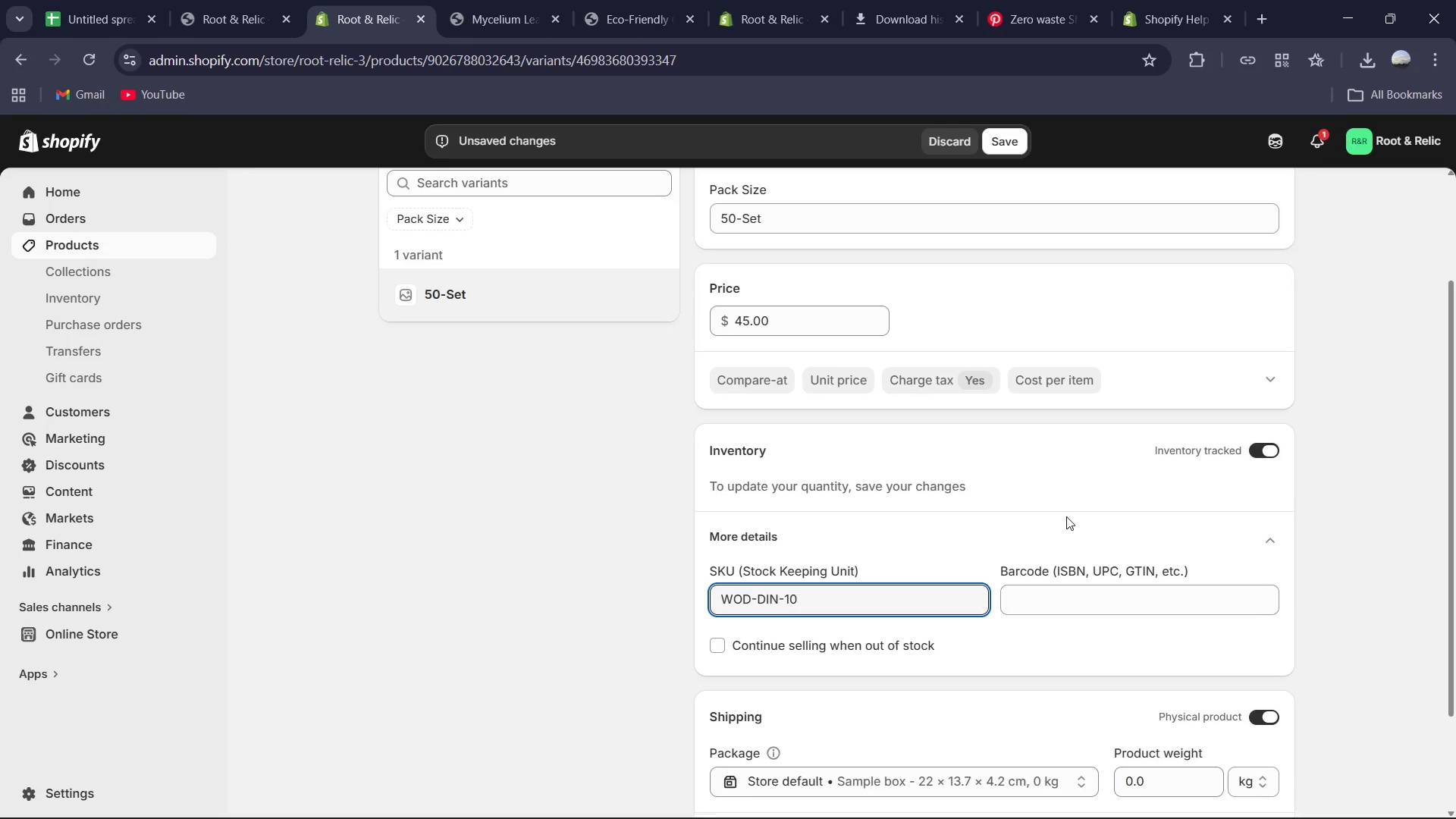 
scroll: coordinate [1066, 516], scroll_direction: down, amount: 2.0
 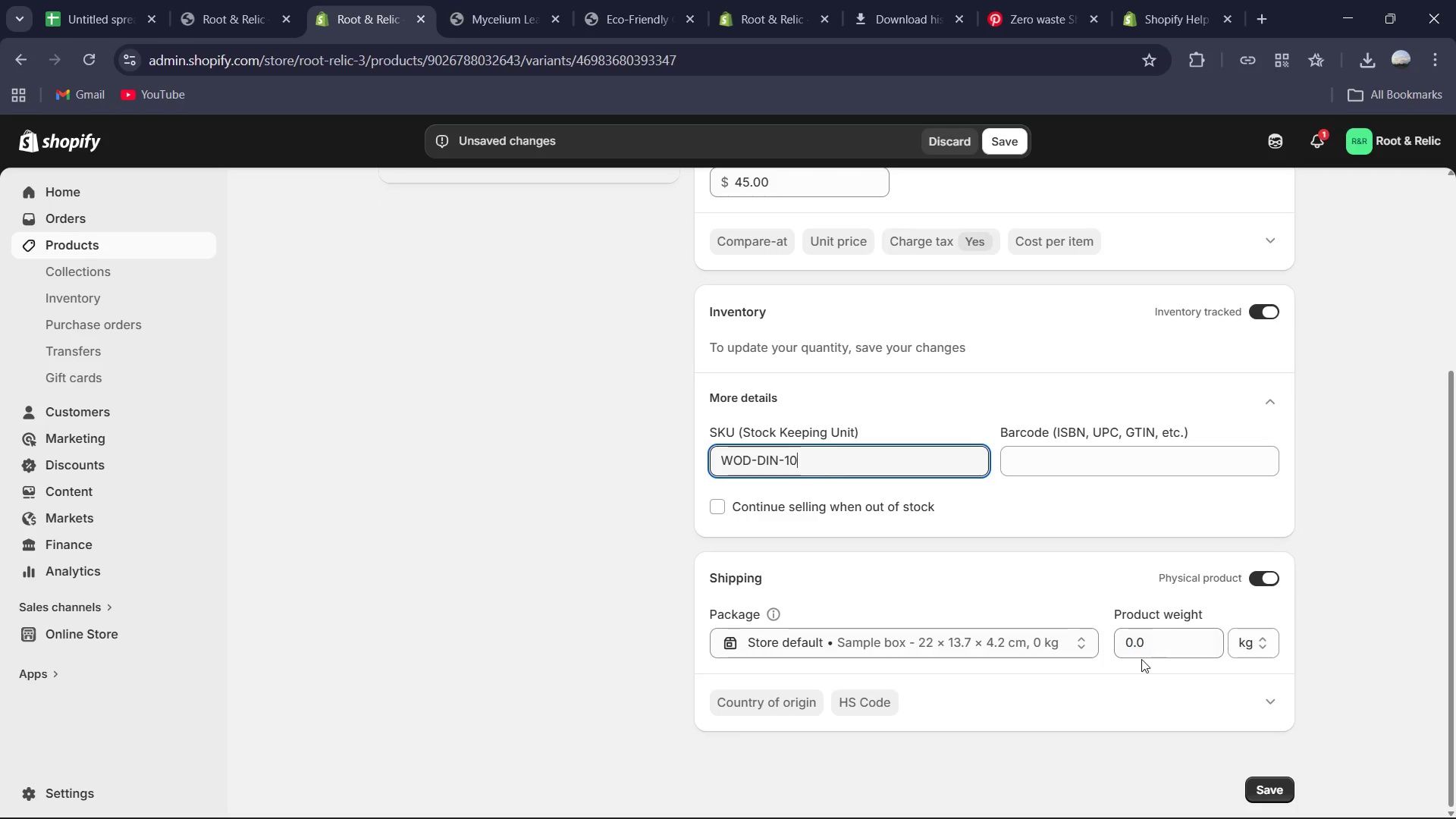 
left_click([1141, 657])
 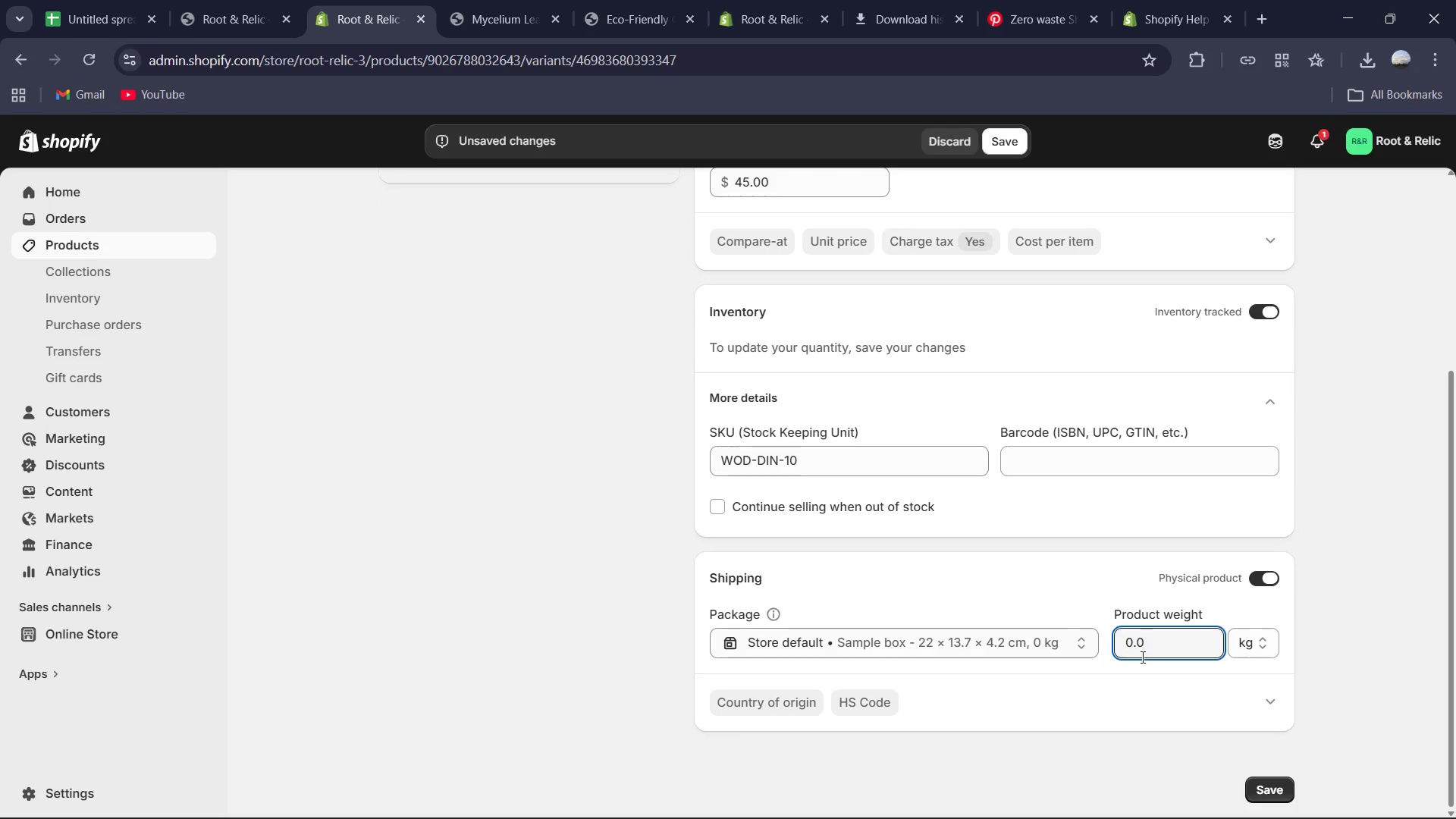 
key(Control+A)
 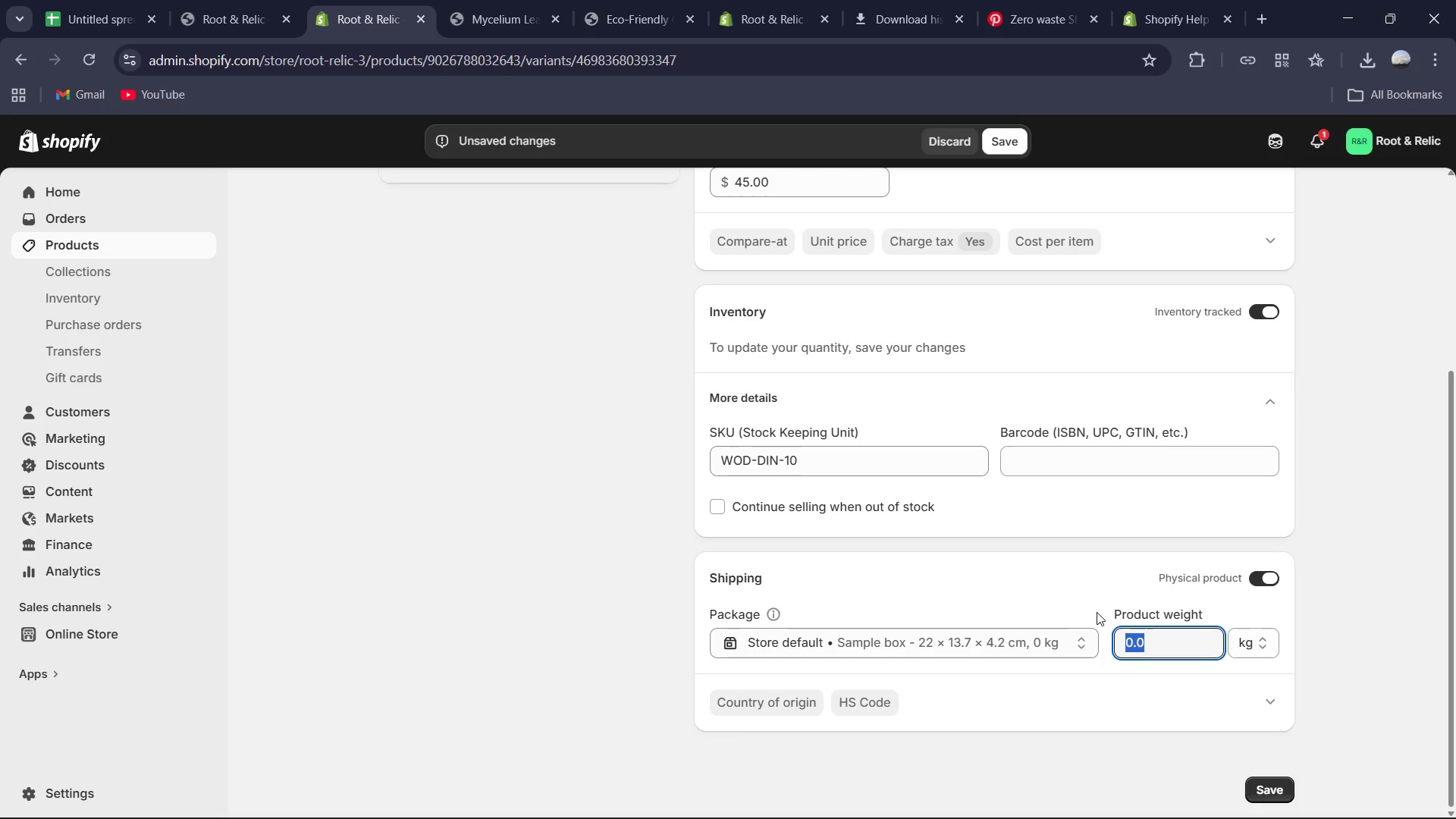 
wait(5.56)
 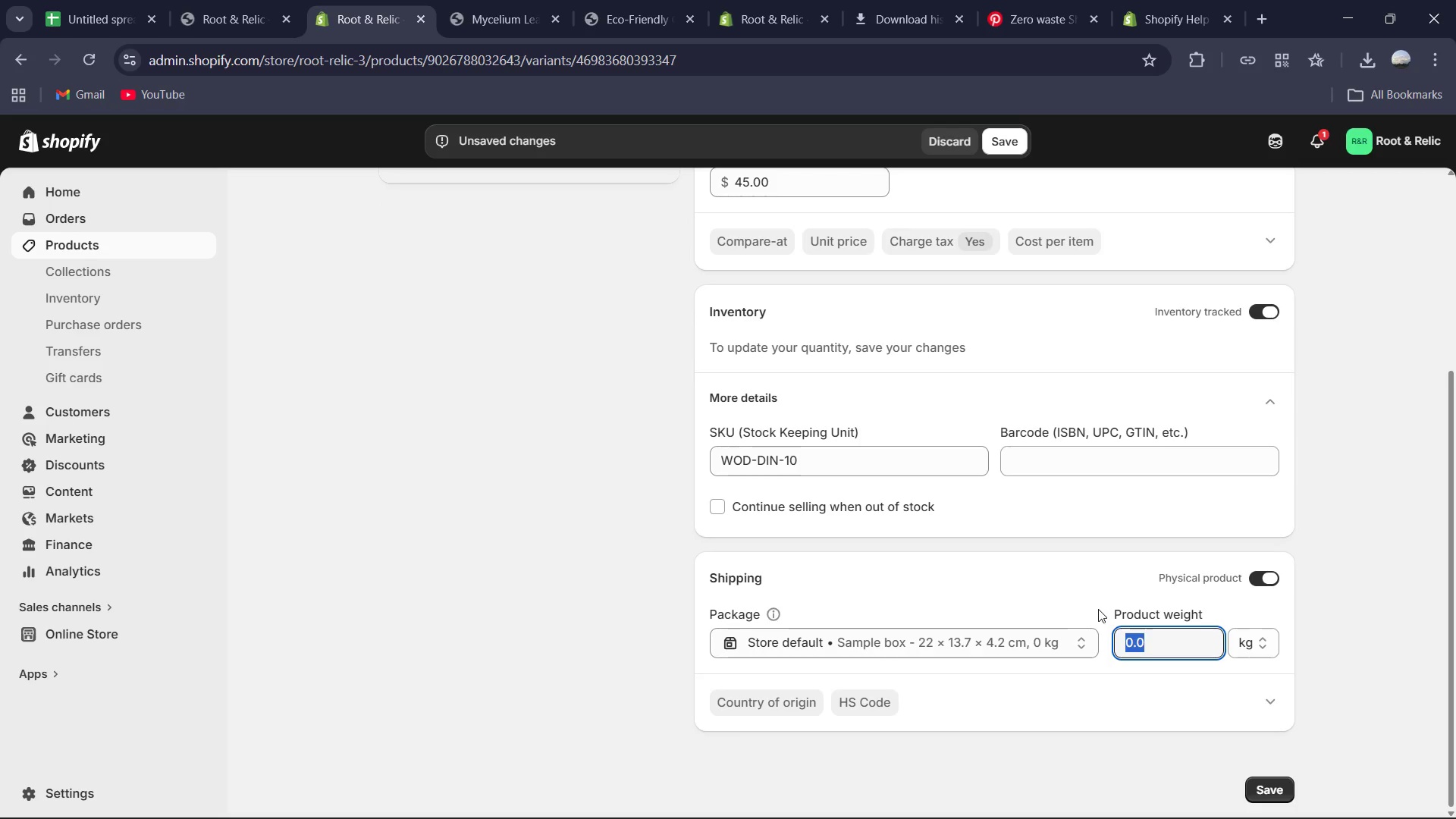 
key(Numpad1)
 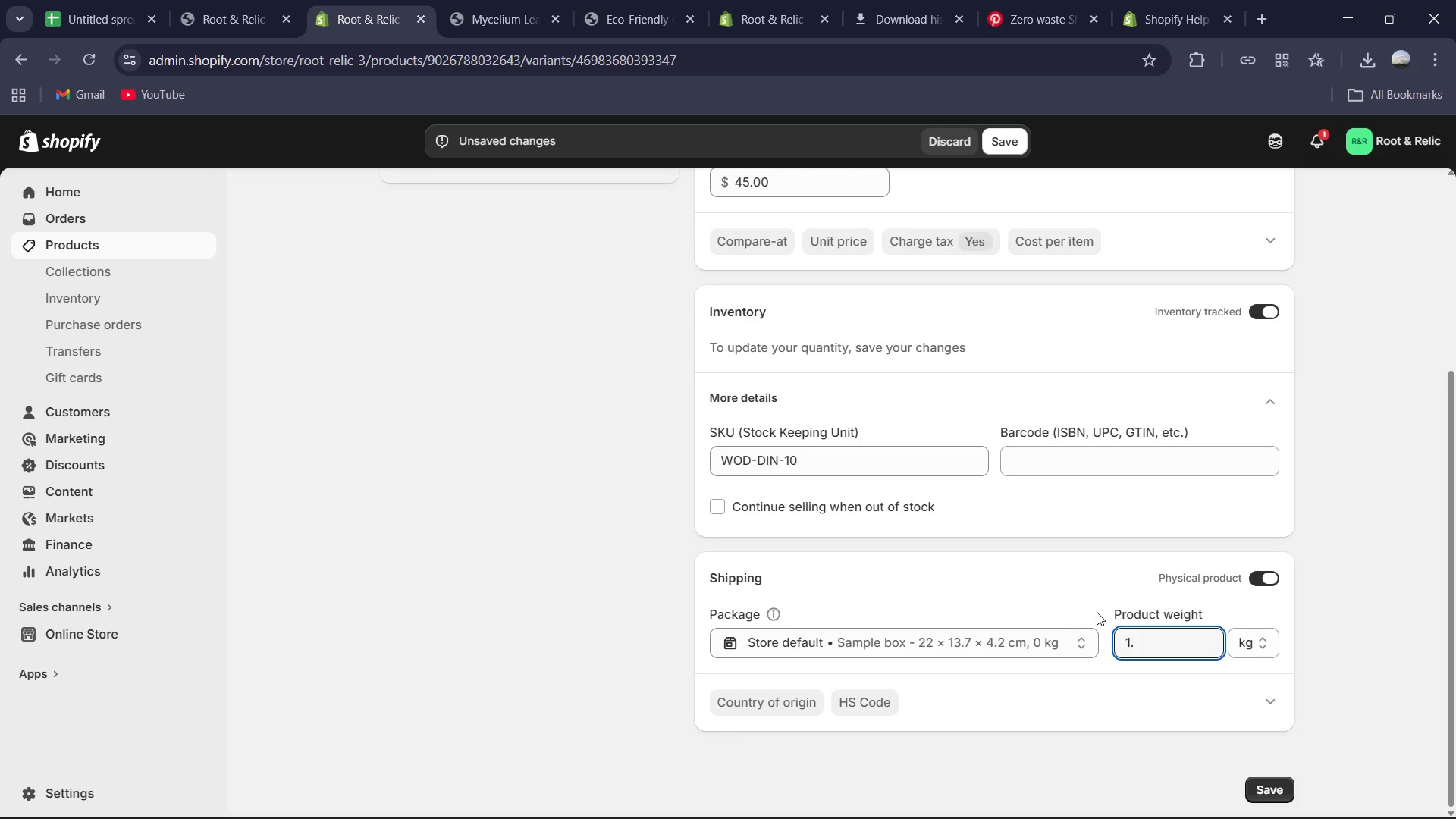 
key(NumpadDecimal)
 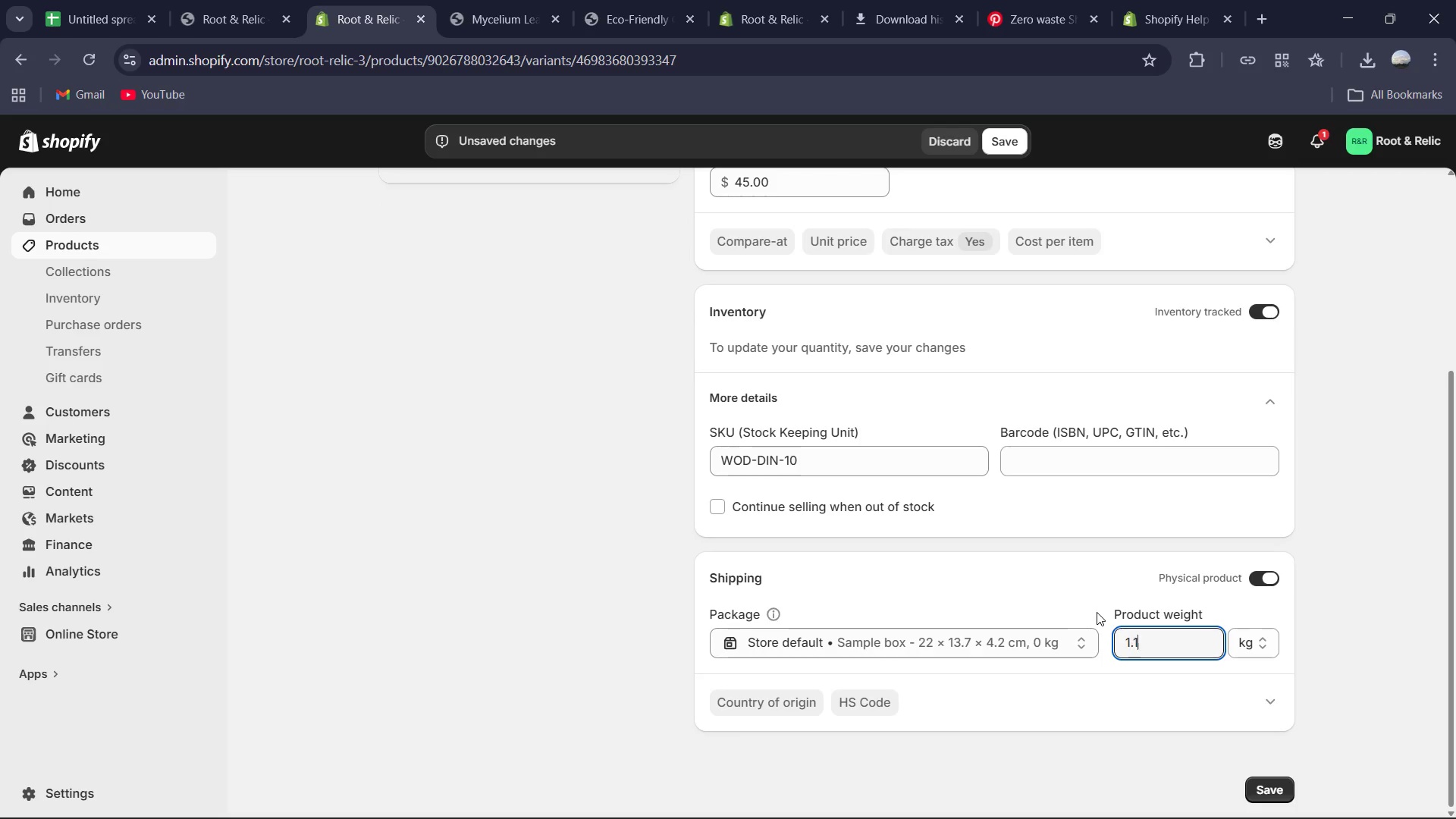 
key(Numpad1)
 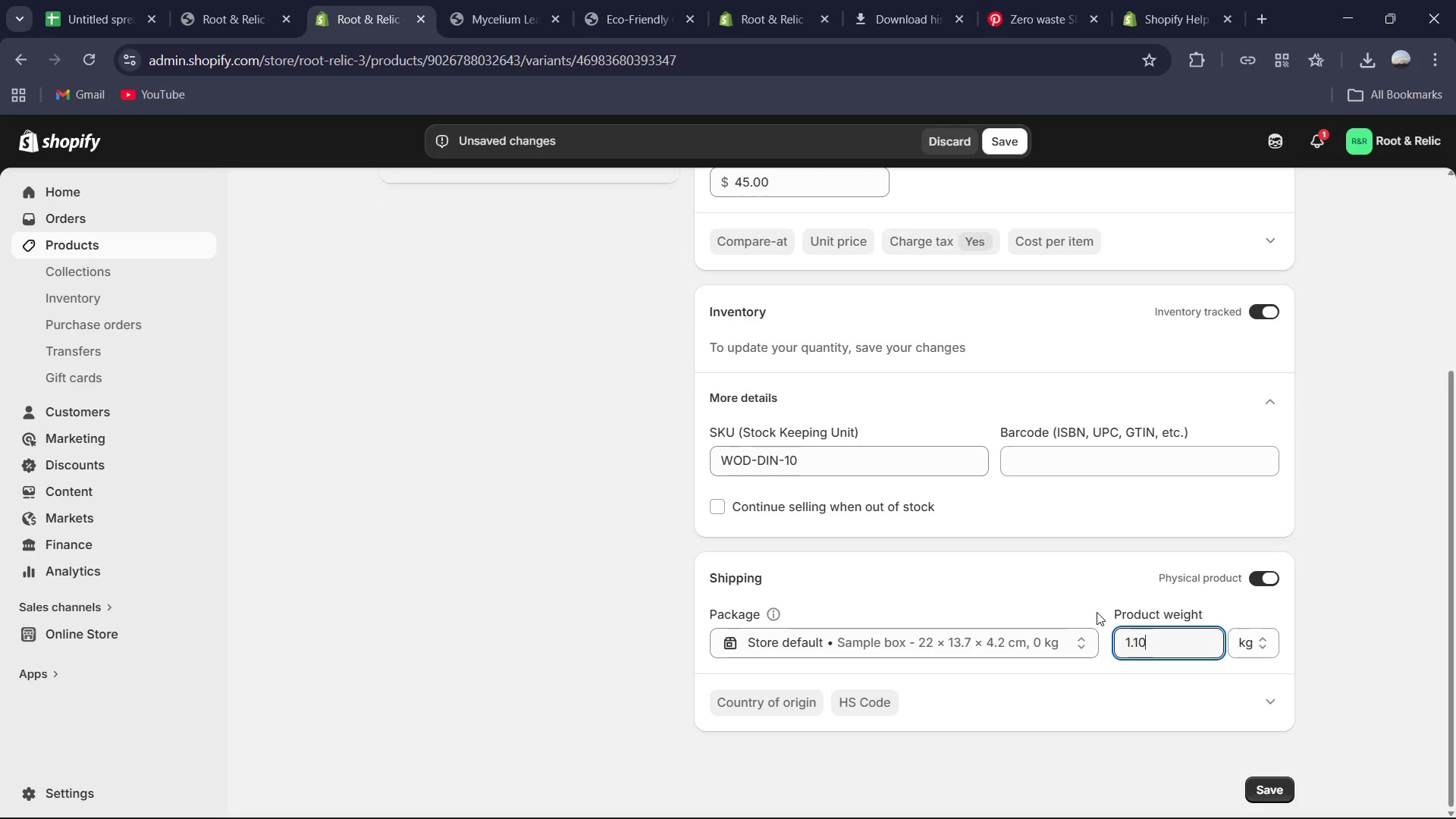 
key(Numpad0)
 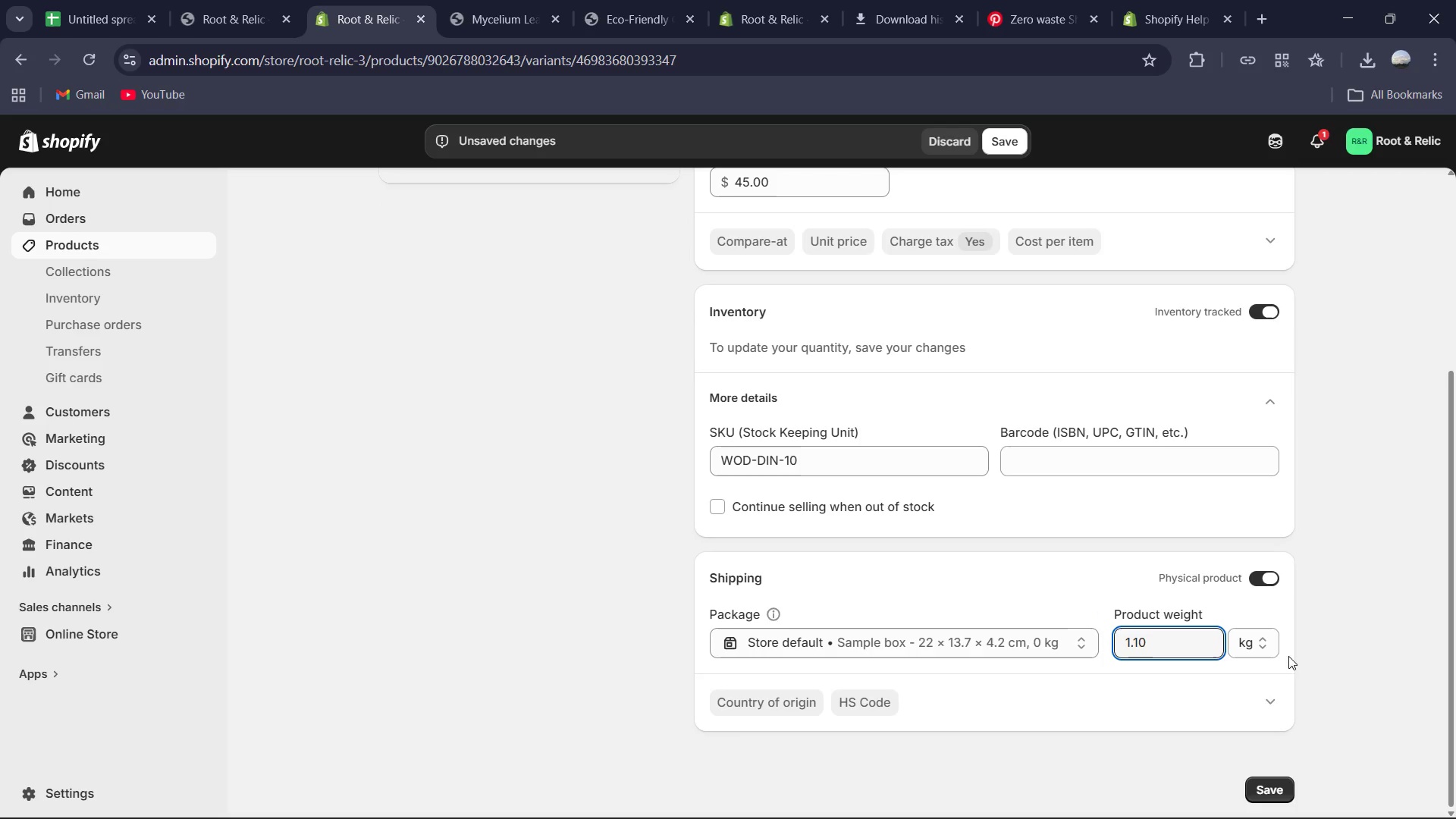 
left_click([1272, 654])
 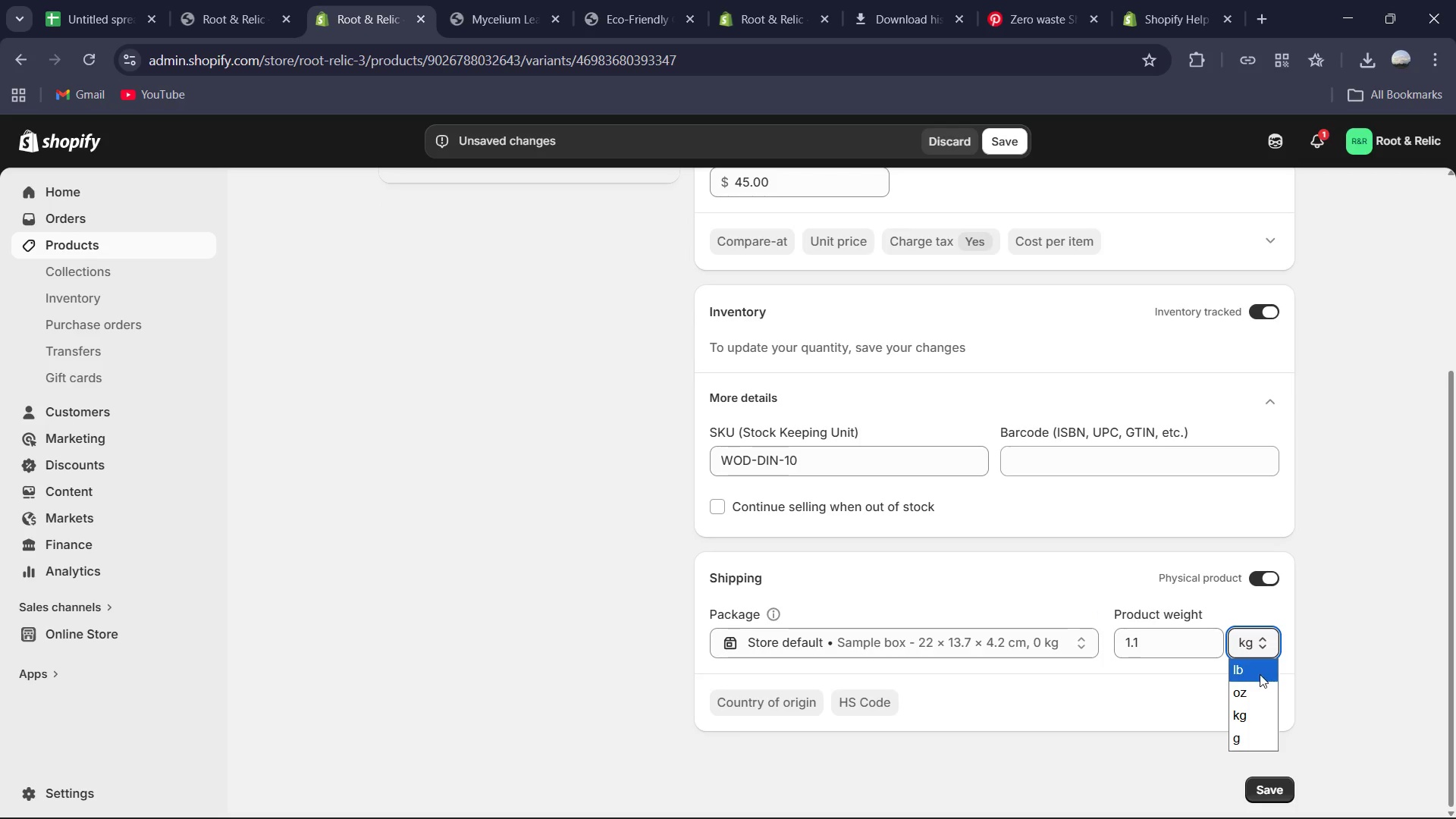 
left_click([1260, 674])
 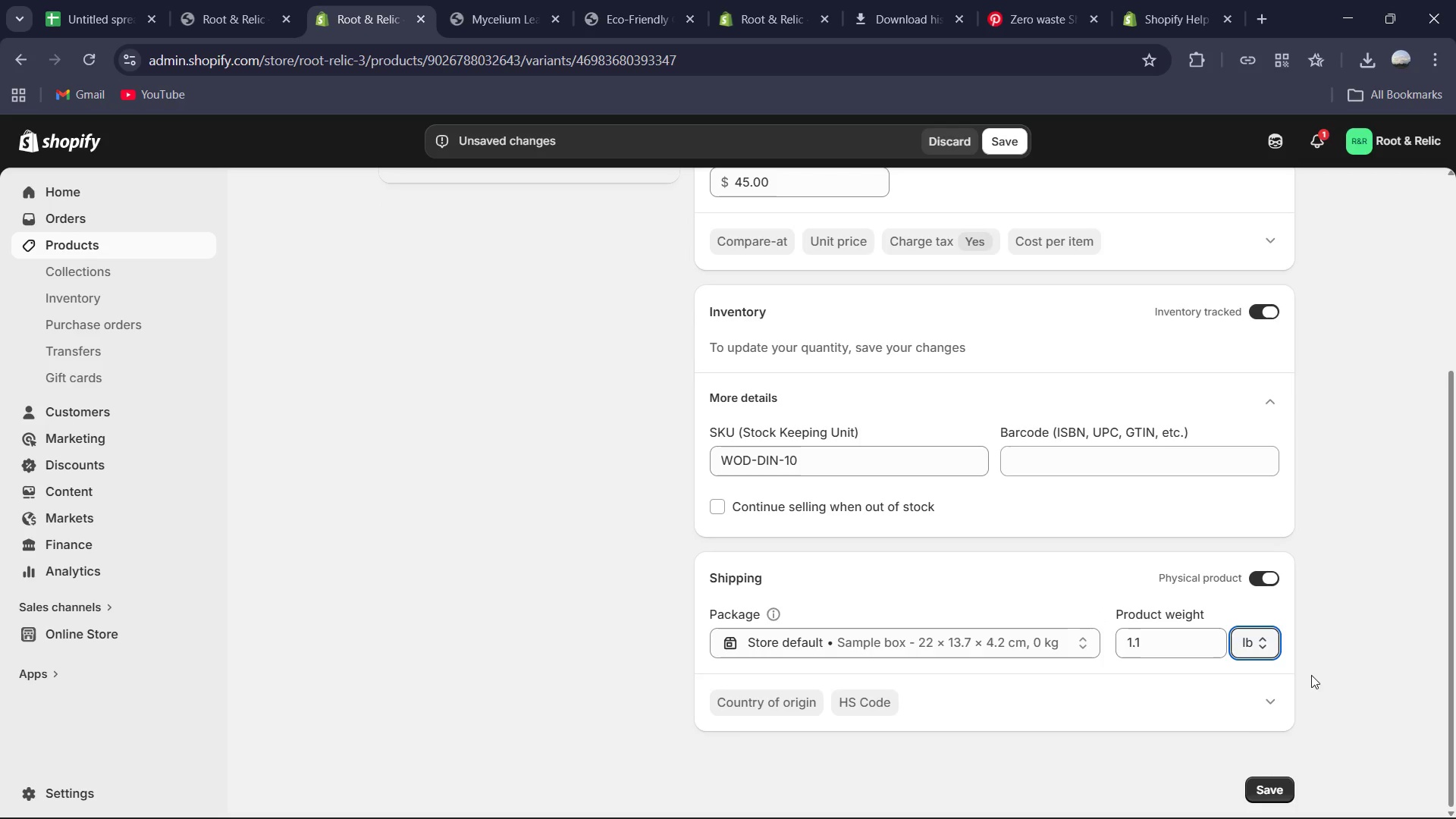 
scroll: coordinate [1311, 676], scroll_direction: down, amount: 1.0
 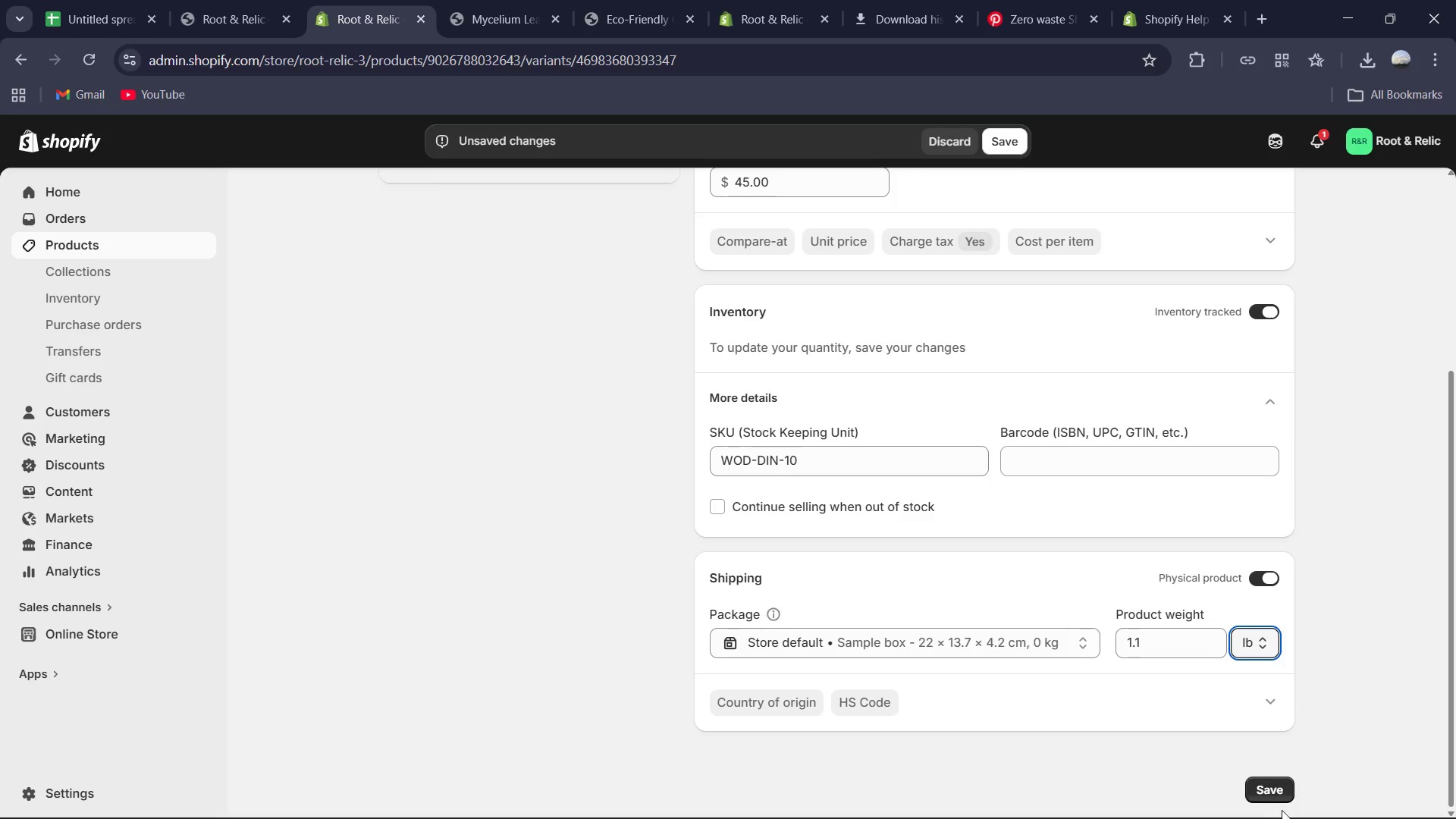 
left_click([1282, 797])
 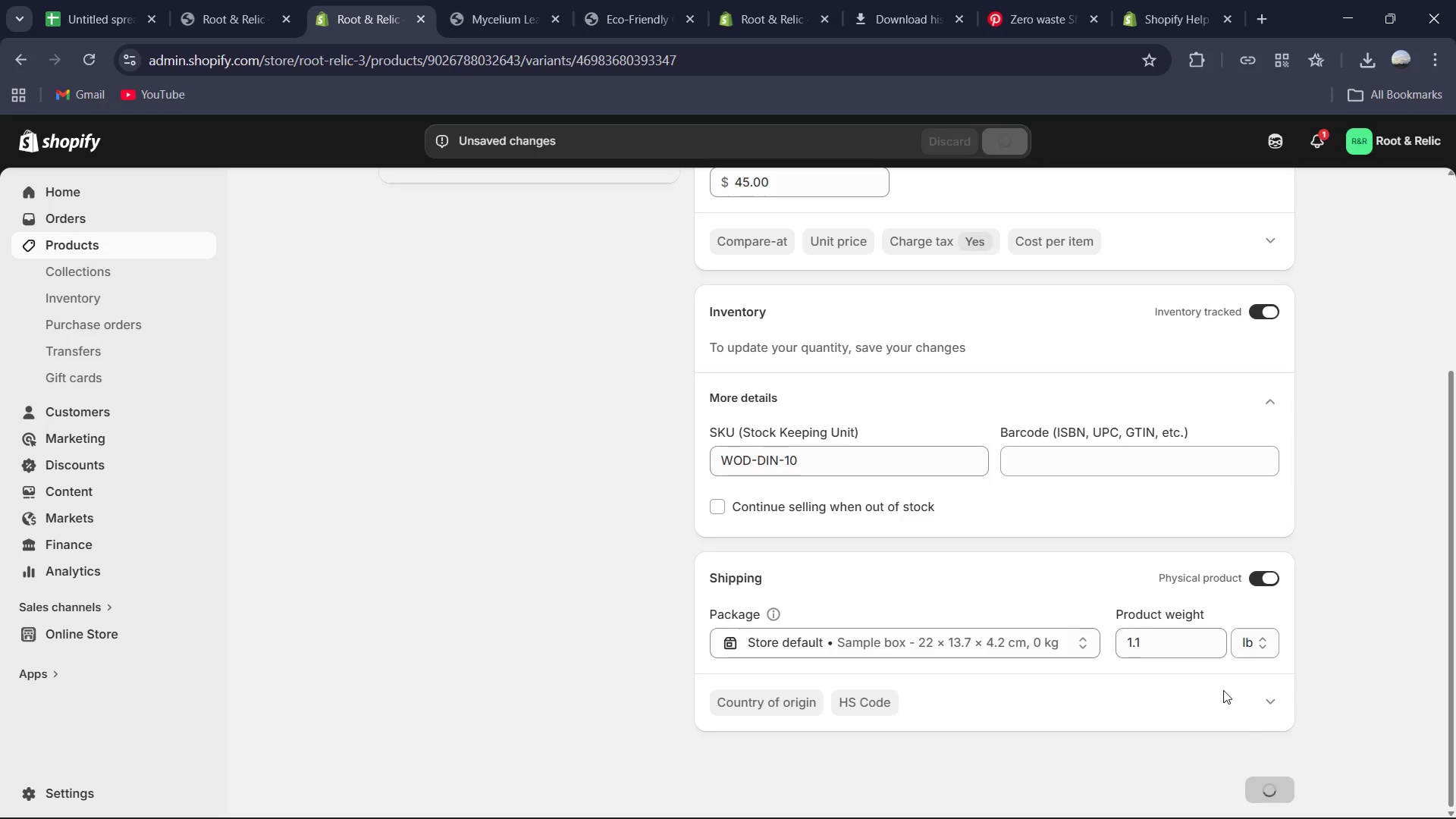 
scroll: coordinate [1196, 664], scroll_direction: up, amount: 8.0
 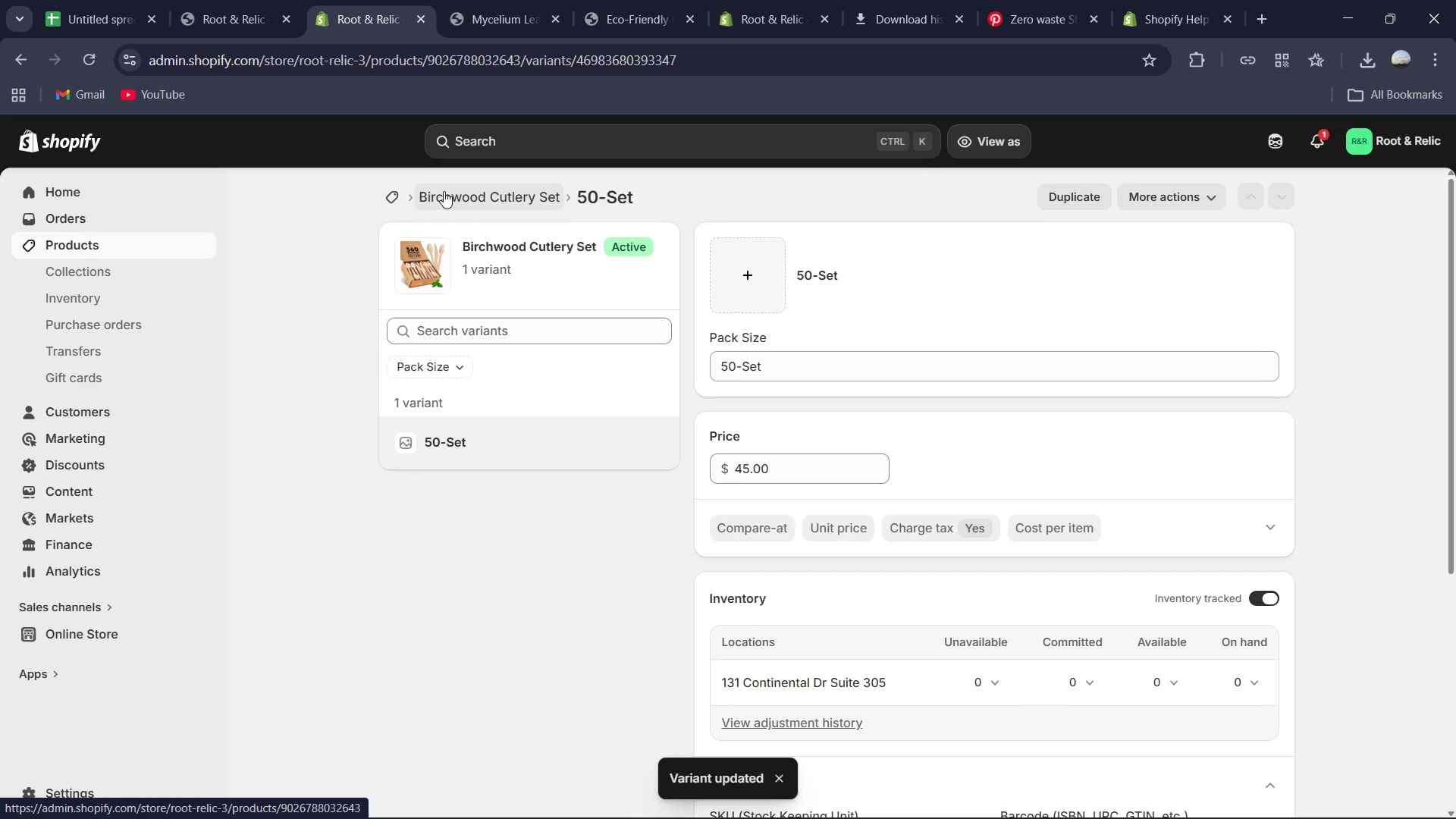 
left_click([444, 192])
 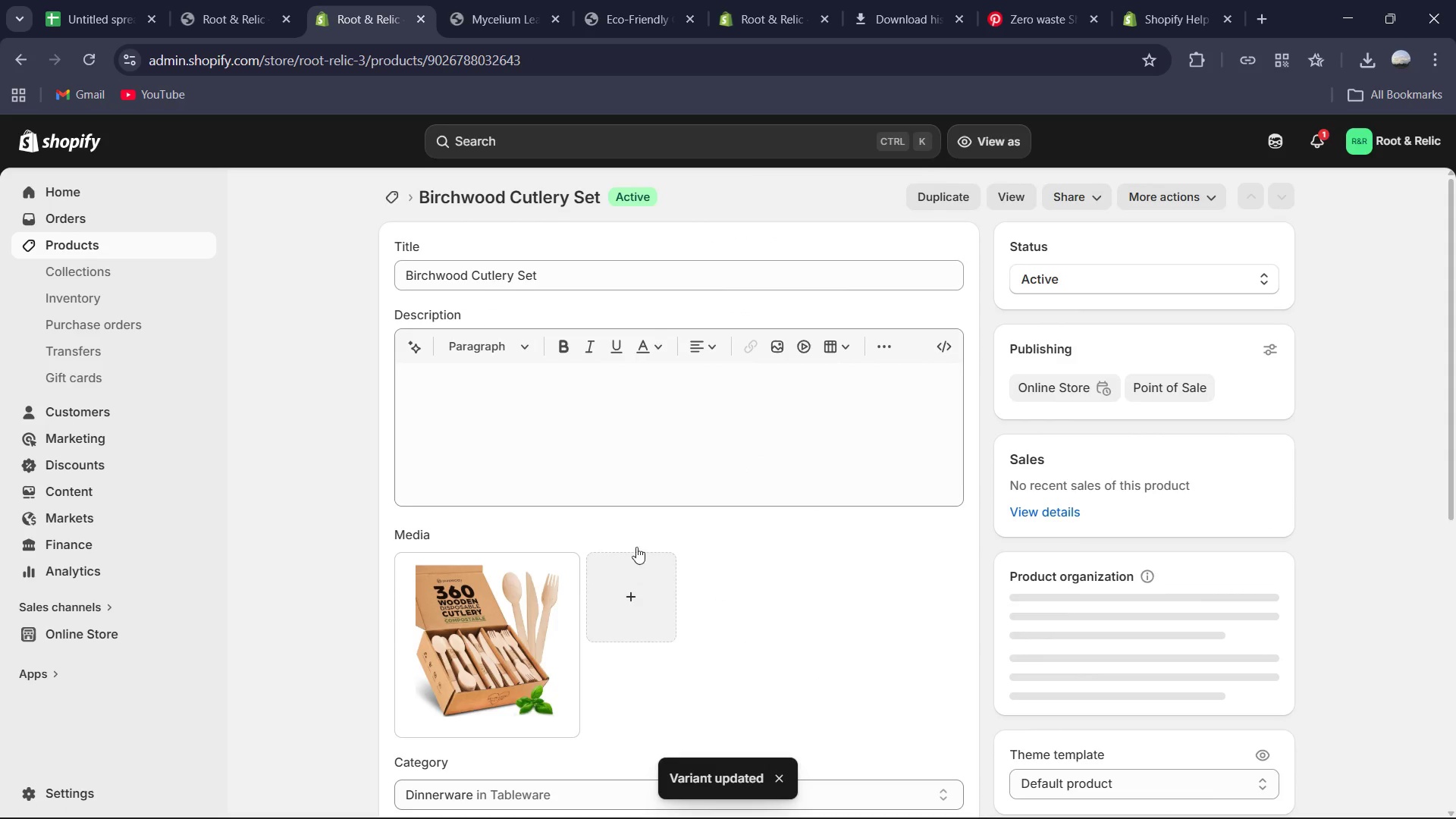 
scroll: coordinate [792, 566], scroll_direction: down, amount: 11.0
 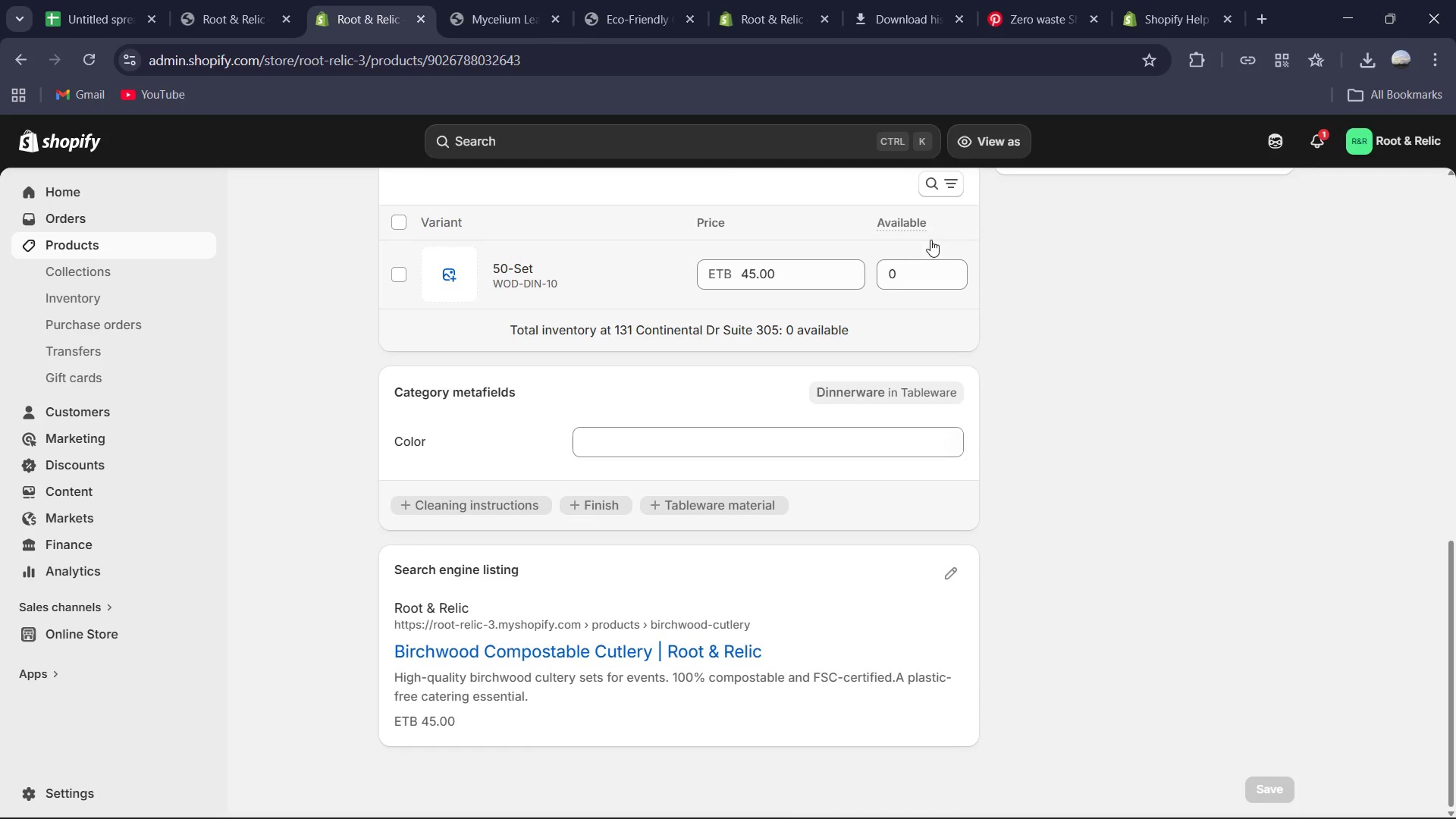 
left_click([923, 288])
 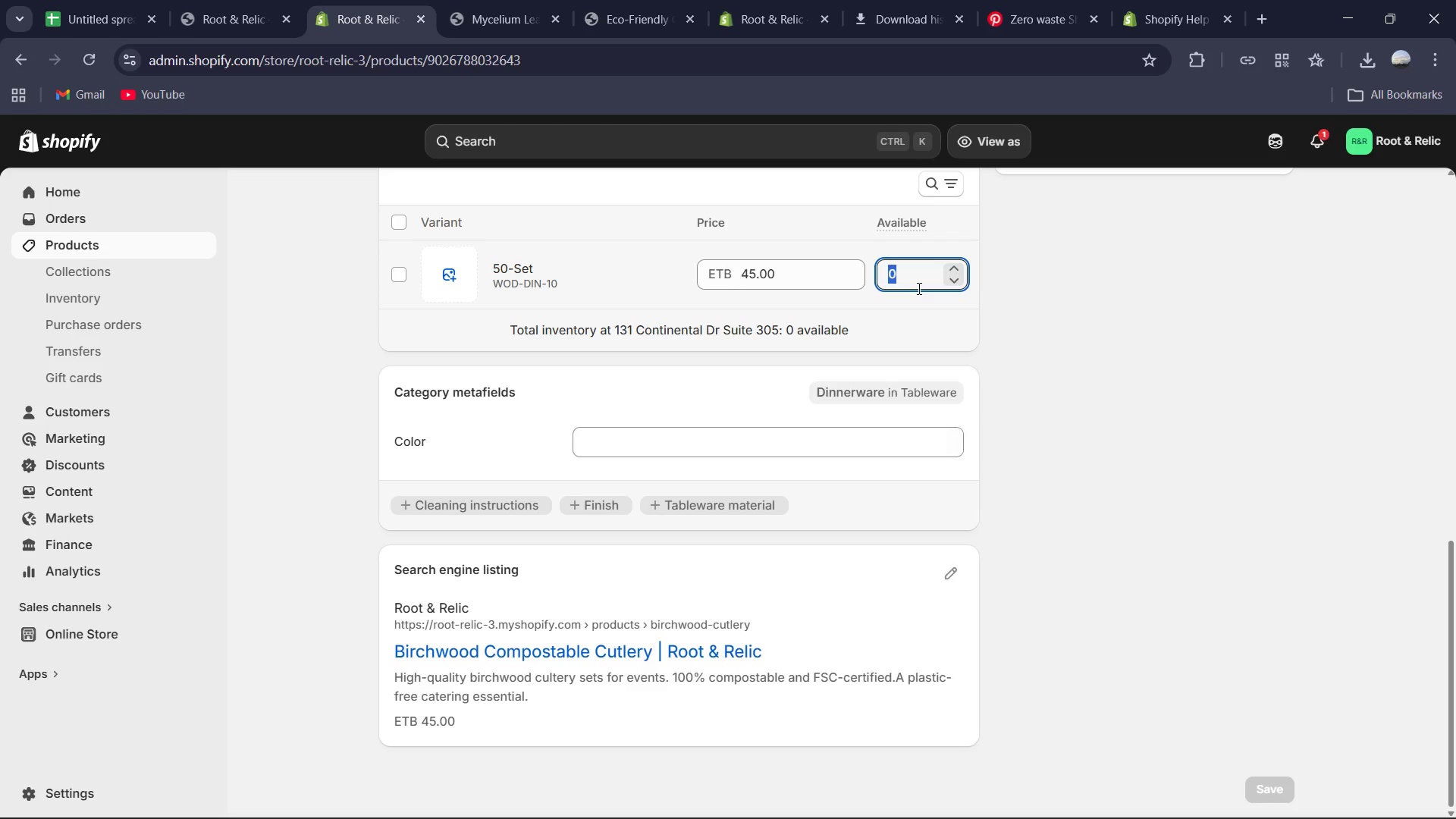 
key(Numpad6)
 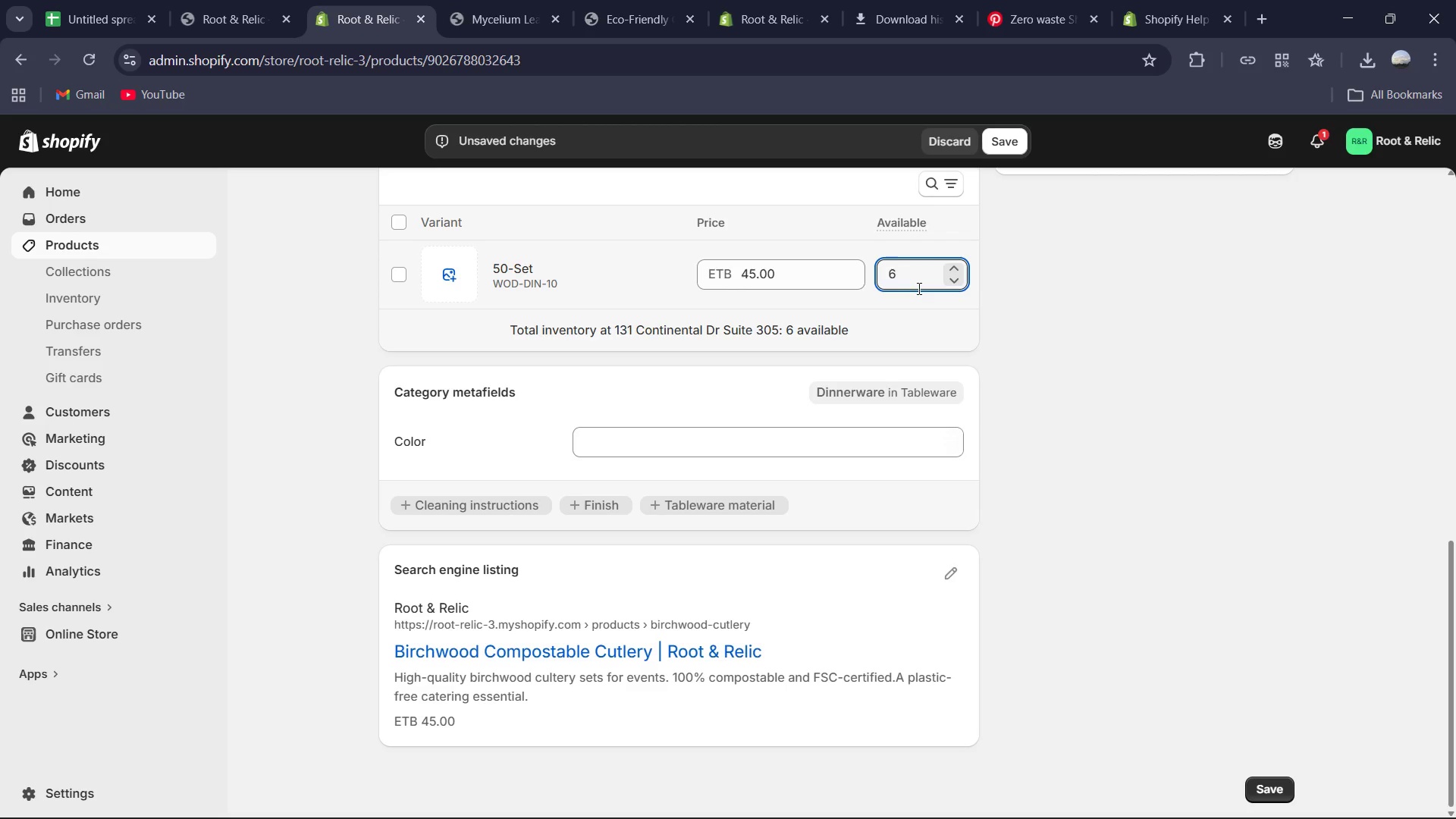 
key(Numpad7)
 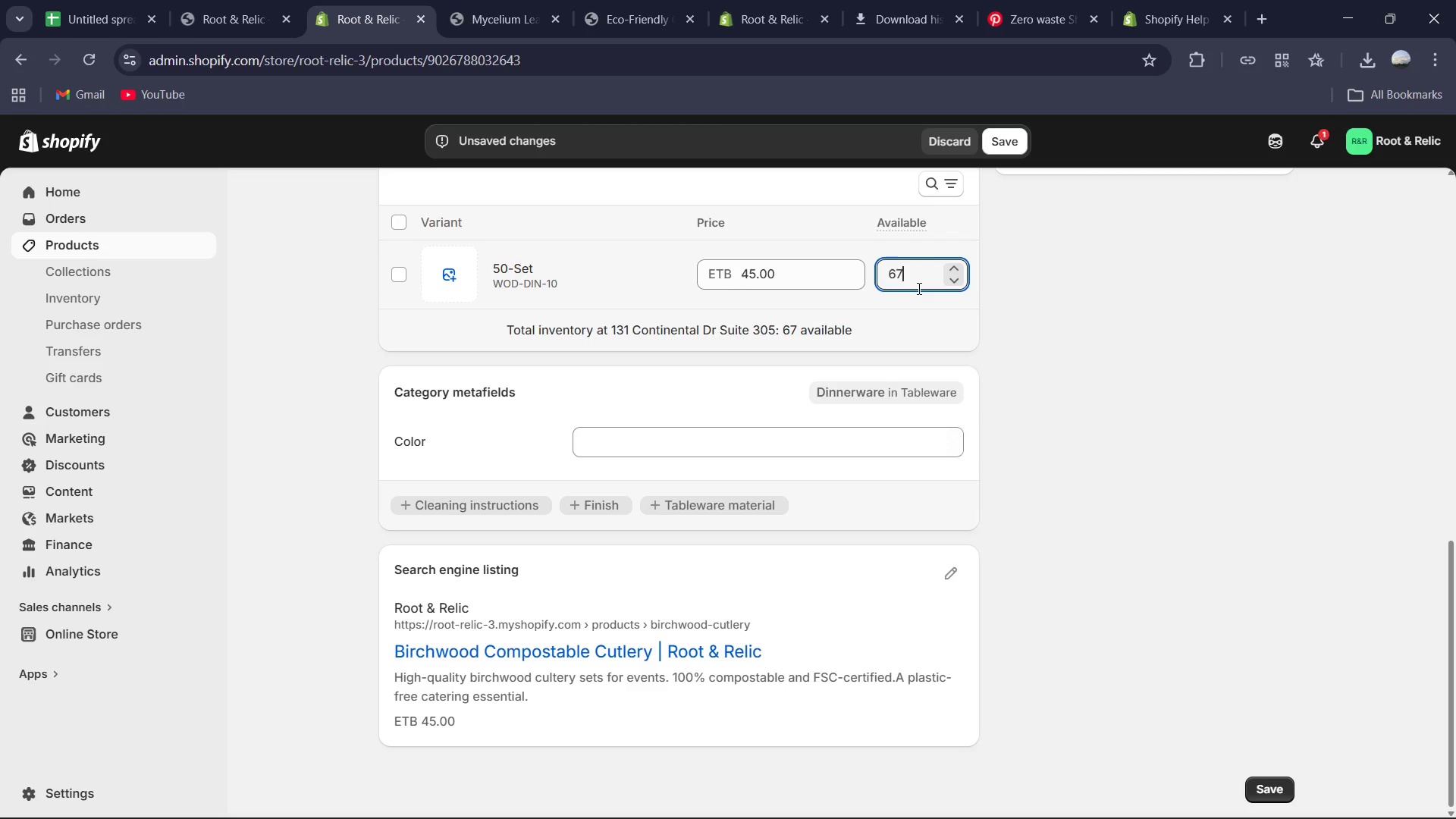 
key(Enter)
 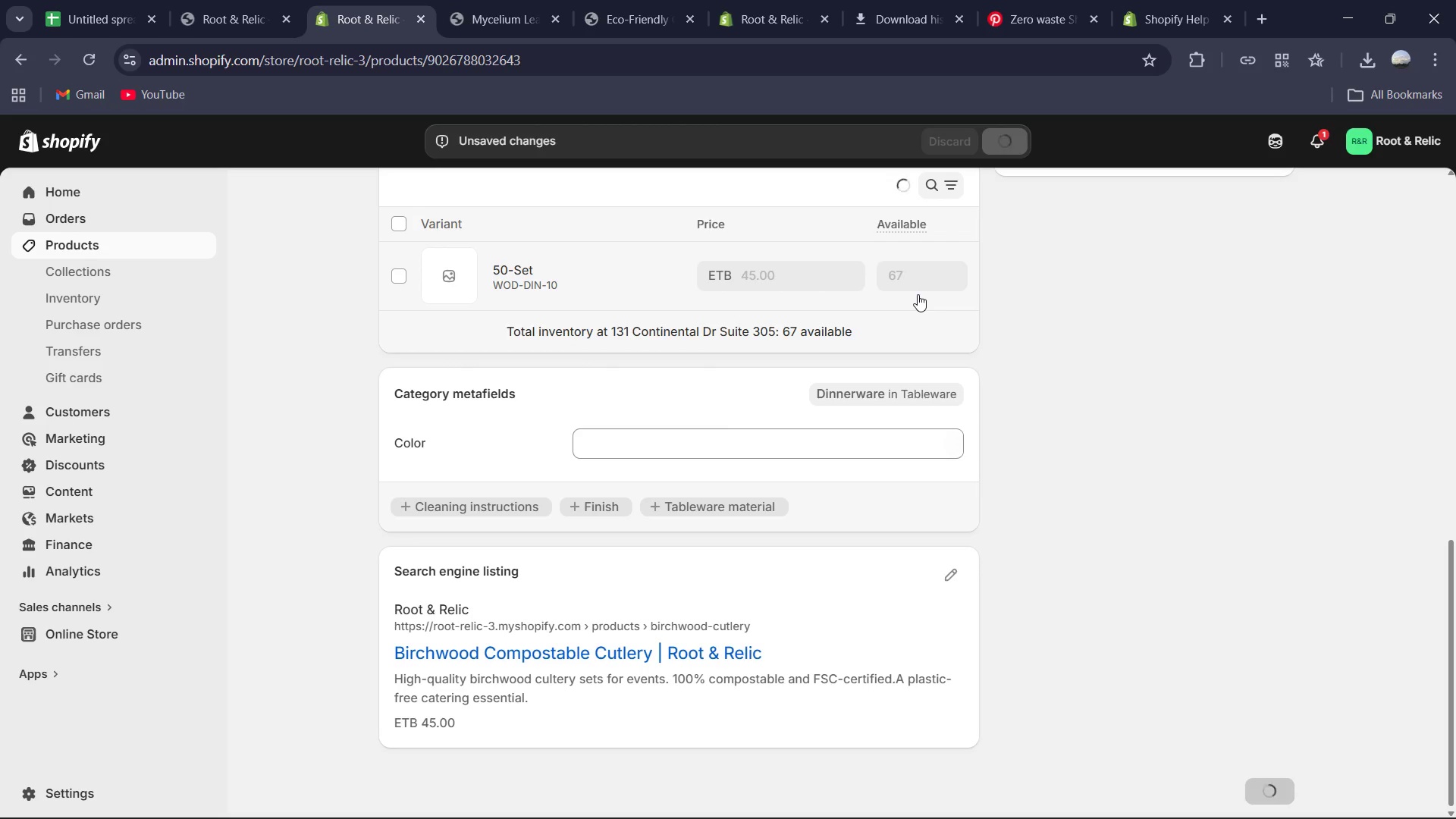 
scroll: coordinate [728, 319], scroll_direction: up, amount: 12.0
 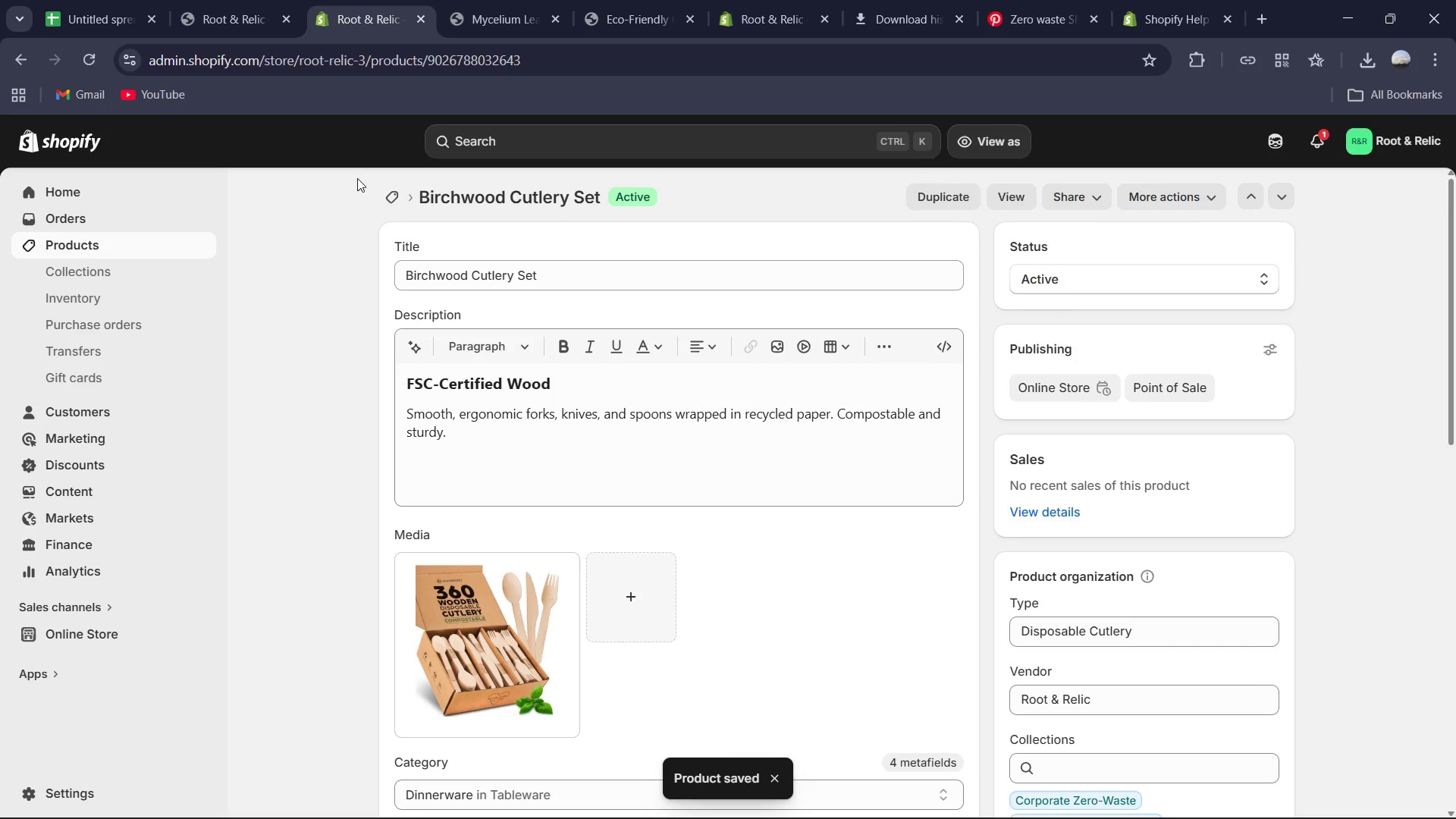 
left_click([384, 192])
 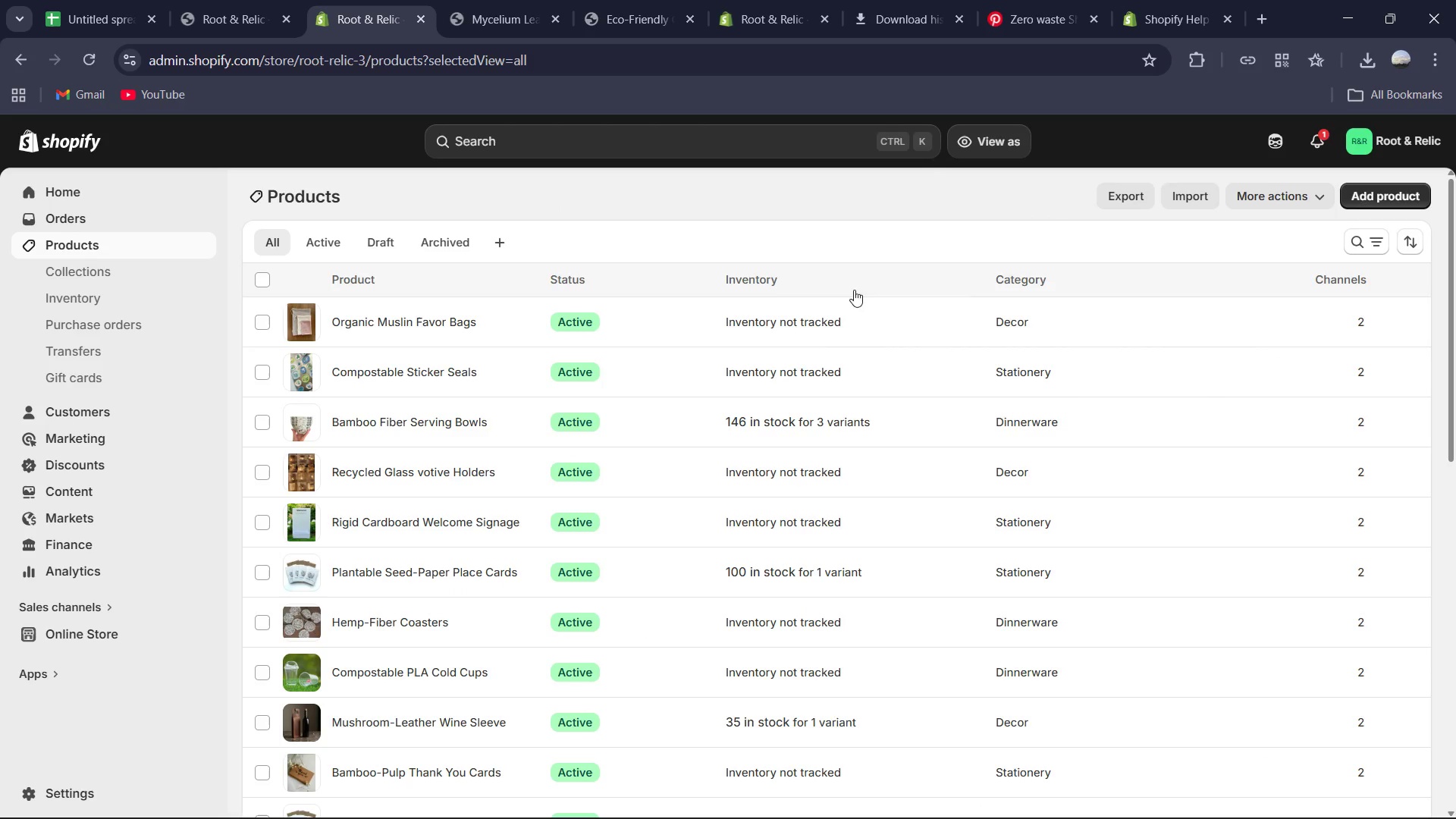 
wait(5.45)
 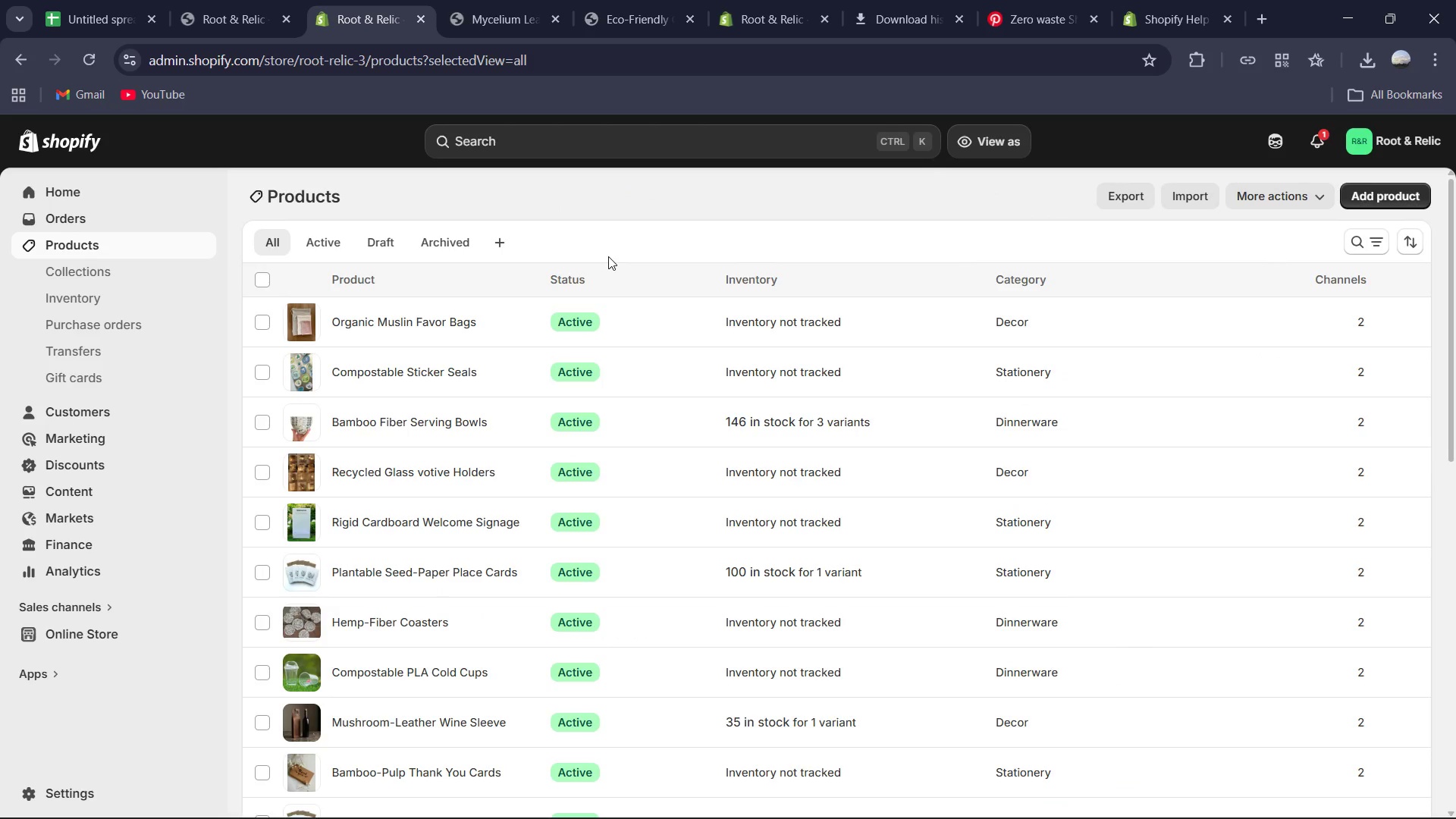 
scroll: coordinate [629, 441], scroll_direction: down, amount: 2.0
 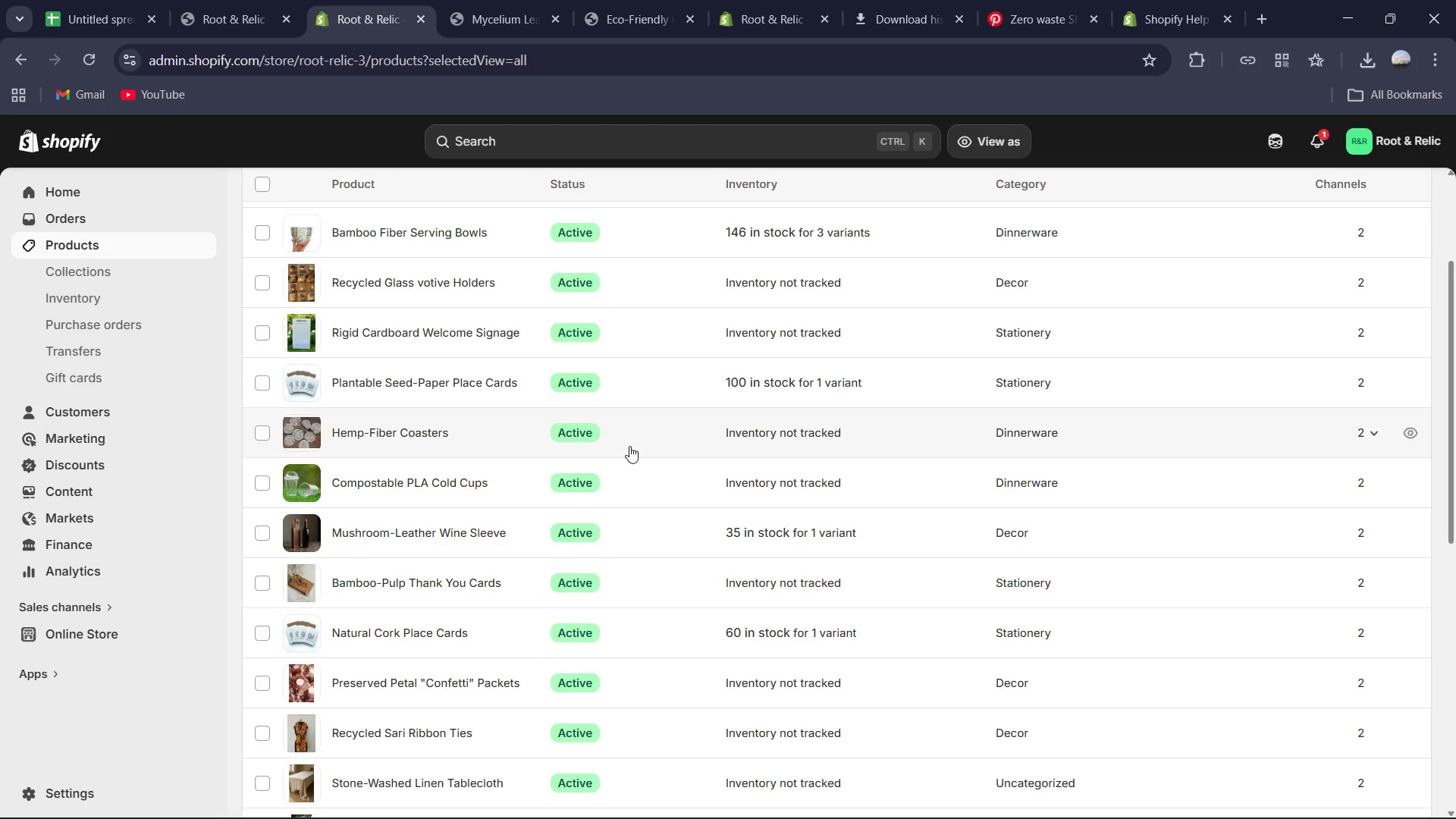 
scroll: coordinate [629, 437], scroll_direction: up, amount: 1.0
 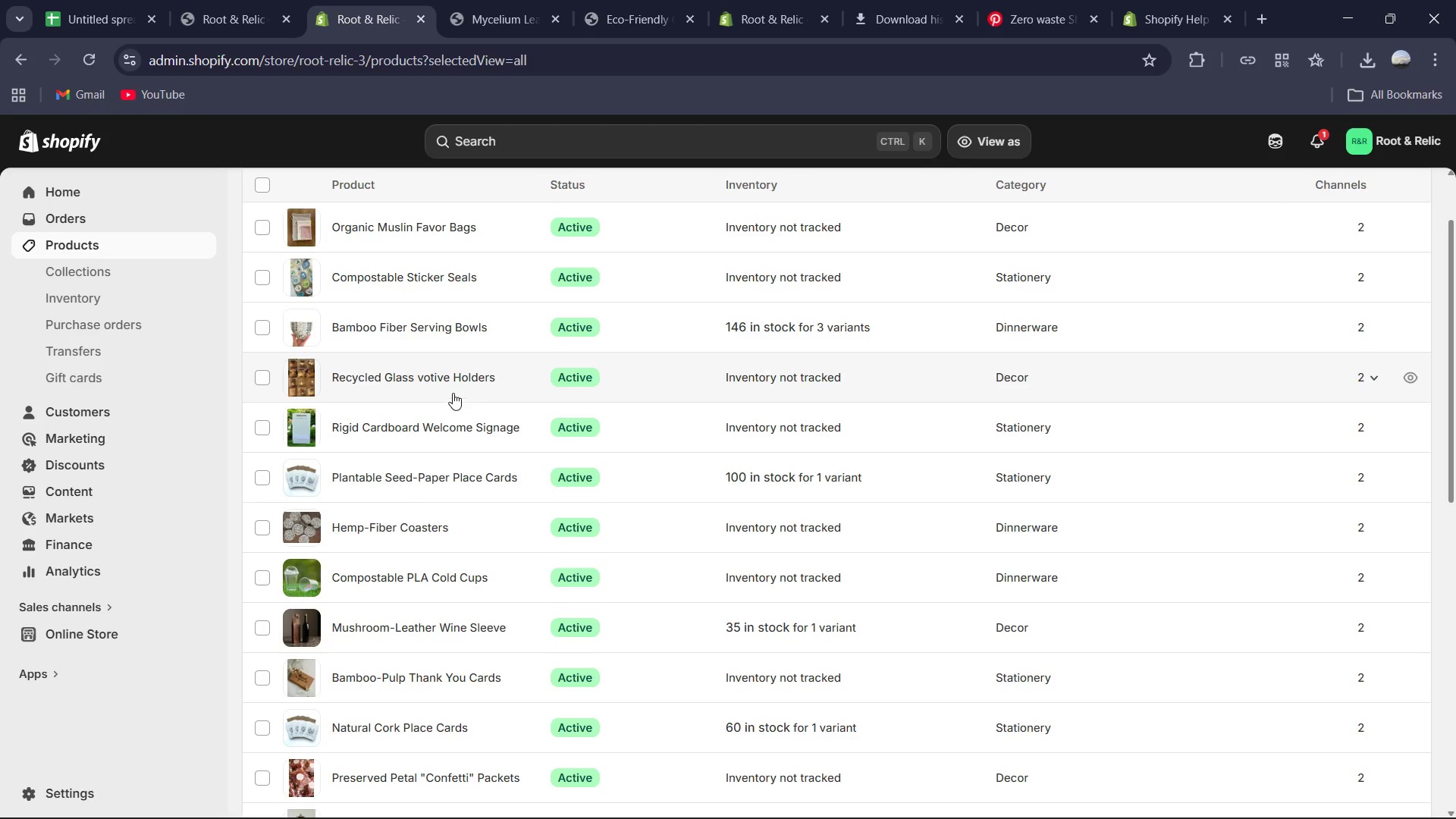 
left_click([445, 377])
 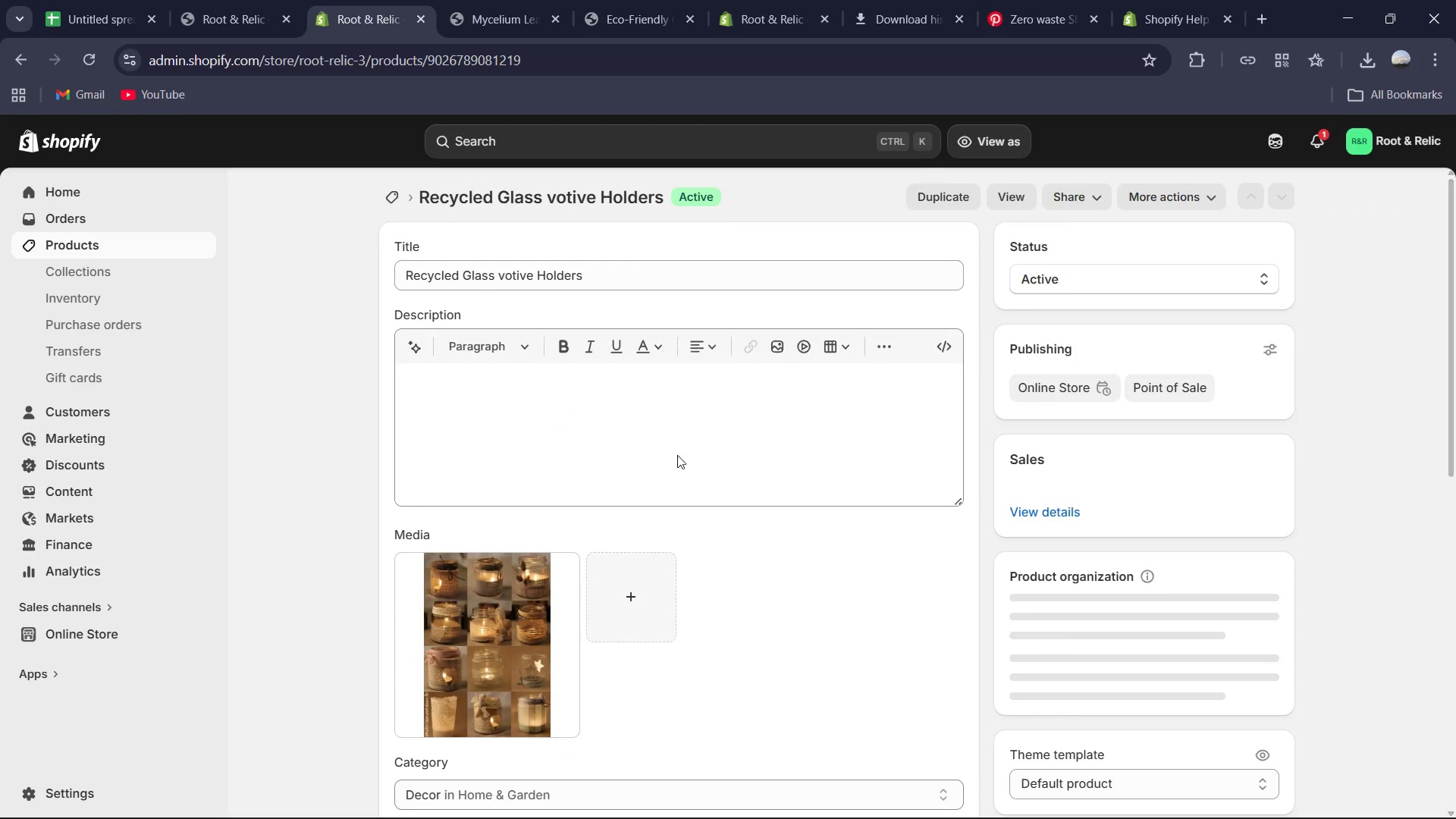 
scroll: coordinate [1025, 551], scroll_direction: down, amount: 4.0
 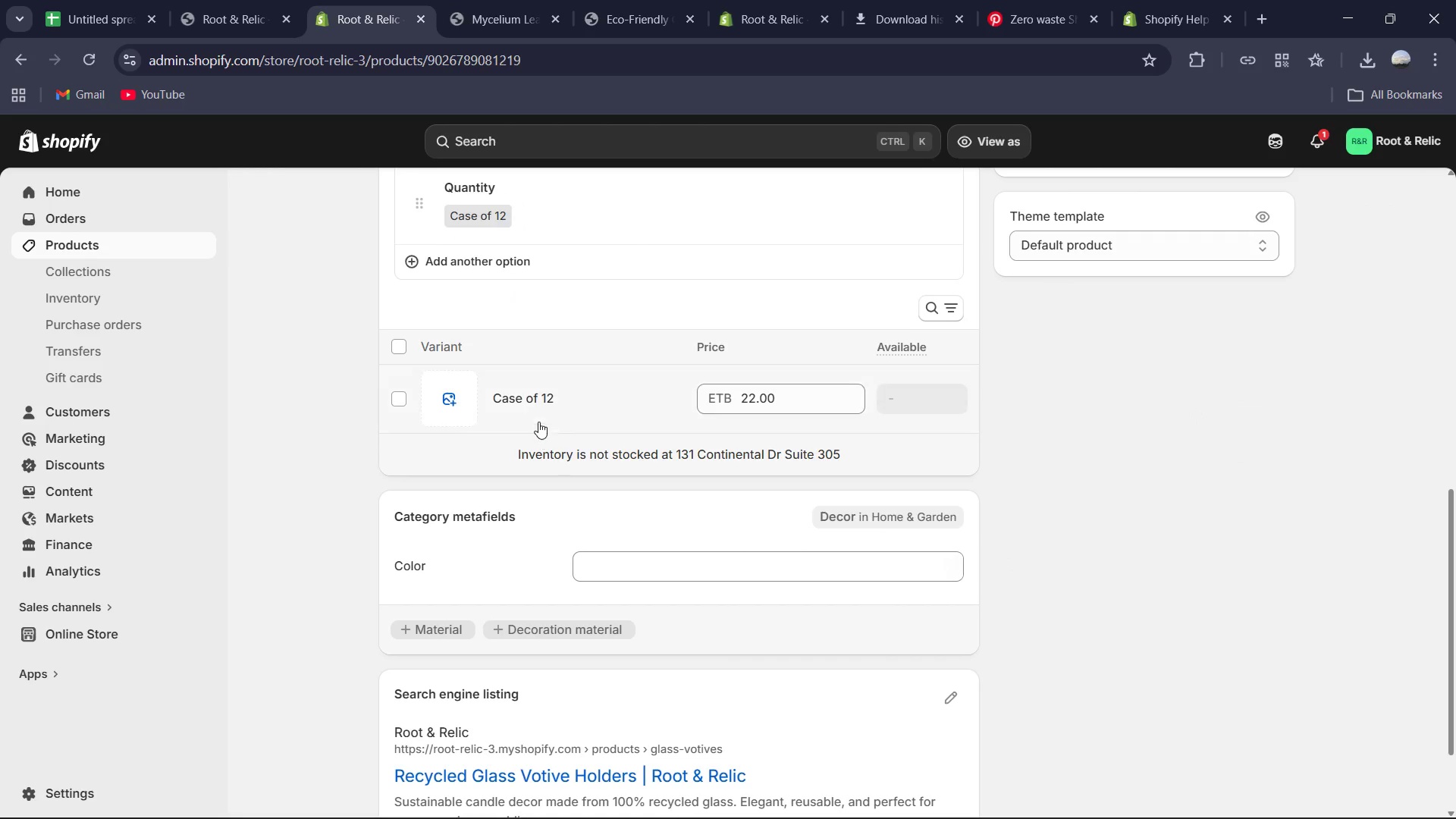 
left_click([531, 399])
 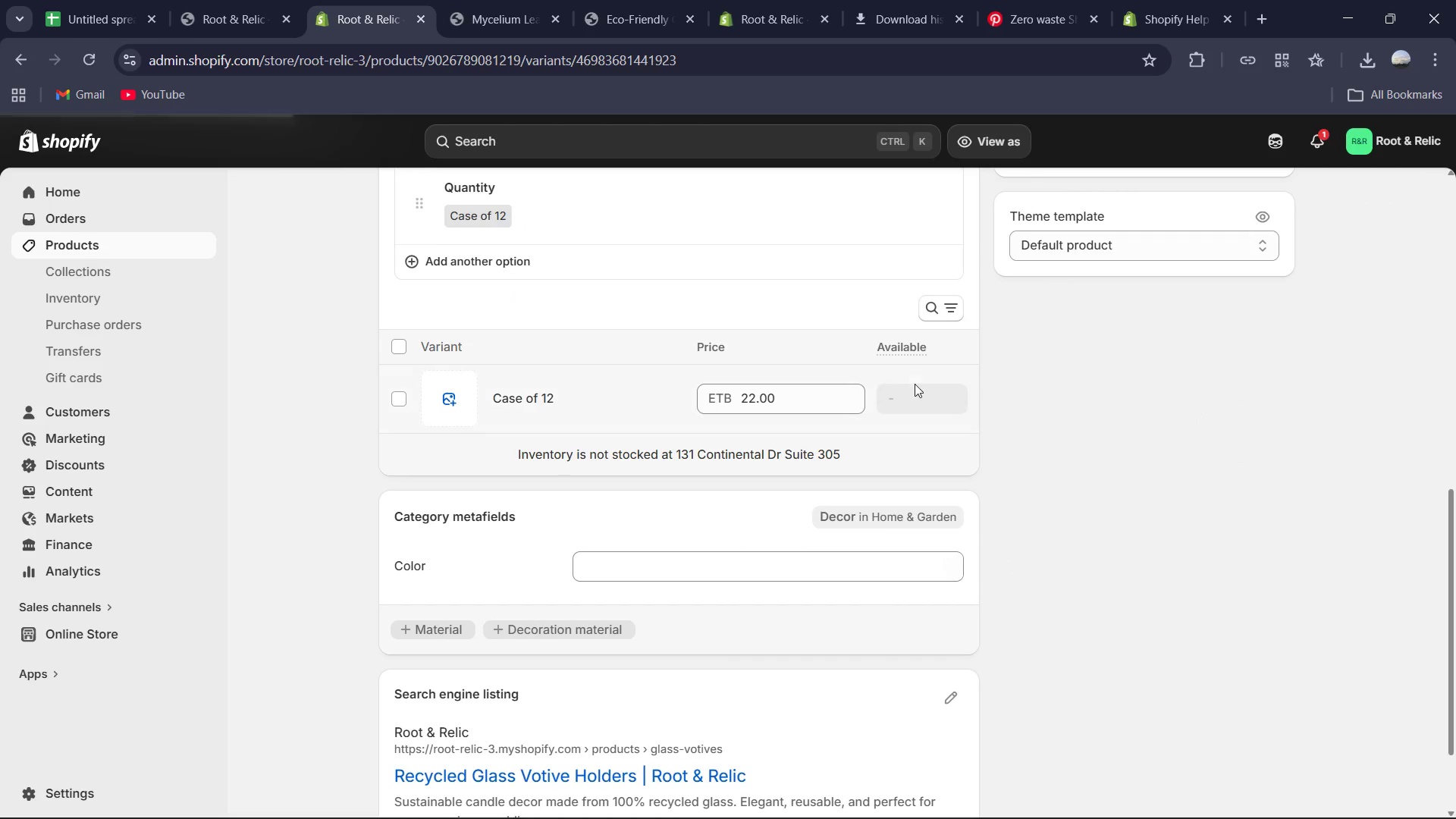 
scroll: coordinate [920, 384], scroll_direction: up, amount: 1.0
 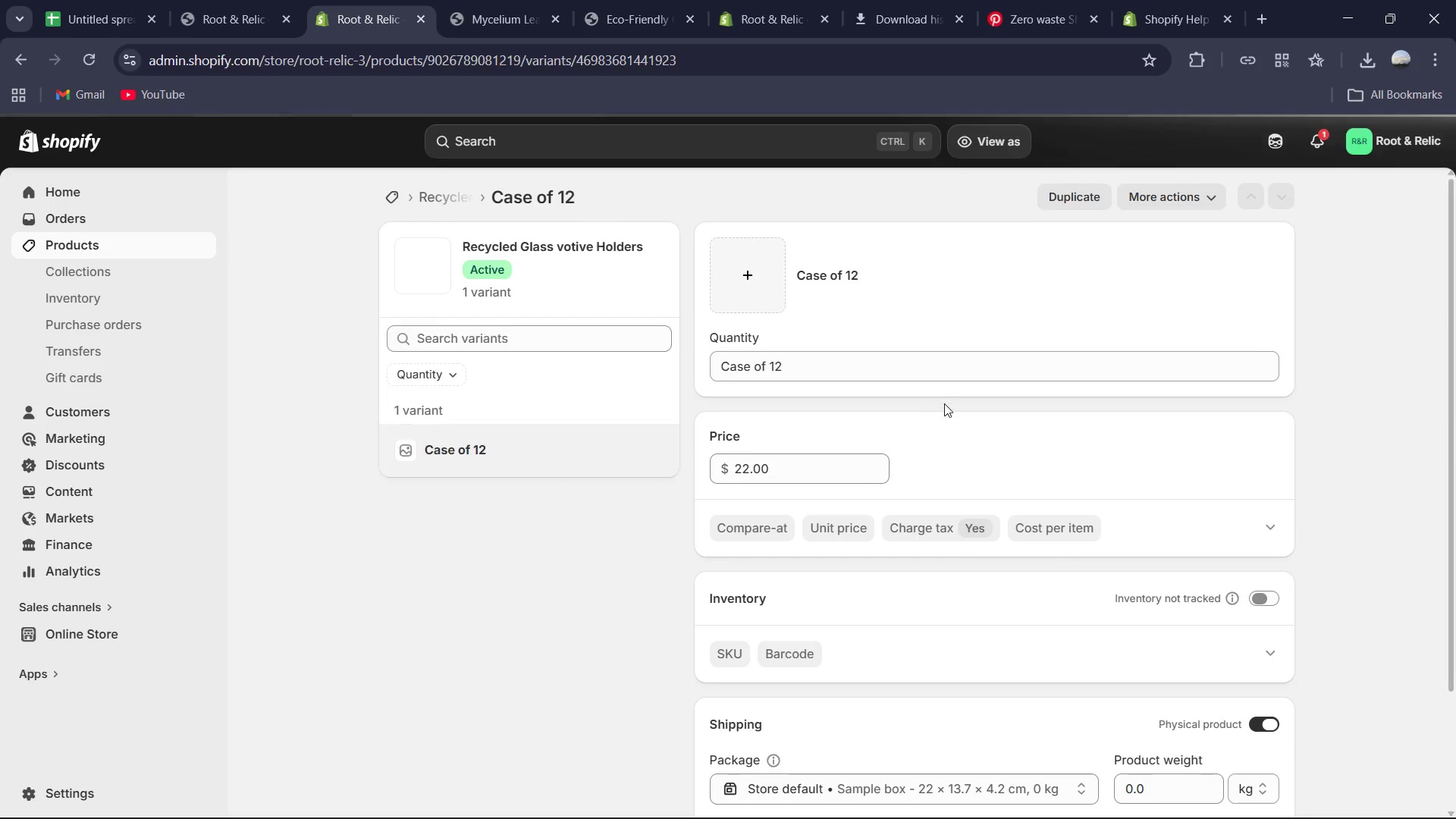 
scroll: coordinate [950, 406], scroll_direction: down, amount: 3.0
 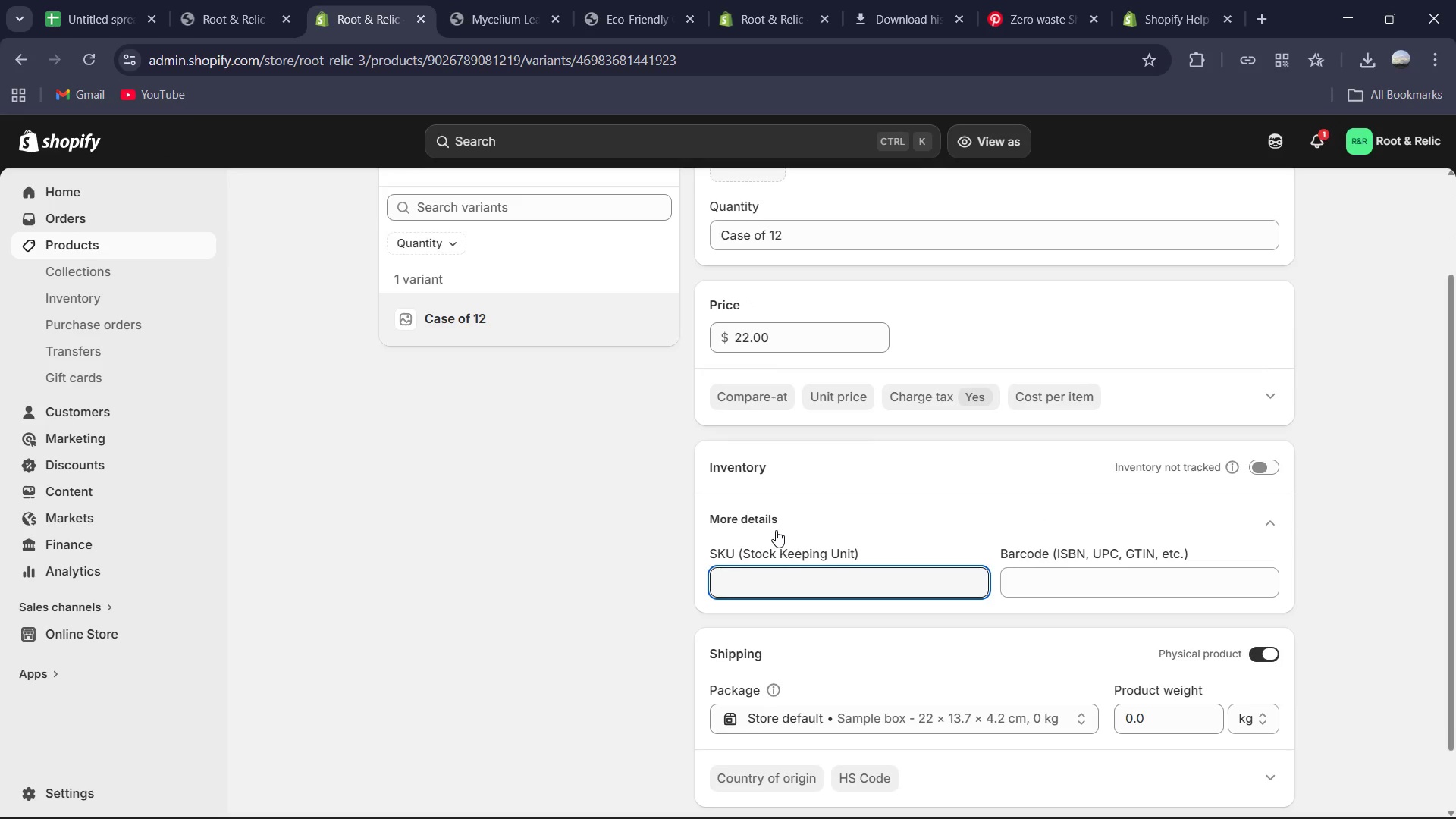 
type(gls-e[NumLock][NumLock]de[NumLock][NumLock][NumLock][NumLock][NumLock][NumLock][NumLock][NumLock][NumLock][NumLock])
key(Backspace)
key(Backspace)
key(Backspace)
type(dec-13)
 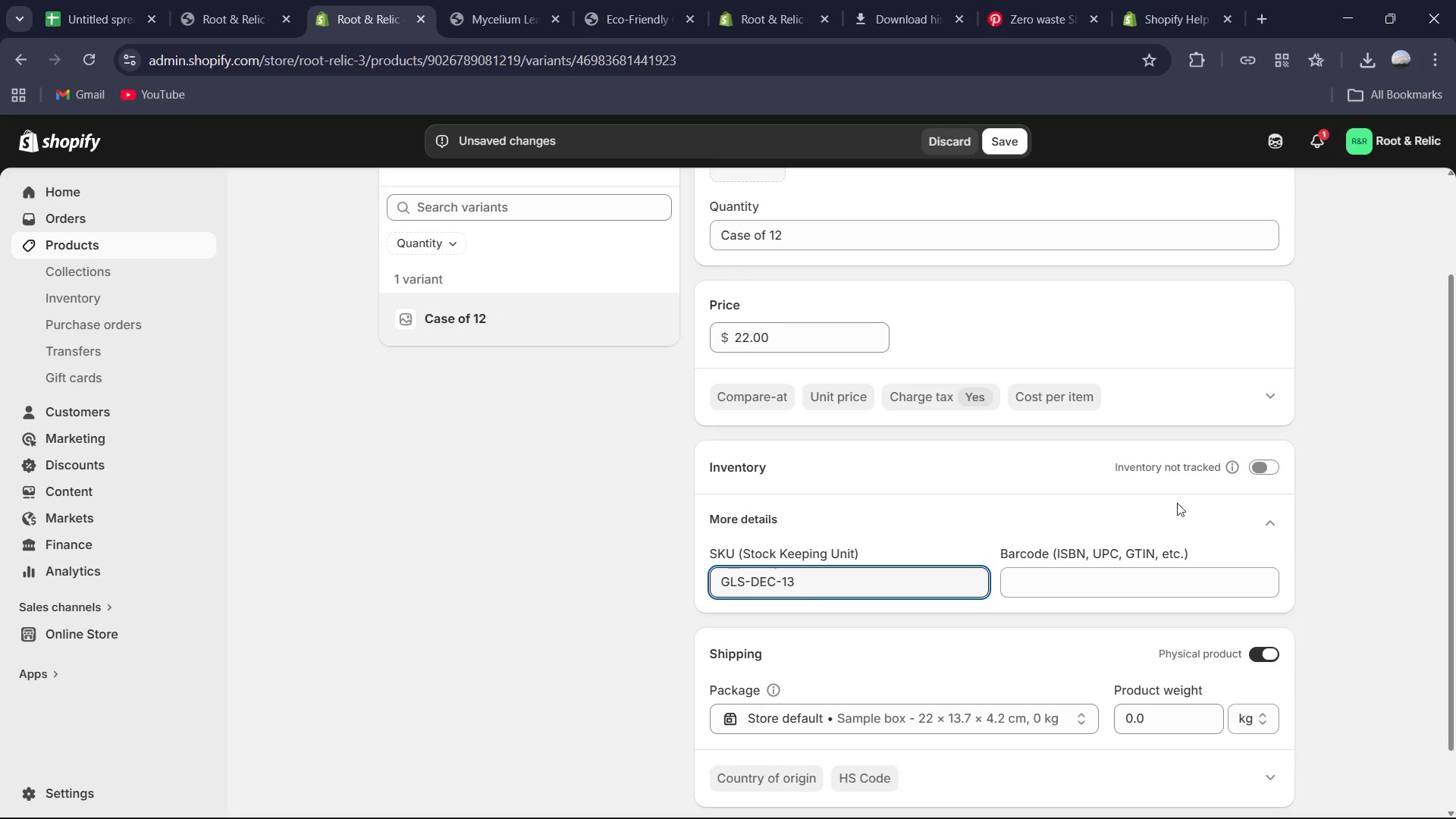 
left_click([1267, 467])
 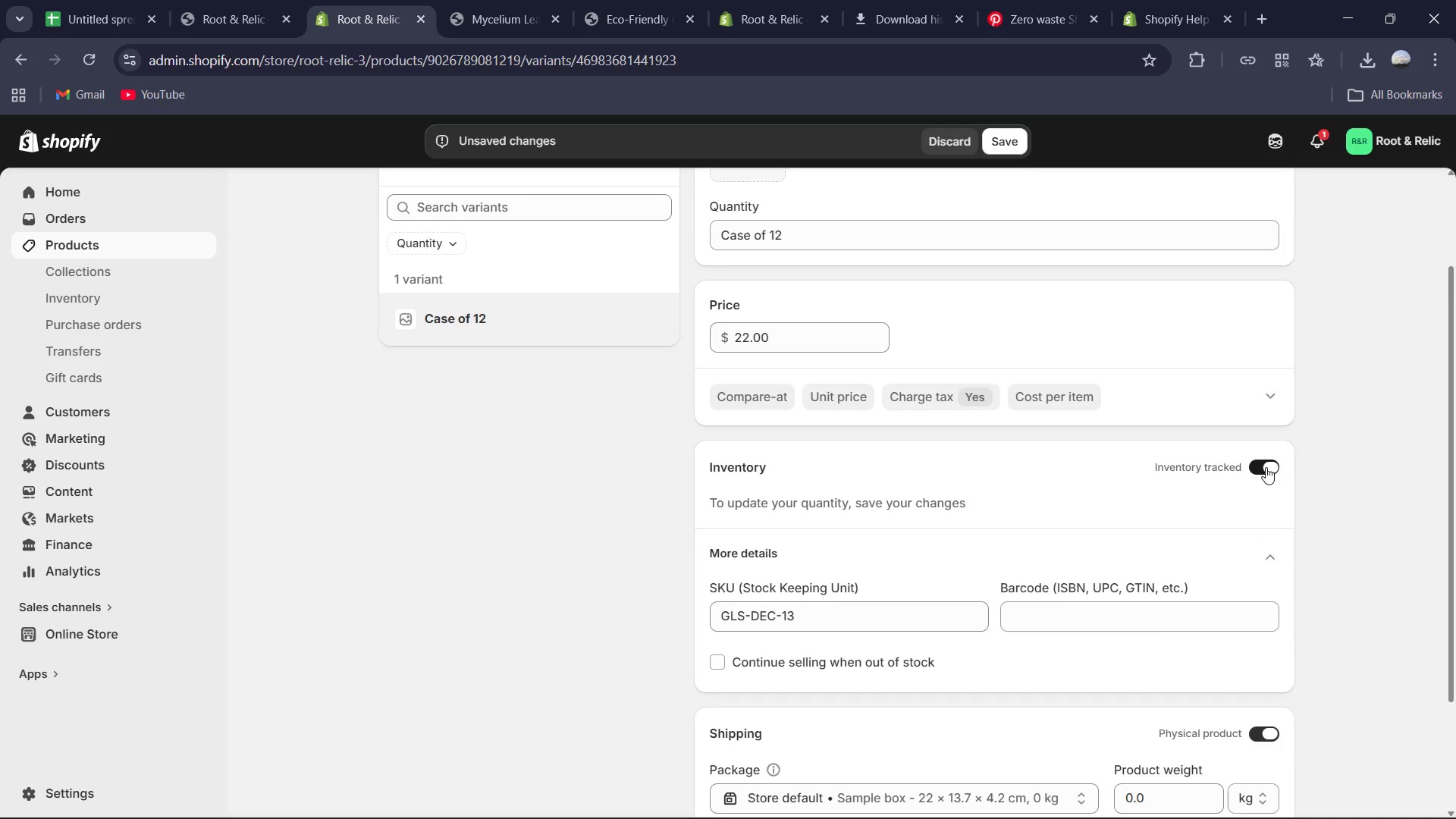 
scroll: coordinate [1265, 467], scroll_direction: down, amount: 3.0
 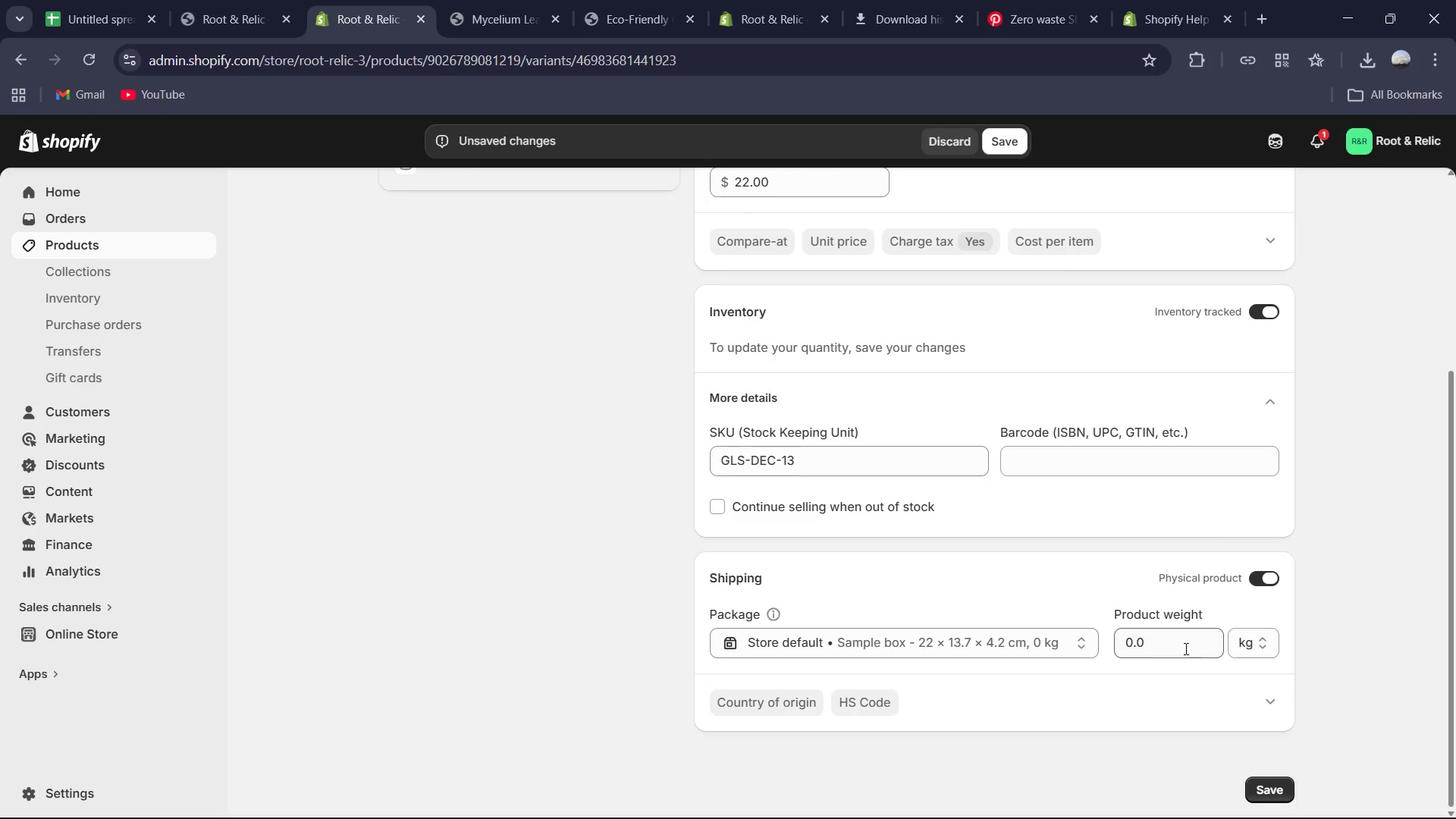 
left_click([1177, 643])
 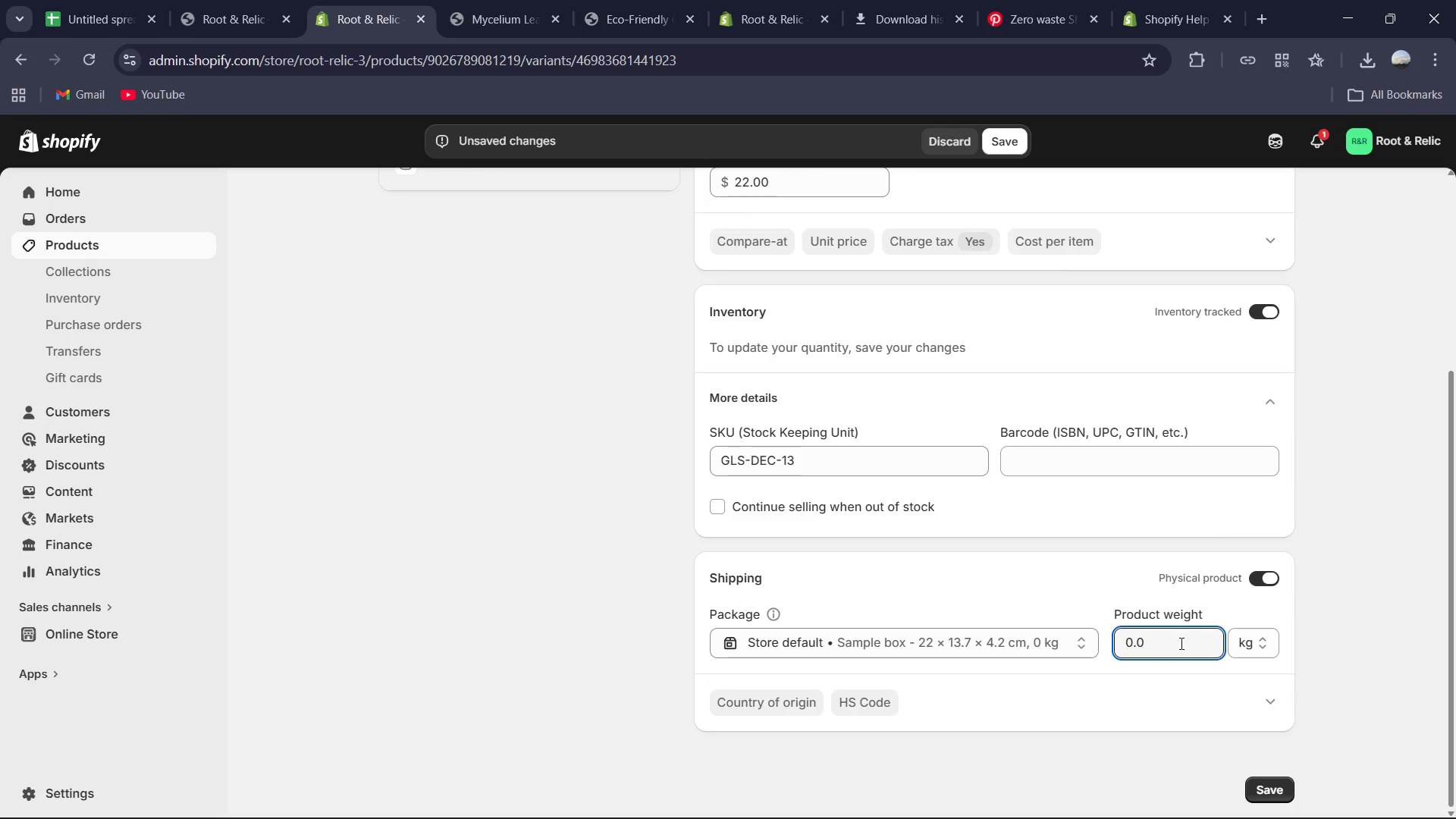 
key(Control+A)
 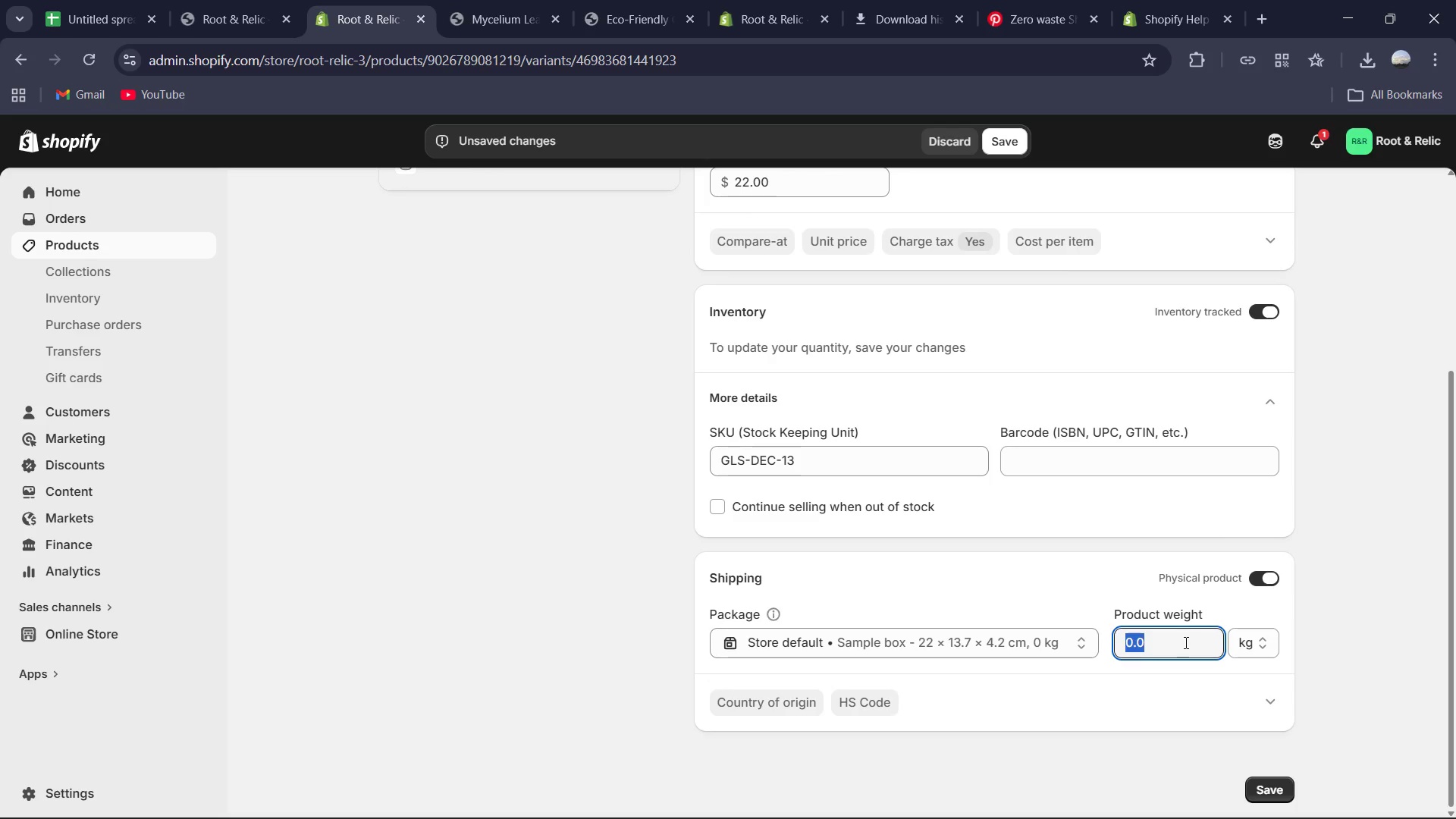 
key(Numpad0)
 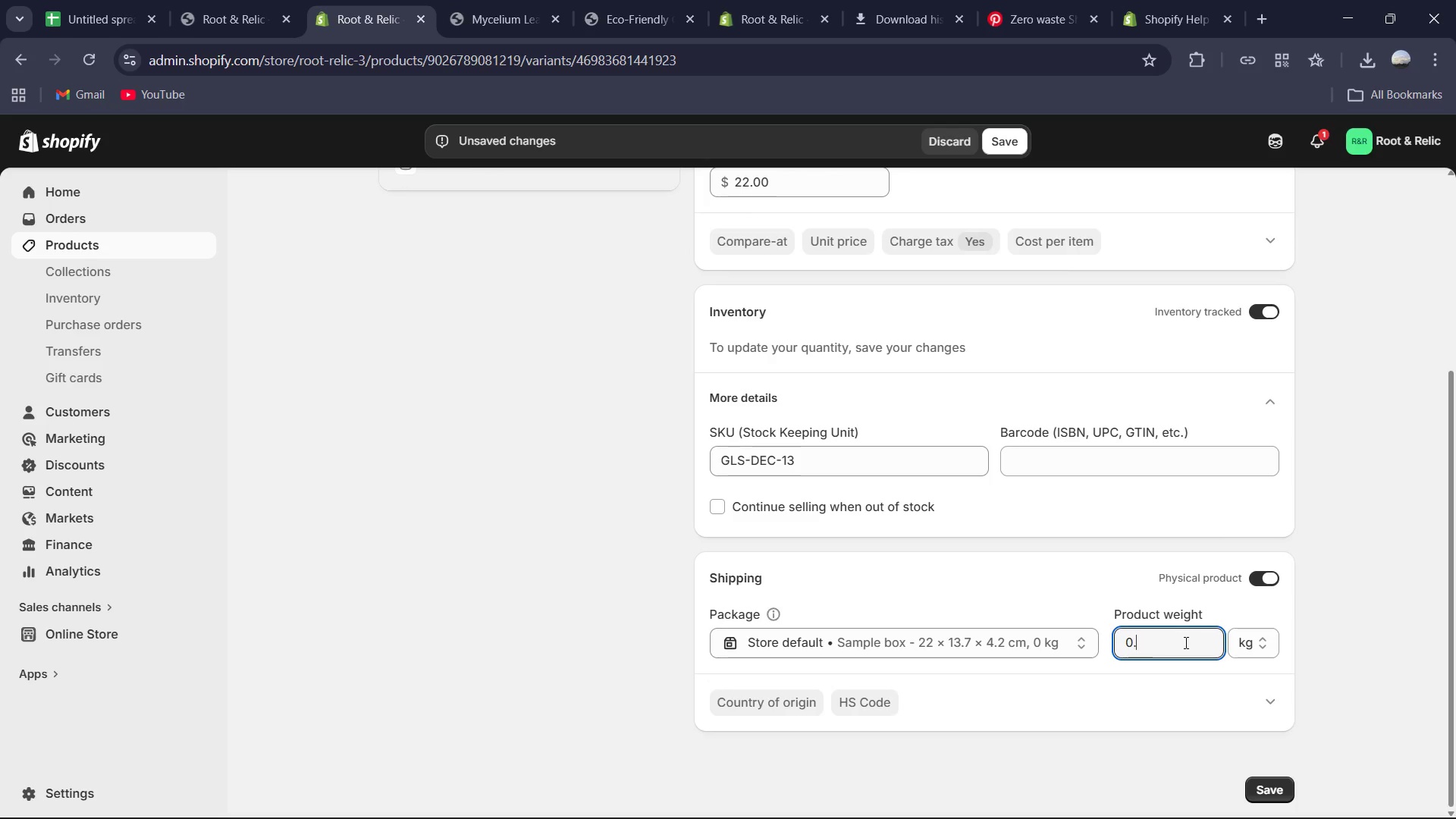 
key(NumpadDecimal)
 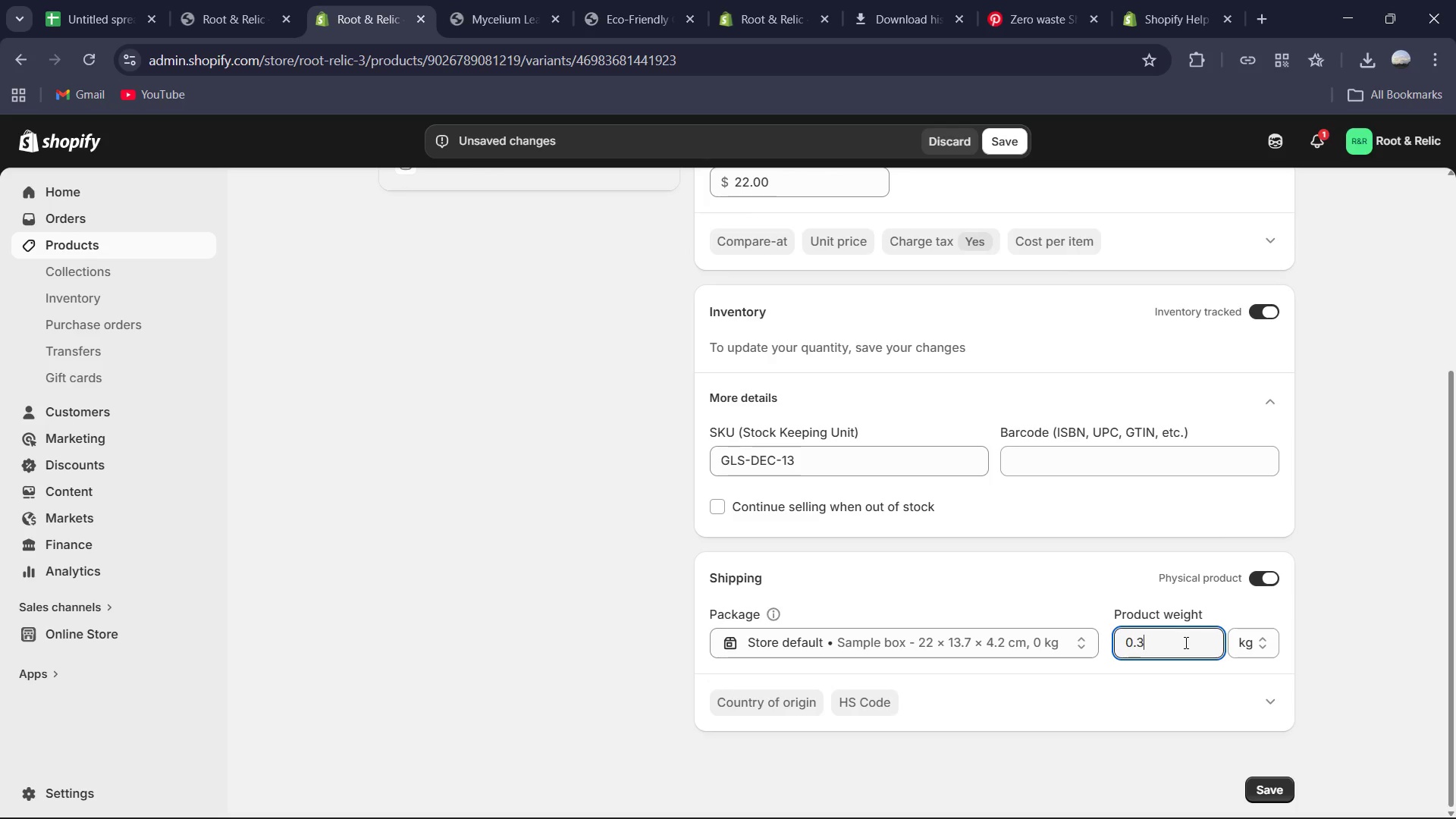 
key(Numpad3)
 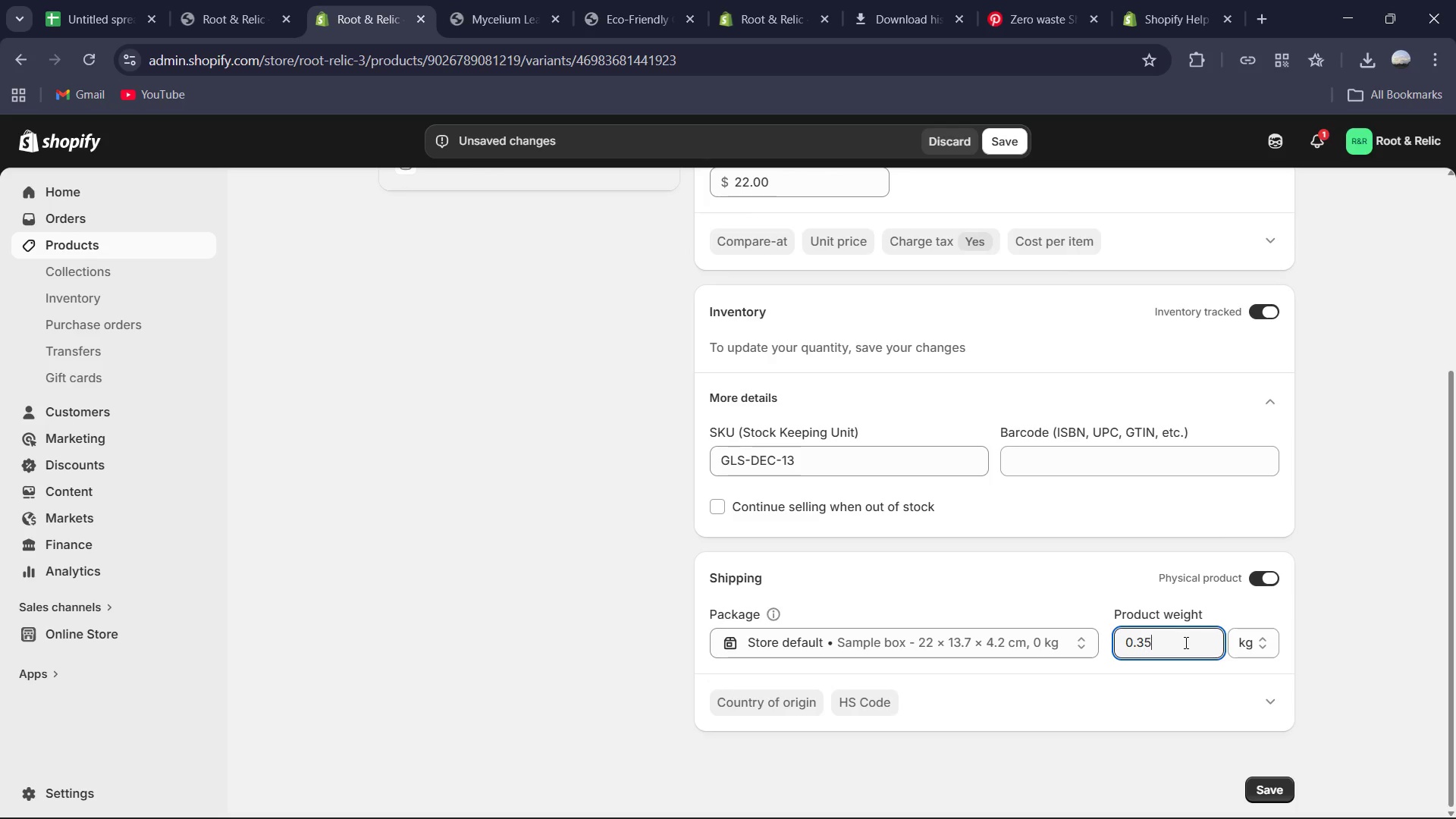 
key(Numpad5)
 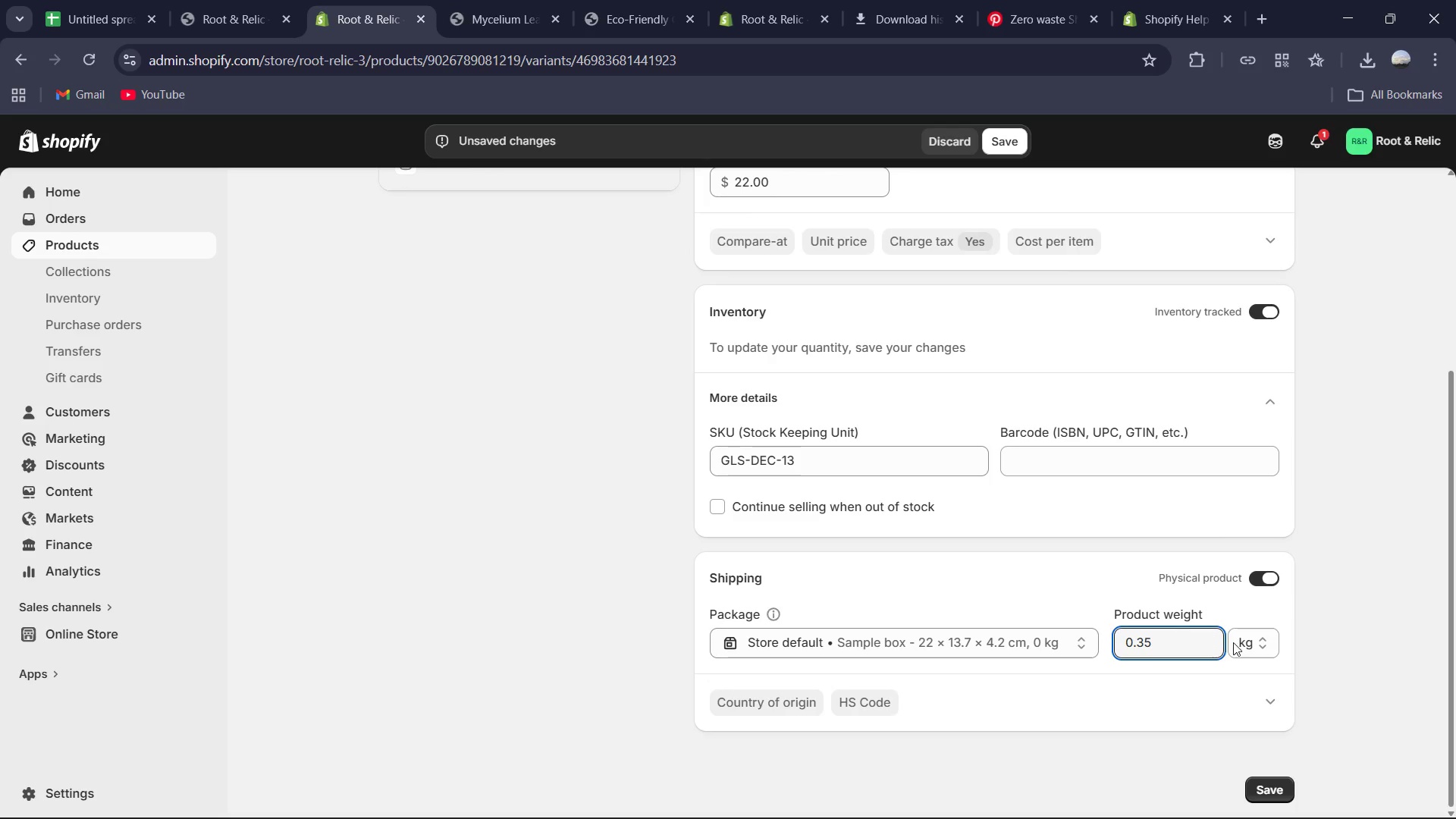 
left_click([1248, 642])
 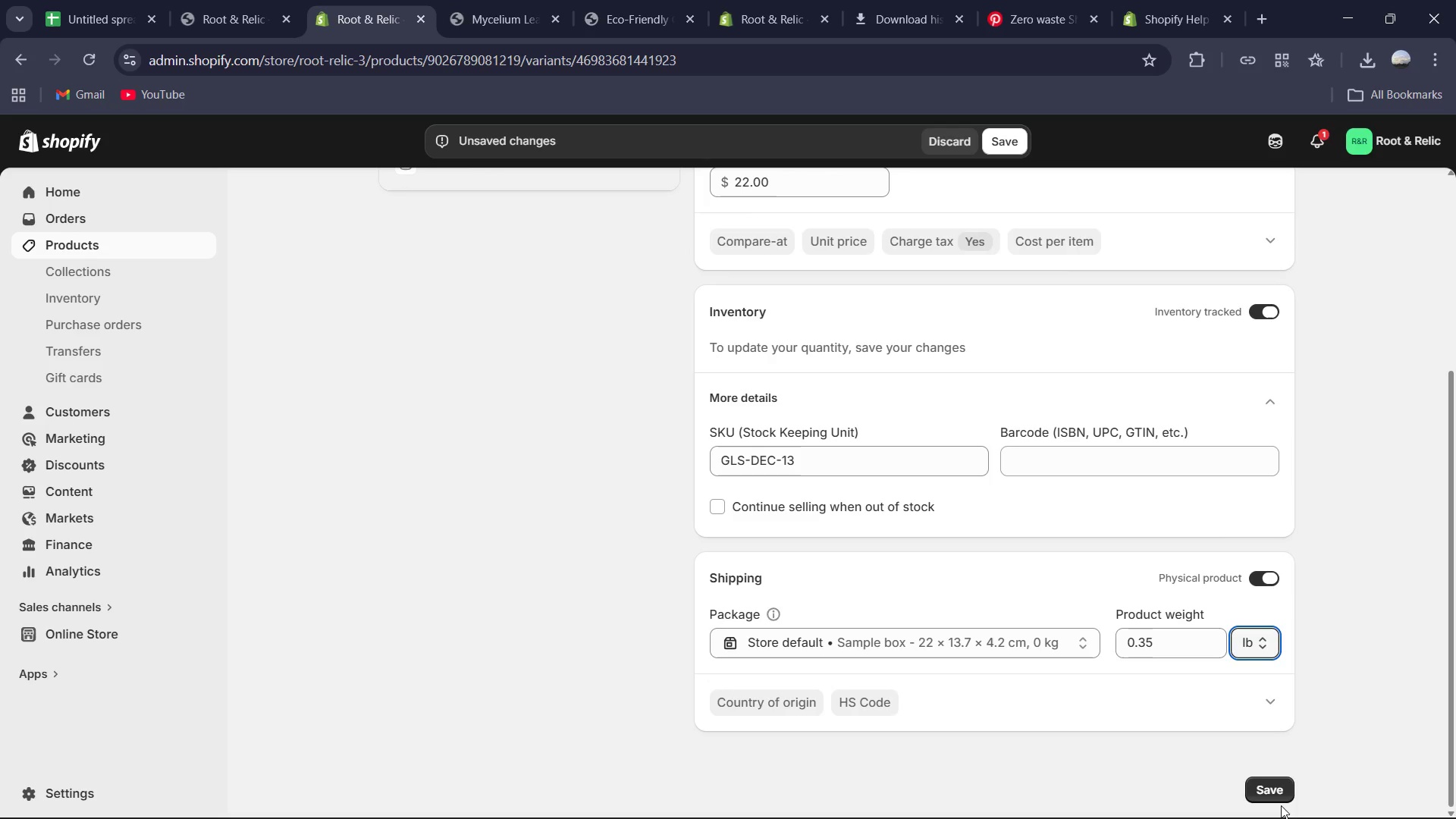 
left_click([1276, 799])
 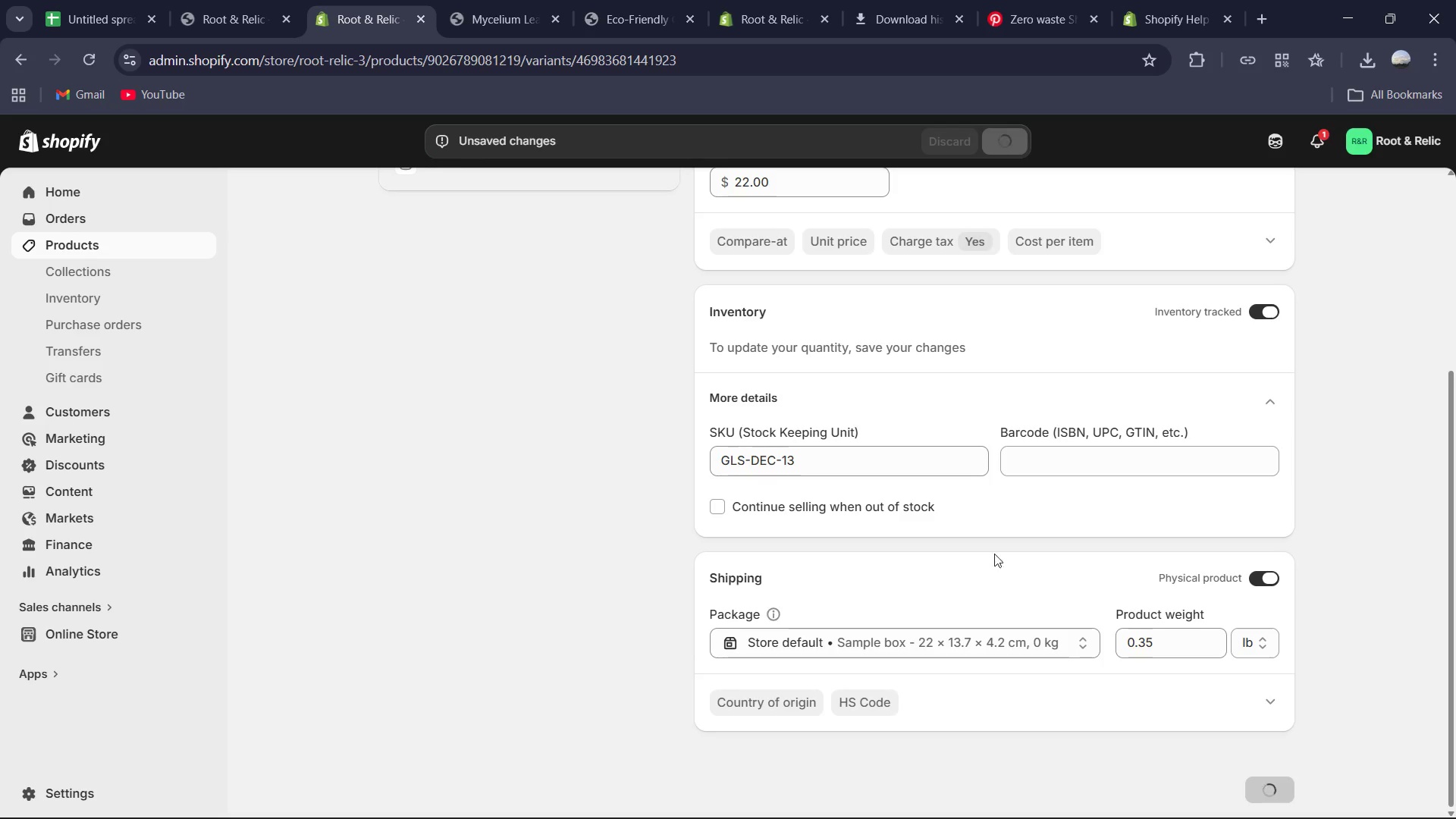 
scroll: coordinate [748, 314], scroll_direction: up, amount: 10.0
 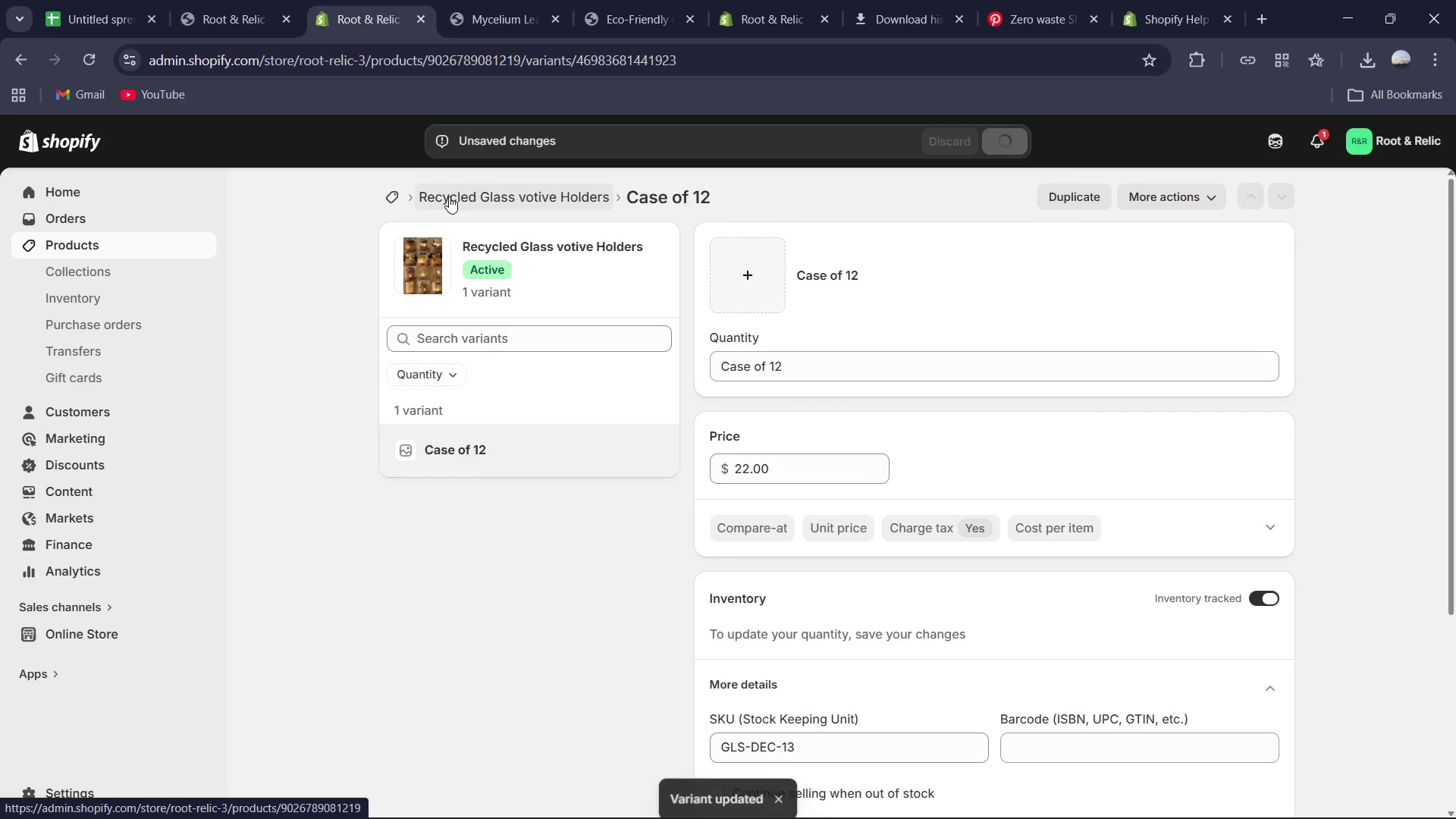 
left_click([449, 196])
 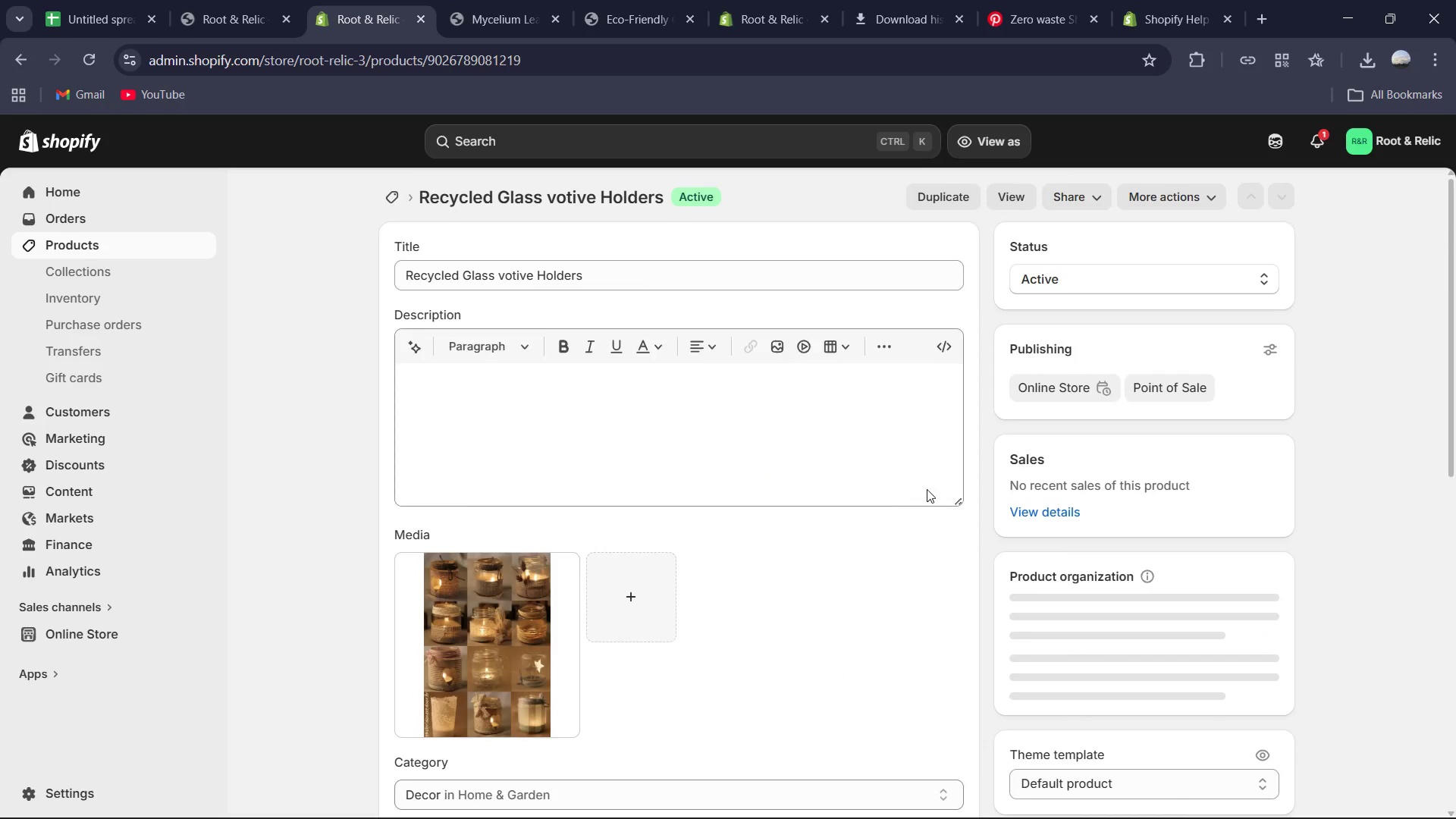 
scroll: coordinate [952, 556], scroll_direction: down, amount: 7.0
 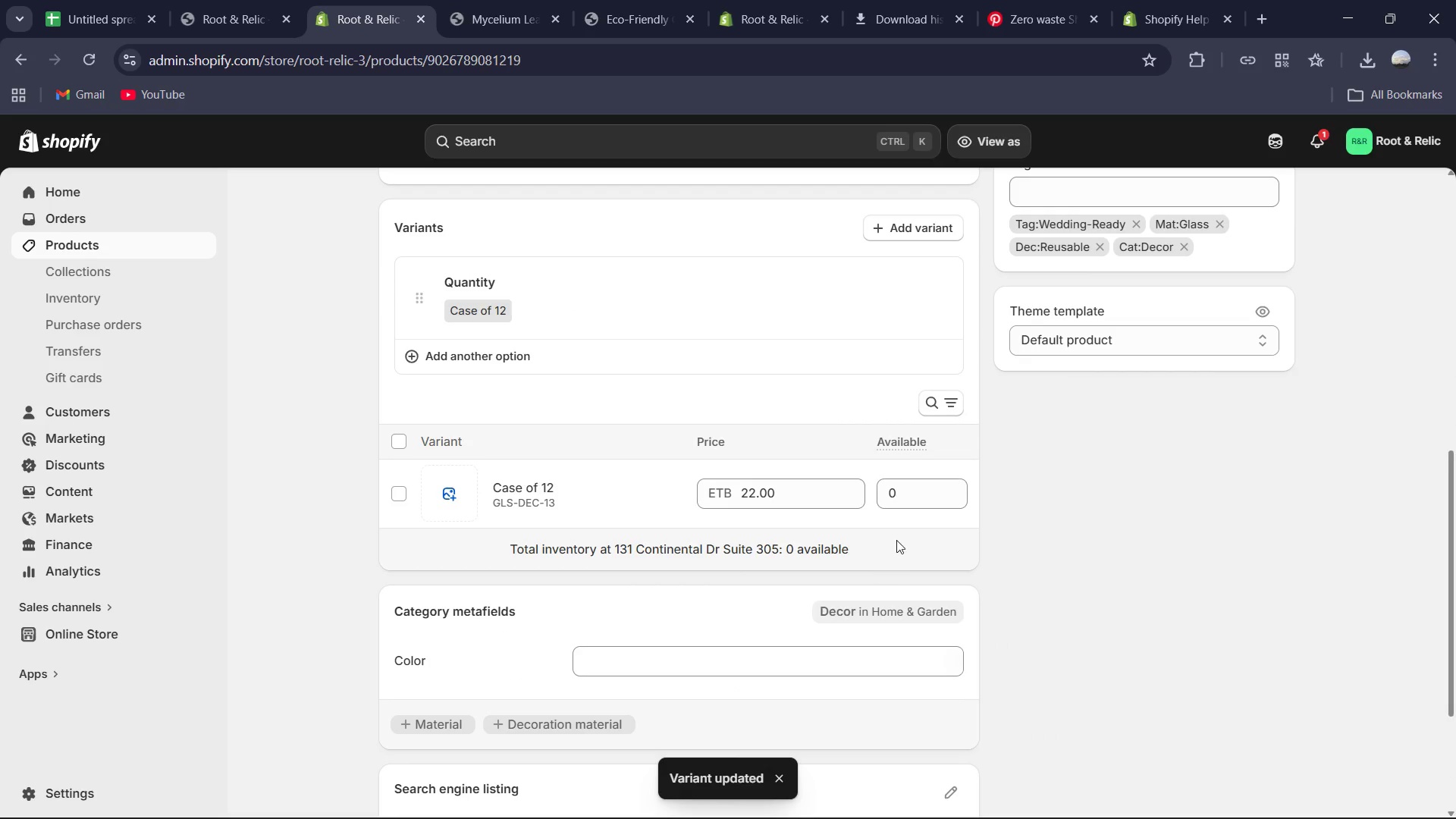 
left_click([909, 494])
 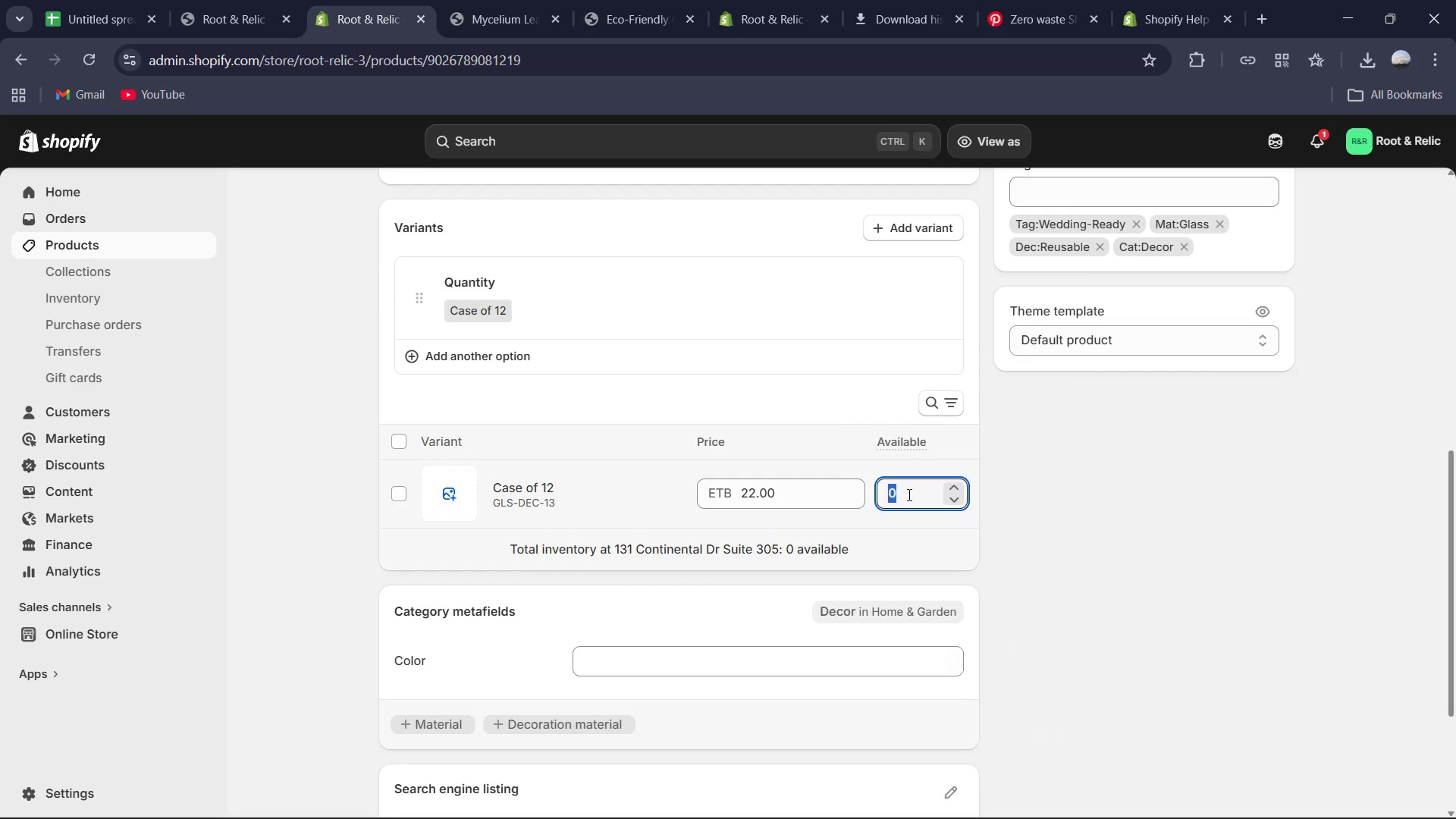 
key(Numpad2)
 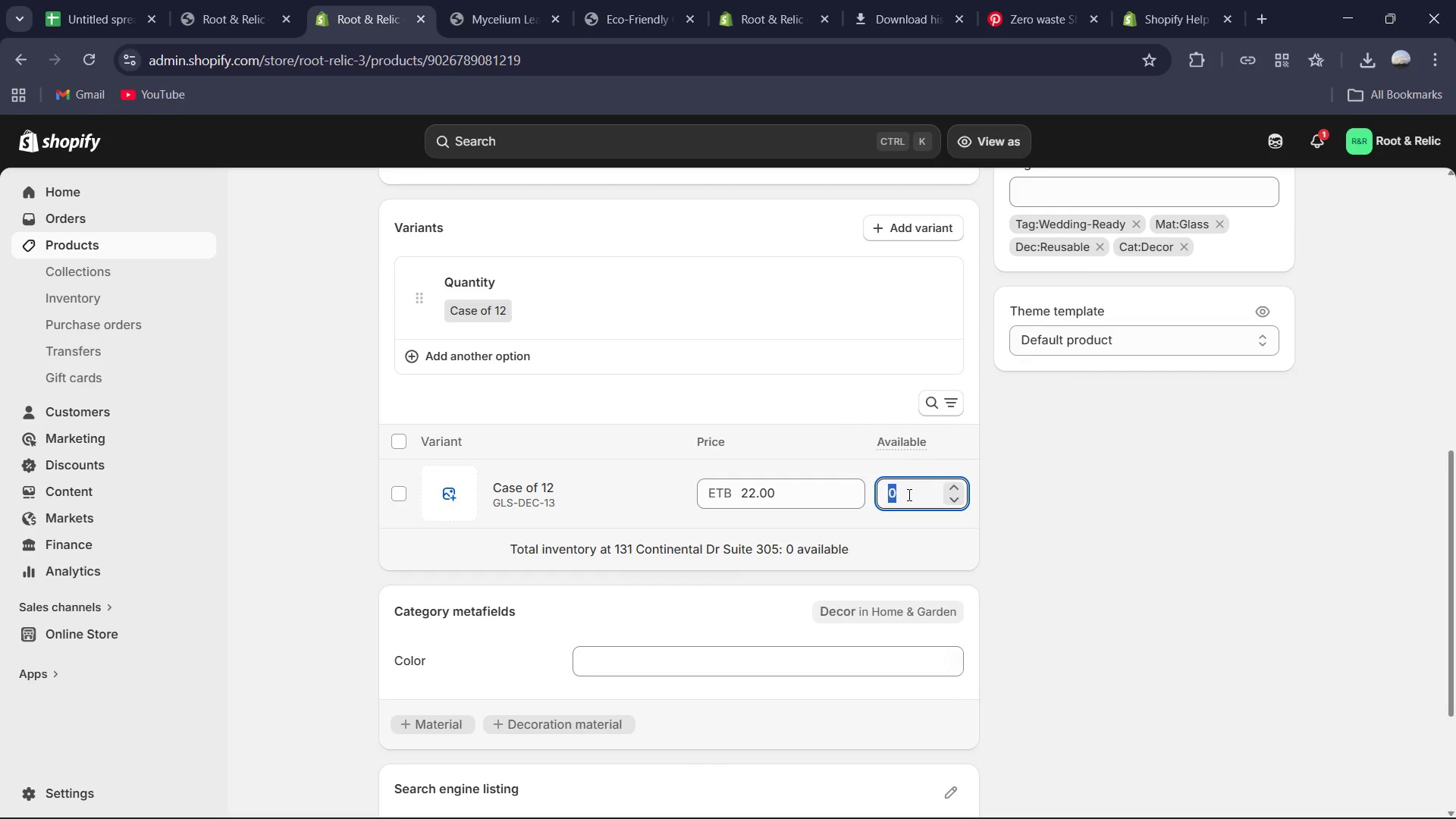 
key(Numpad0)
 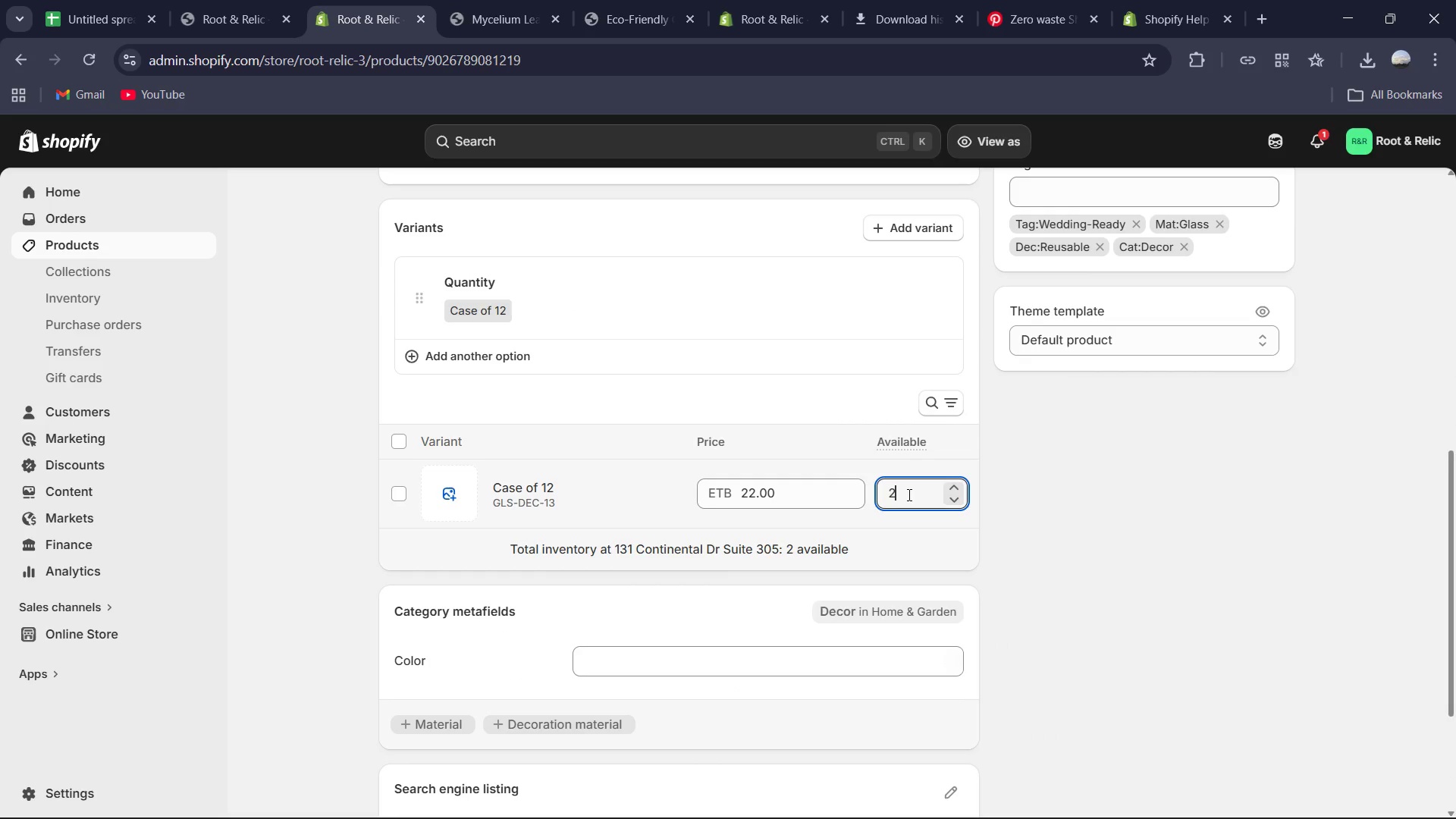 
key(Numpad0)
 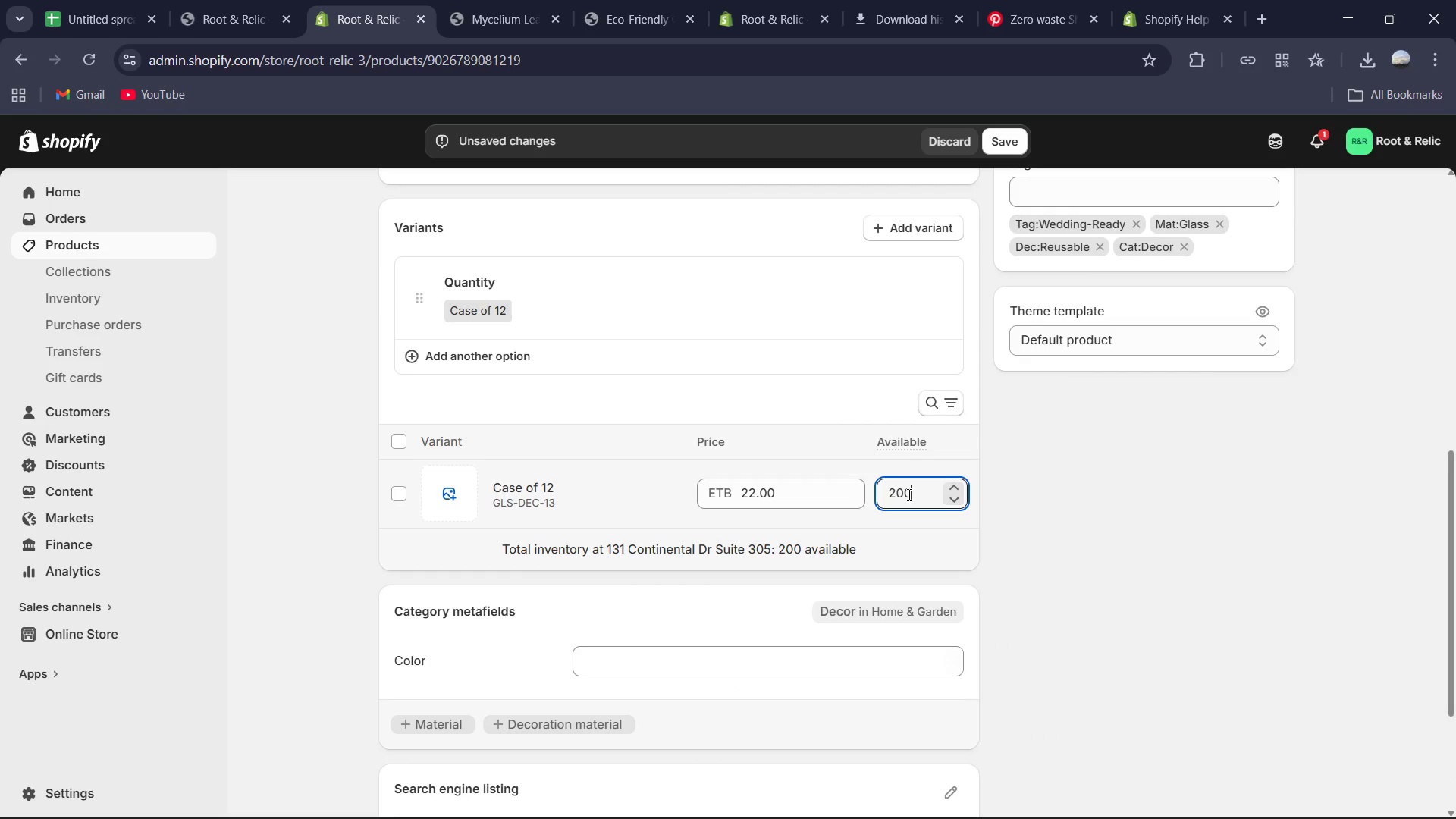 
key(Enter)
 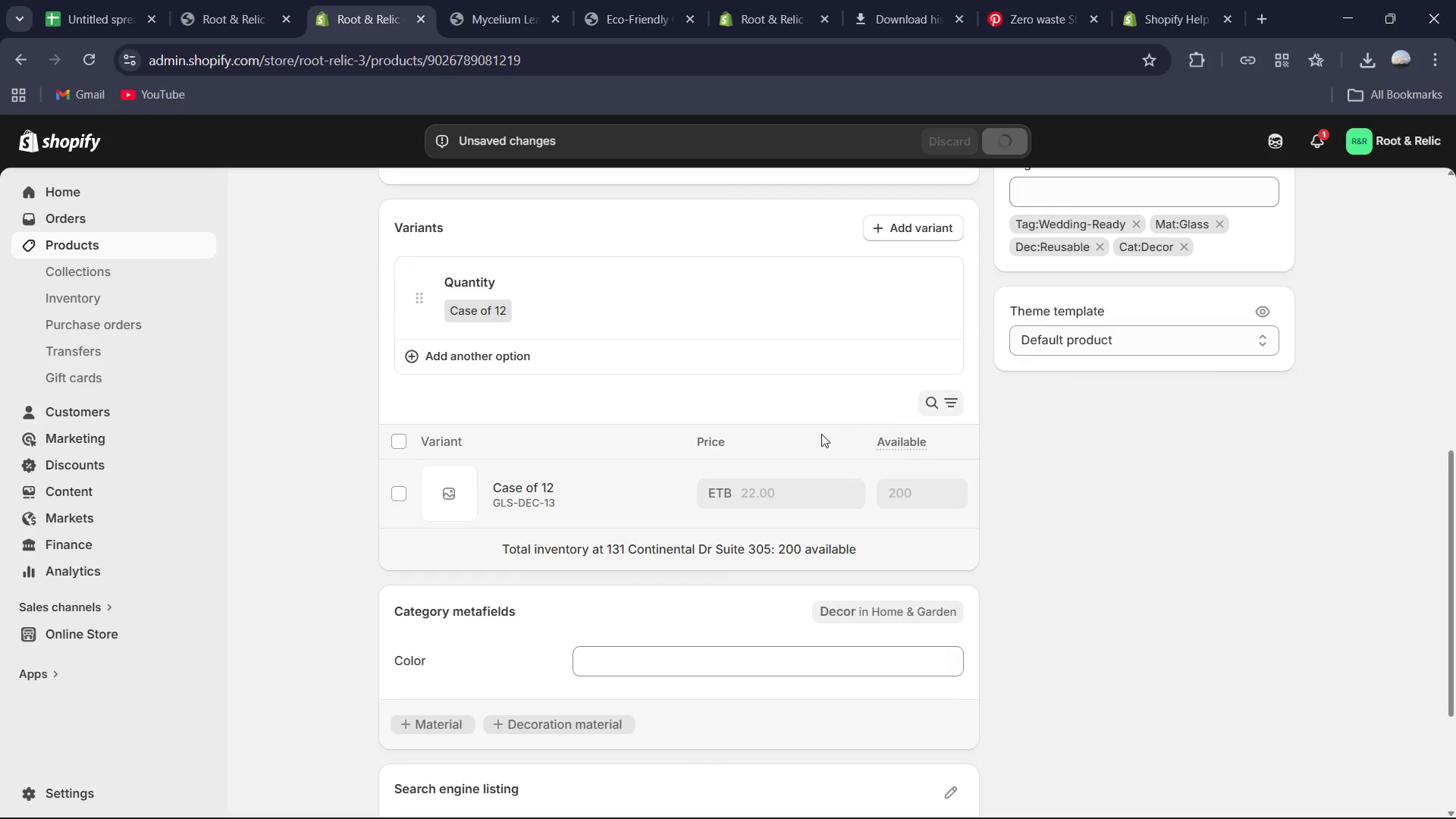 
scroll: coordinate [612, 297], scroll_direction: up, amount: 12.0
 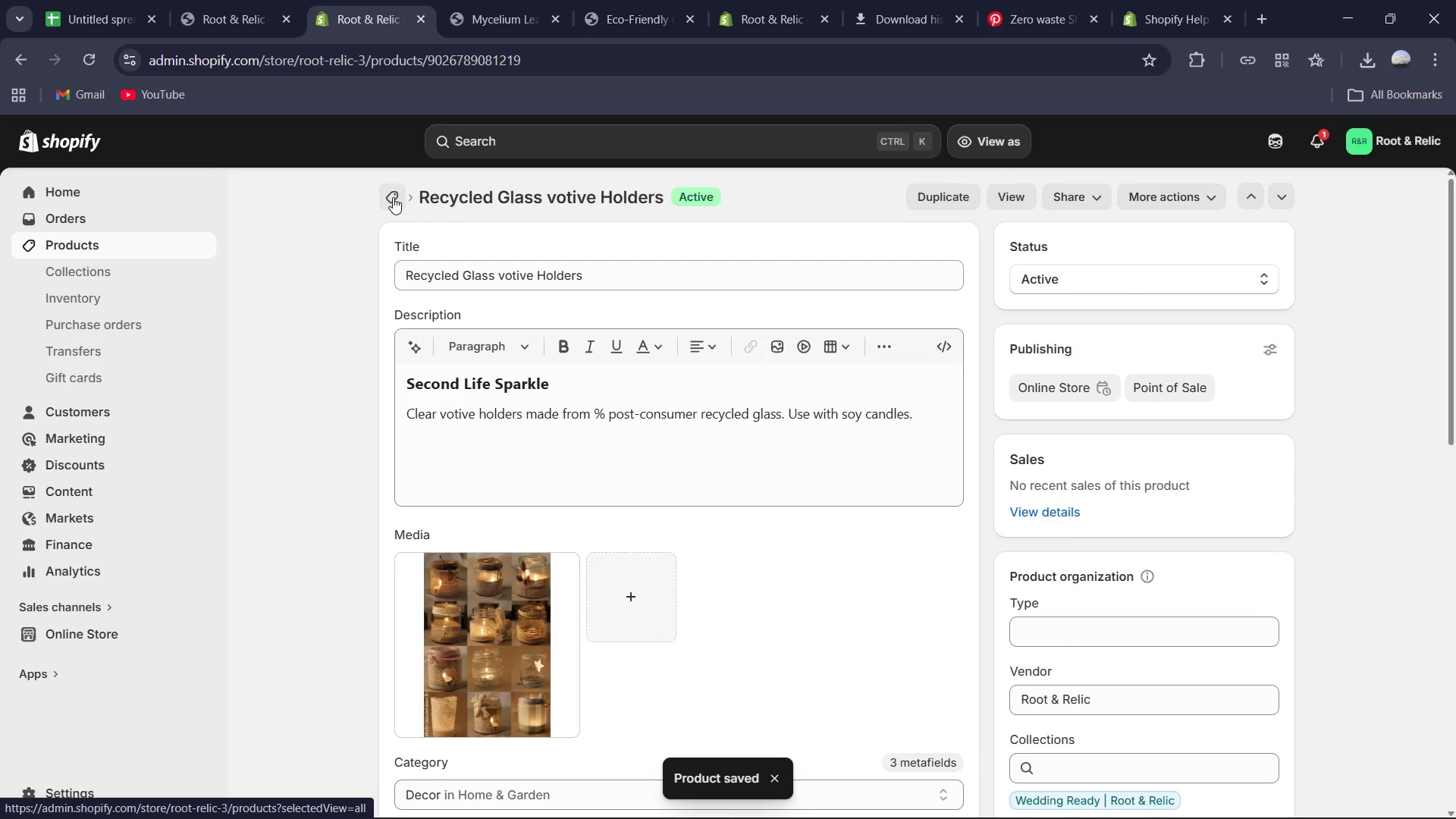 
left_click([393, 197])
 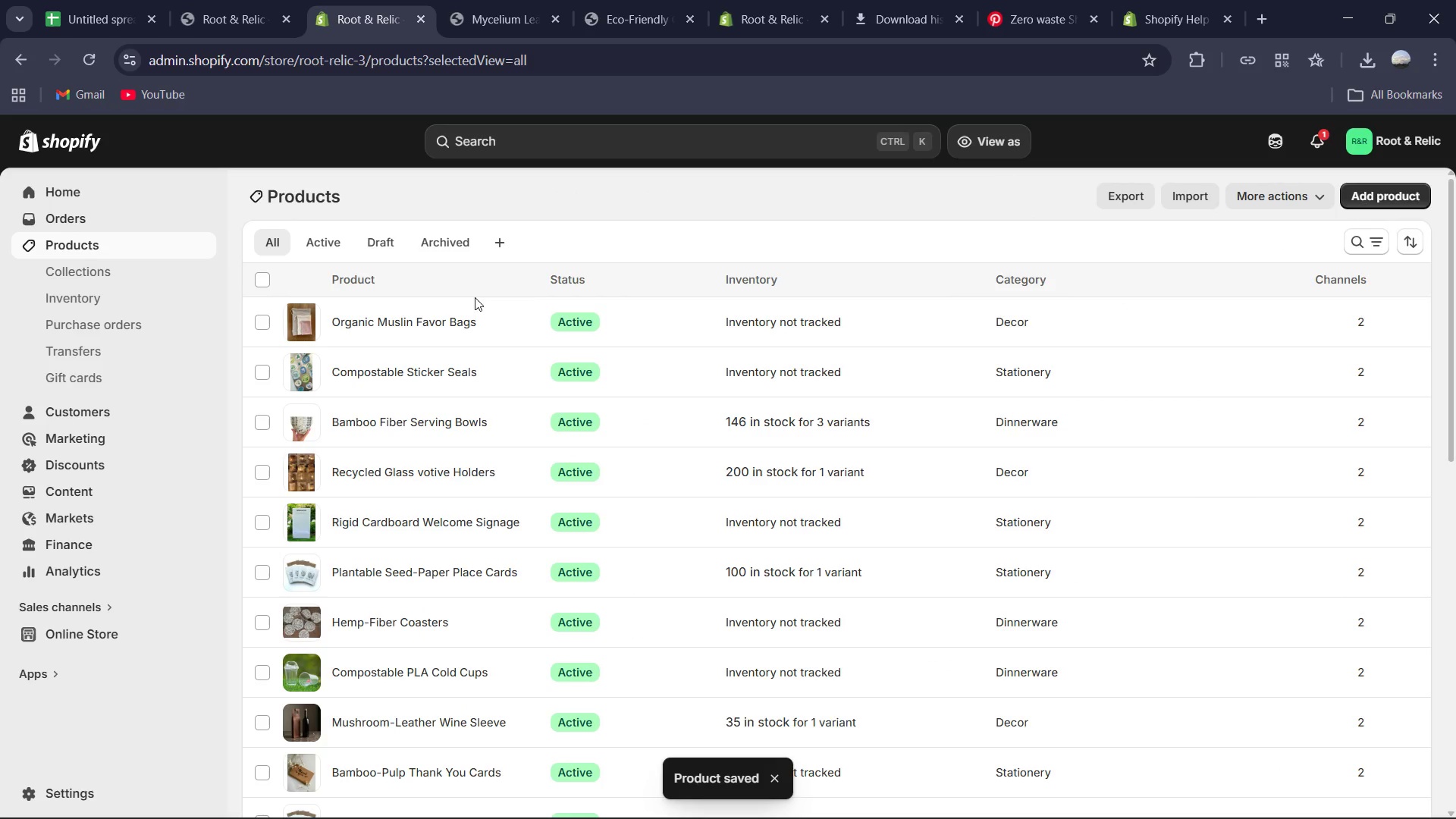 
mouse_move([422, 329])
 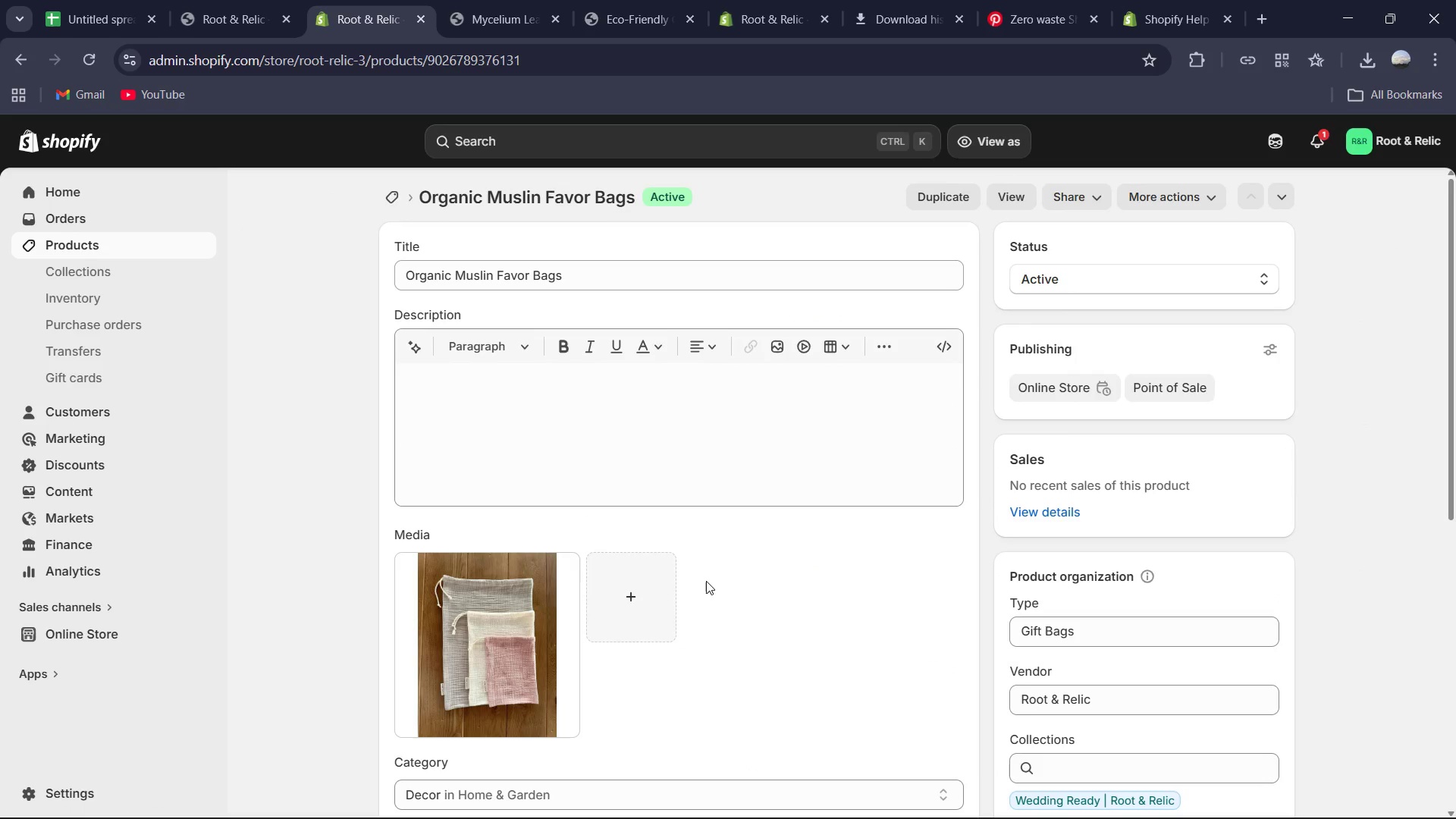 
scroll: coordinate [711, 588], scroll_direction: down, amount: 7.0
 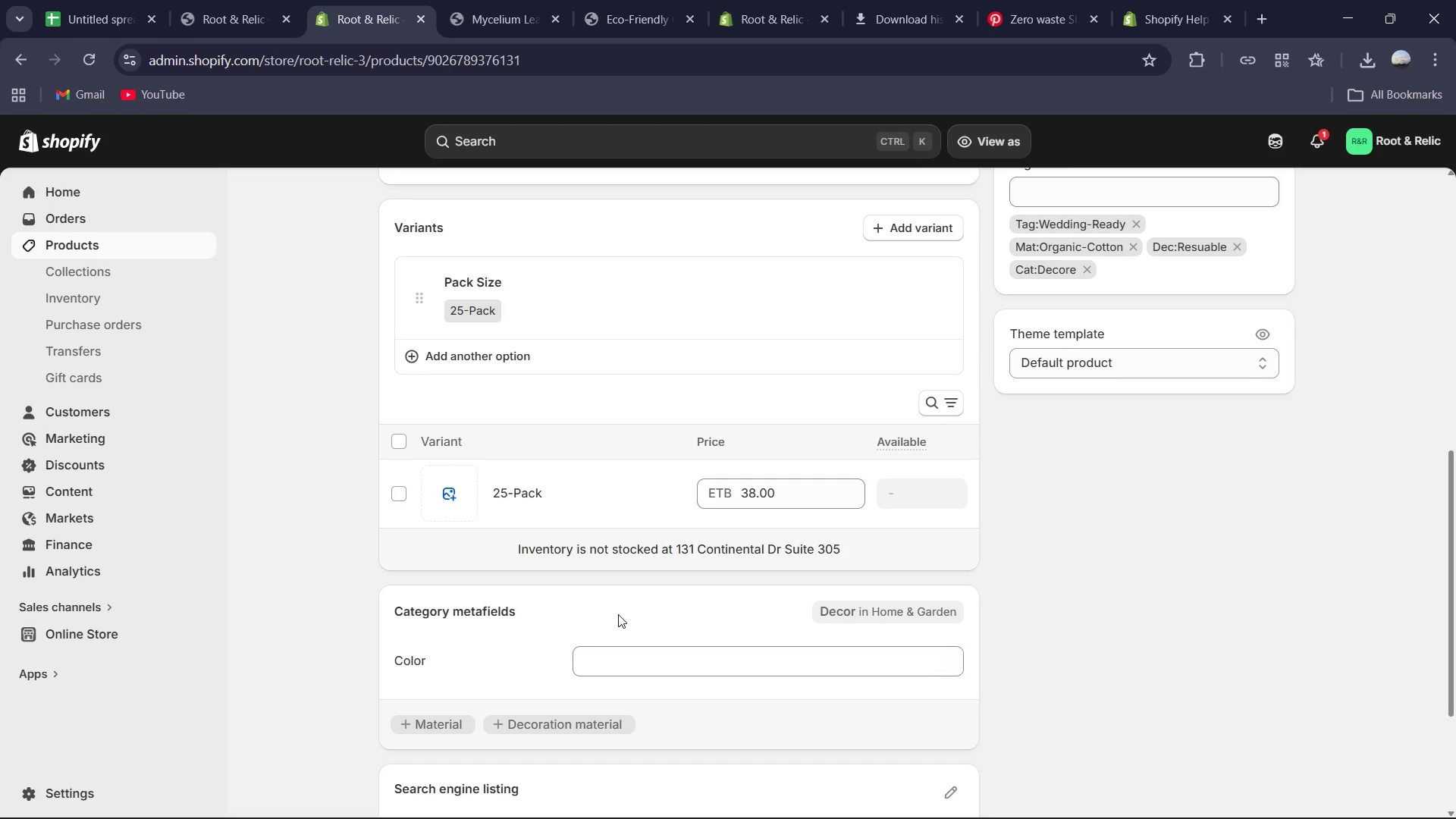 
left_click([523, 489])
 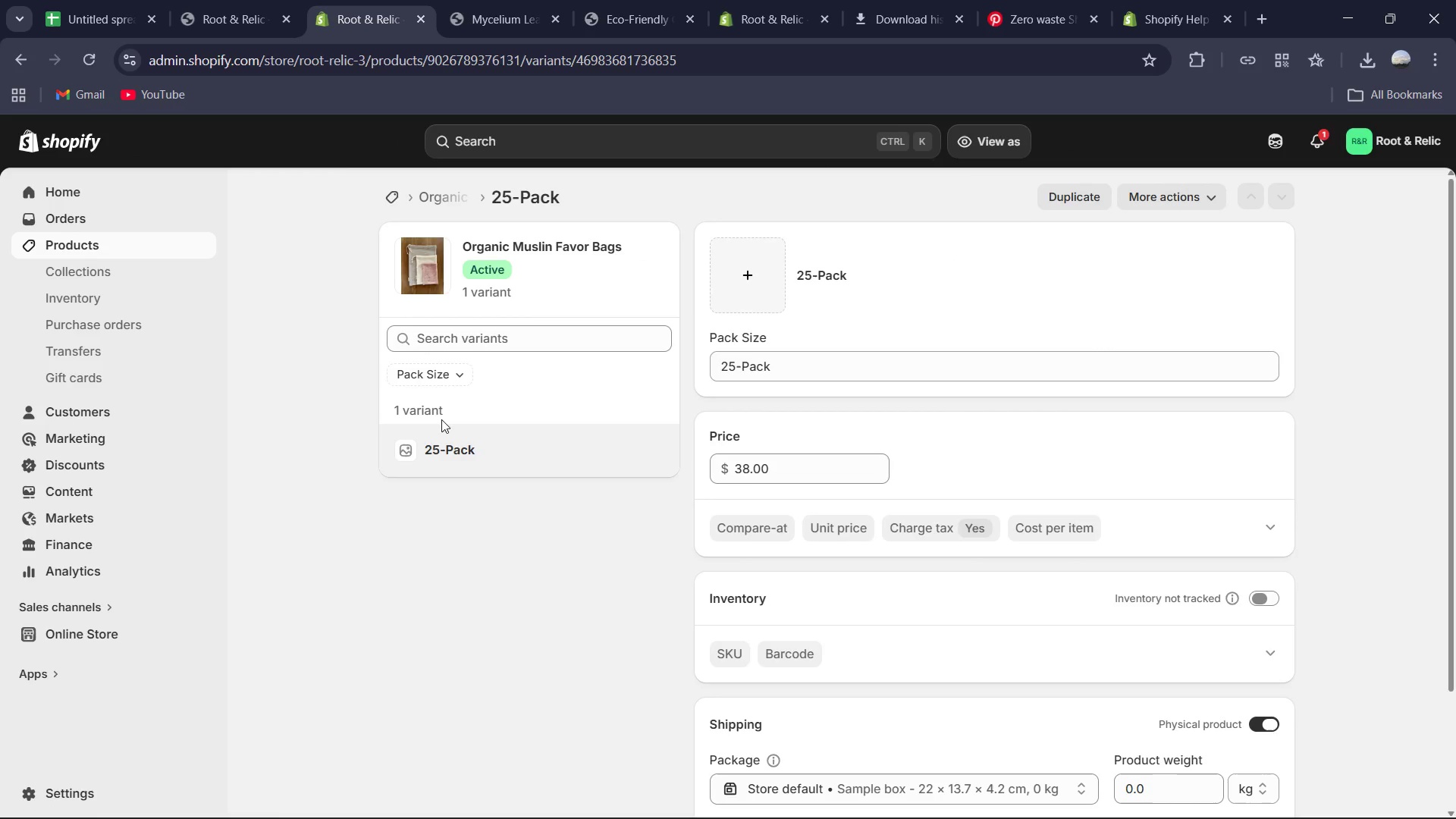 
wait(6.62)
 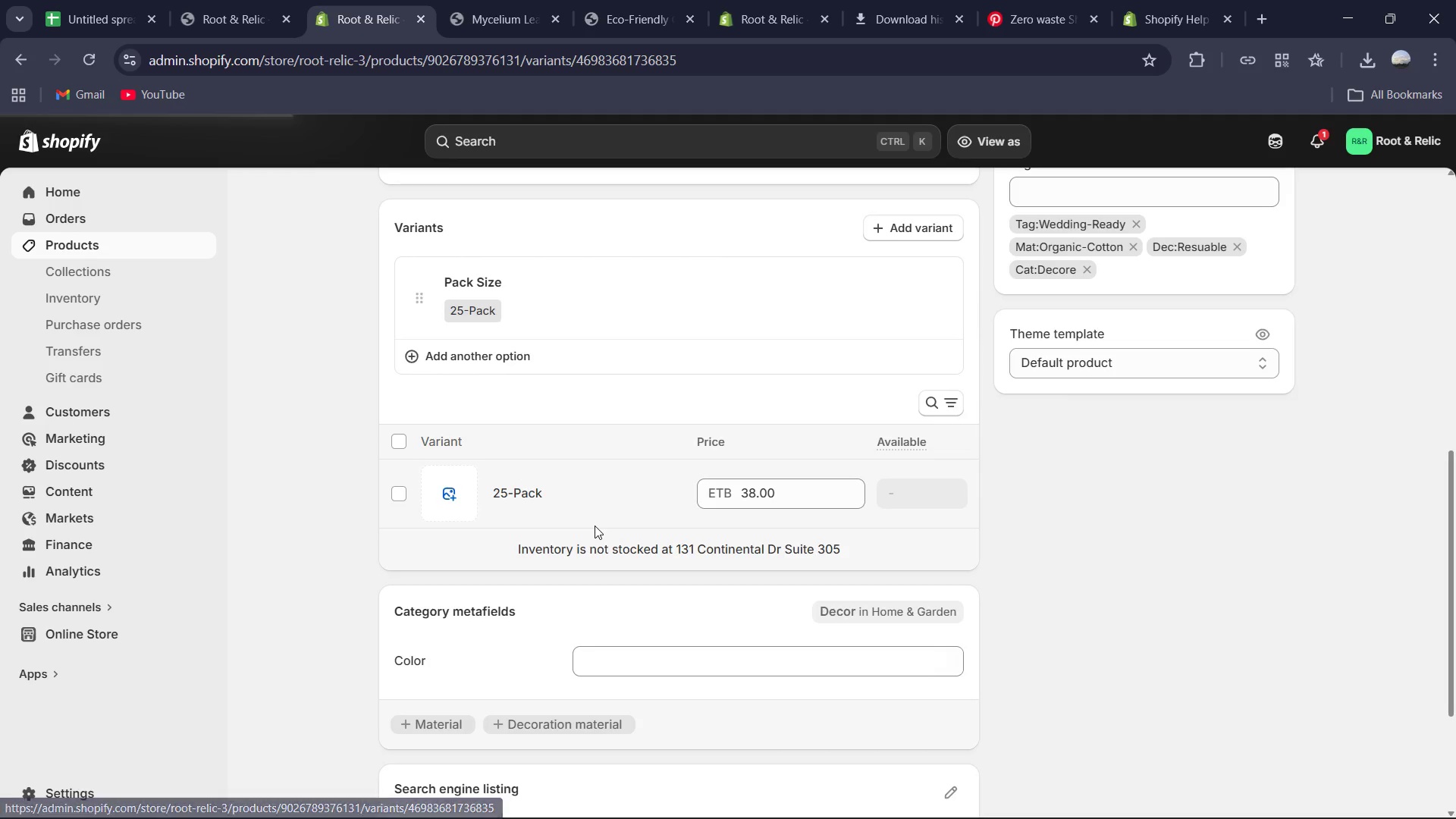 
scroll: coordinate [1078, 531], scroll_direction: down, amount: 3.0
 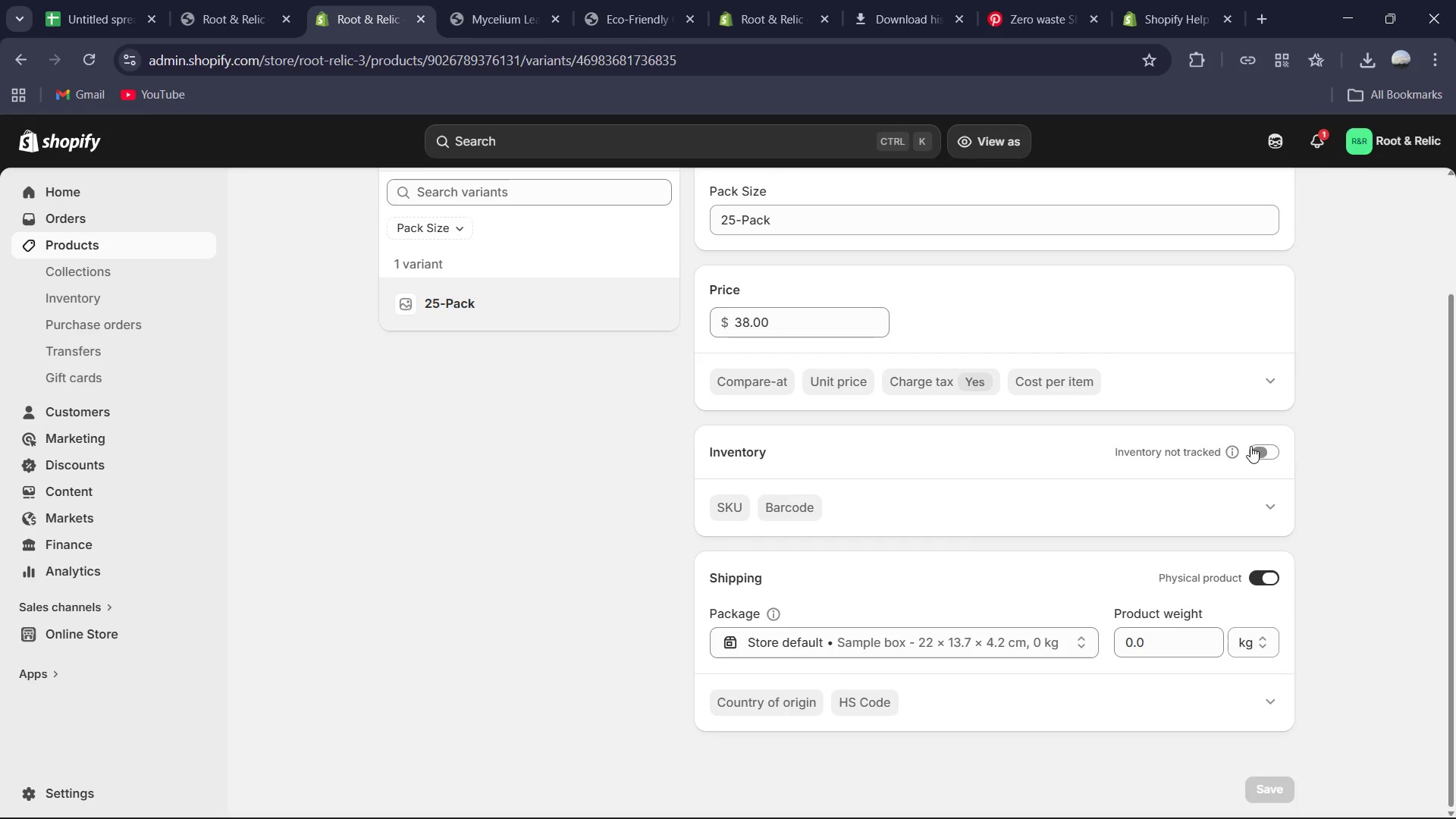 
left_click([1258, 446])
 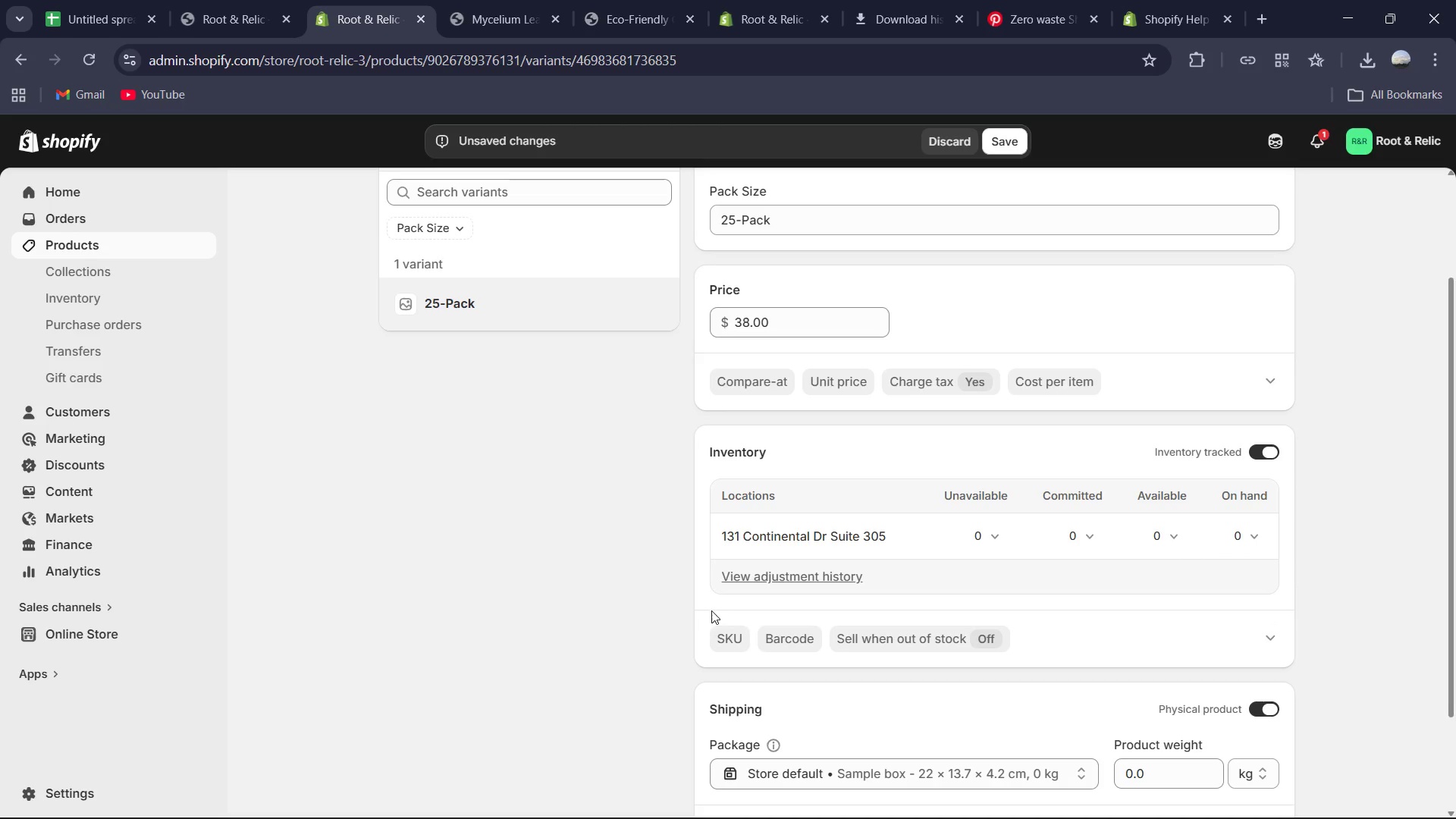 
left_click([722, 637])
 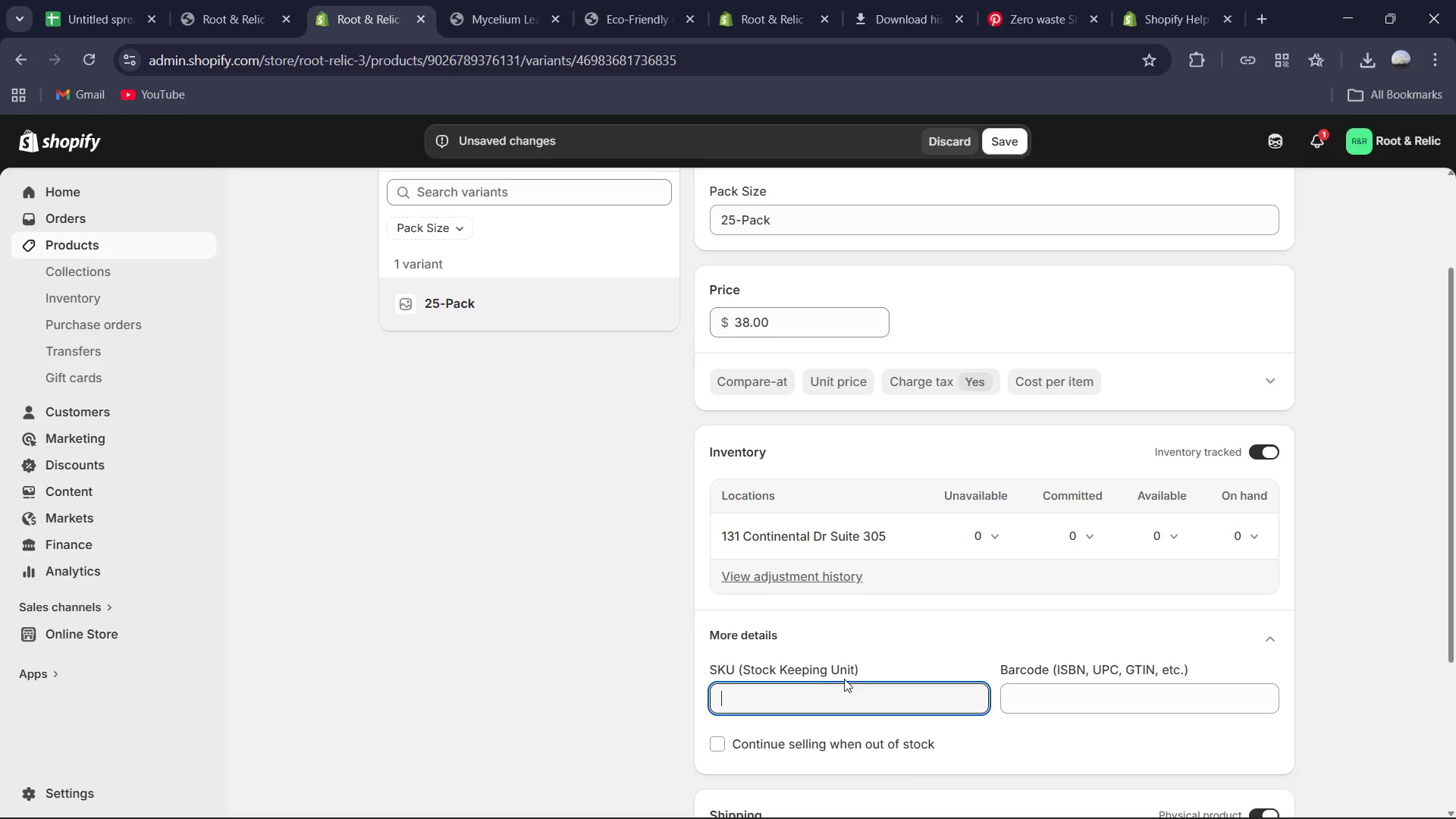 
hold_key(key=ShiftRight, duration=0.55)
 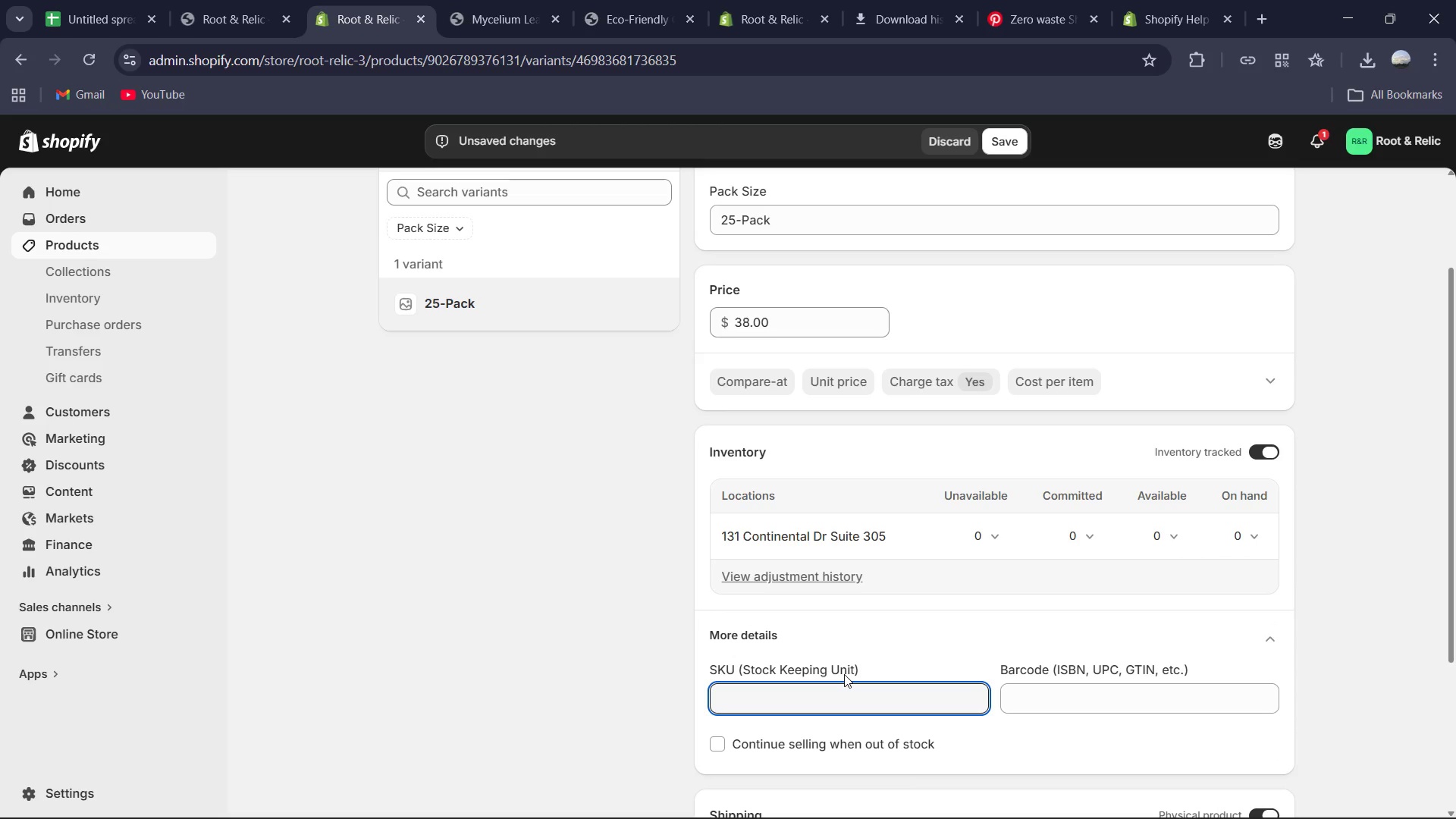 
hold_key(key=ShiftRight, duration=1.3)
 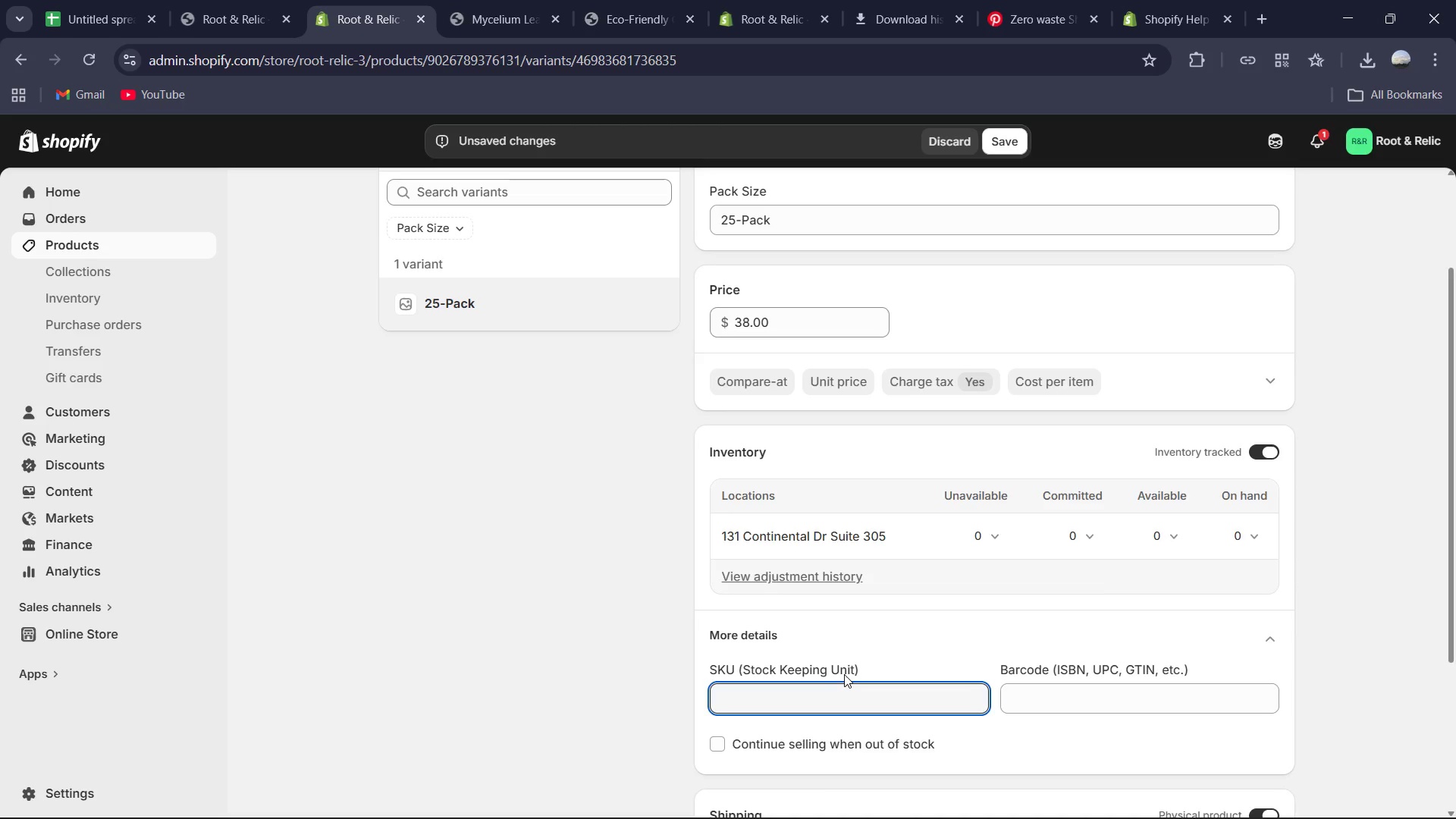 
type(cot-dec-14)
 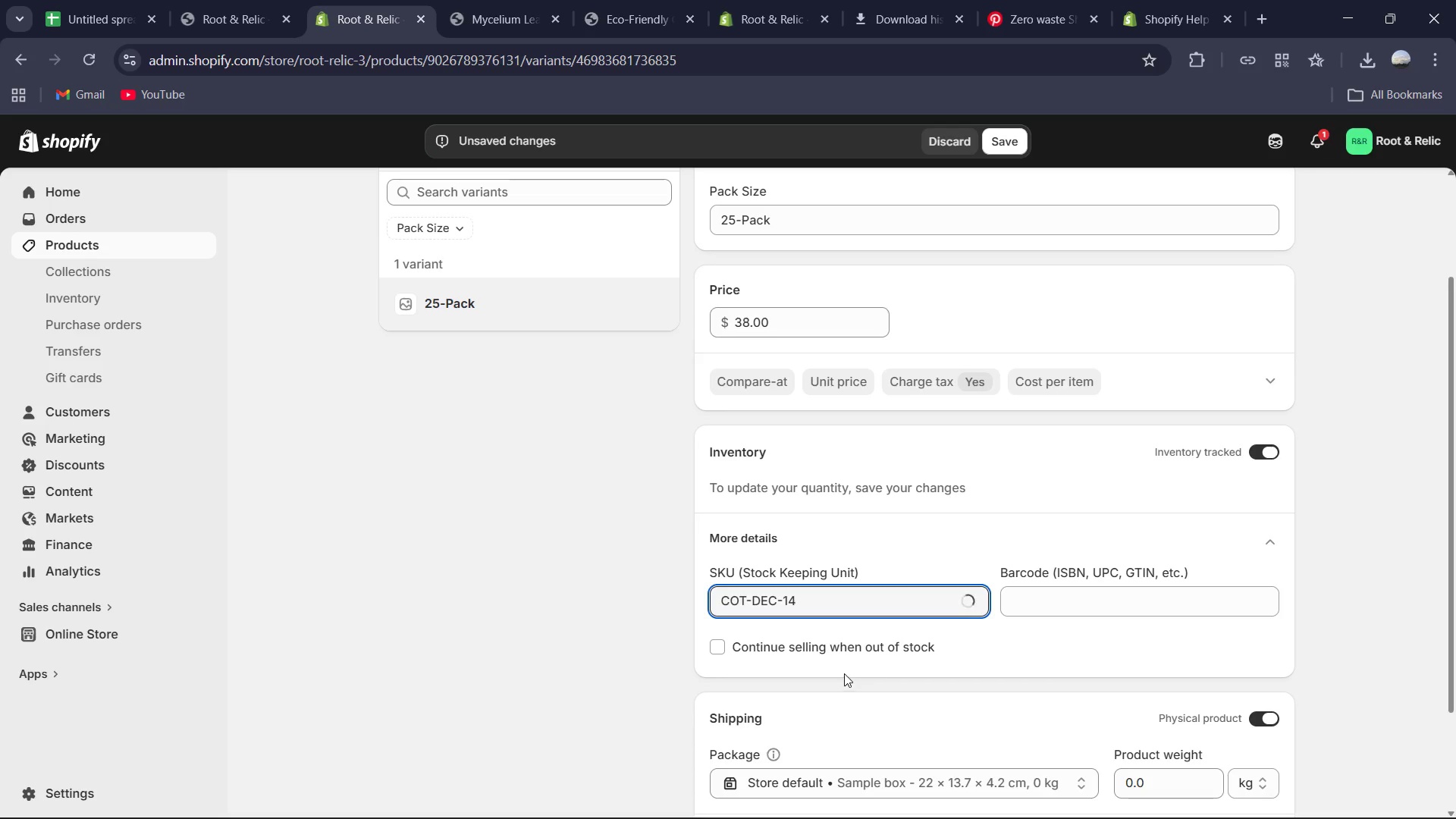 
scroll: coordinate [913, 659], scroll_direction: down, amount: 3.0
 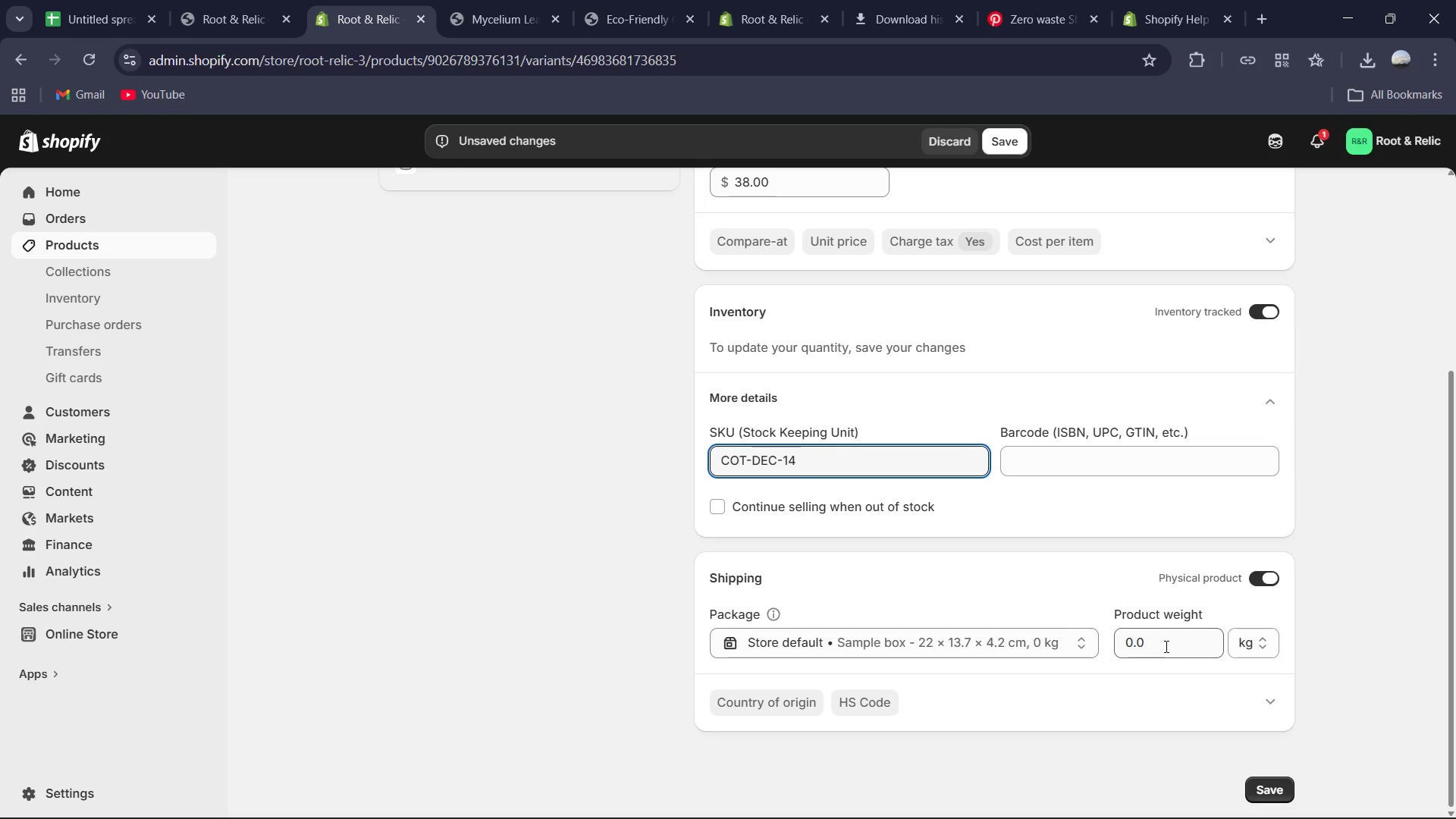 
left_click([1165, 646])
 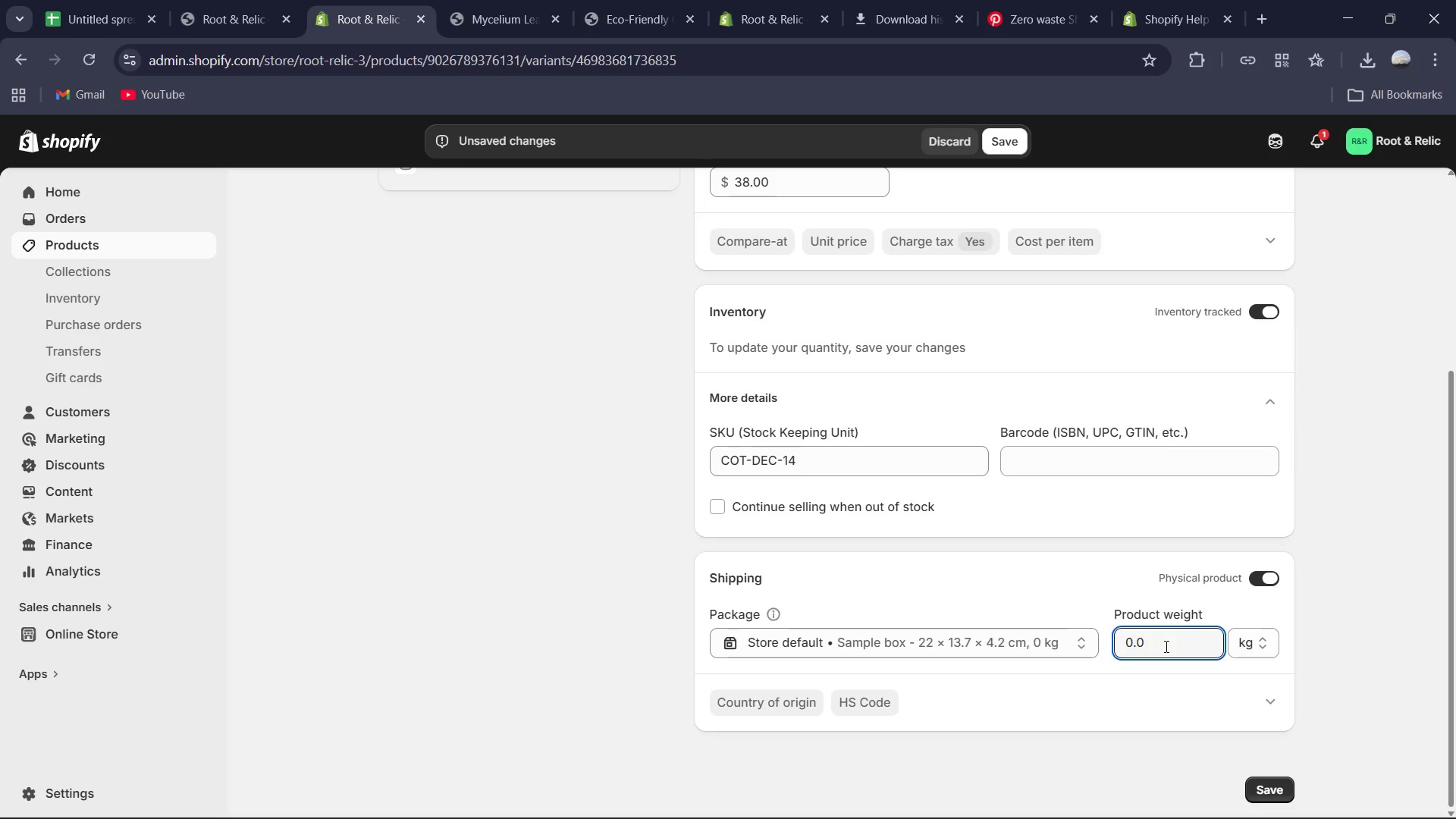 
key(Control+A)
 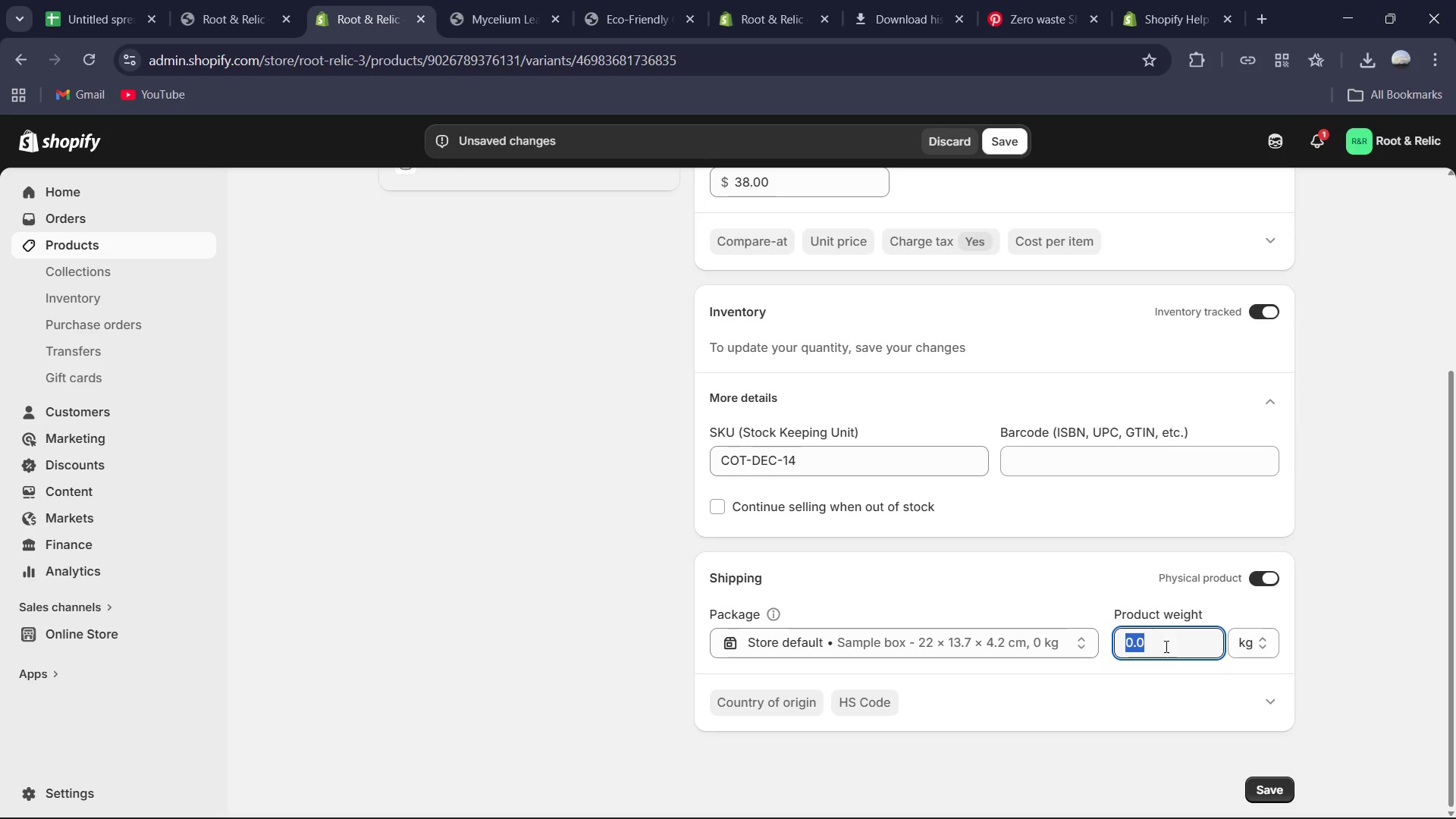 
key(Numpad0)
 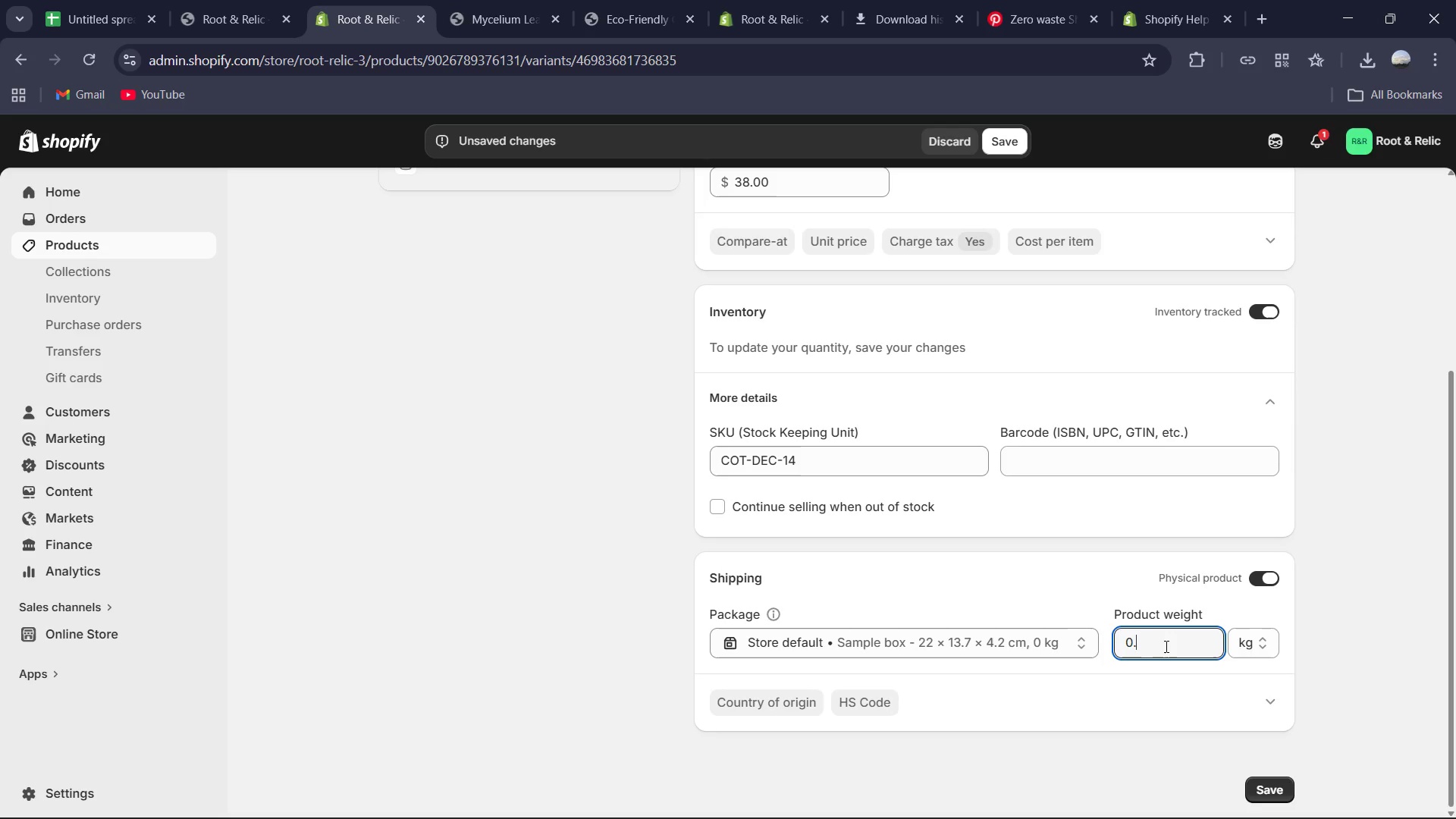 
key(NumpadDecimal)
 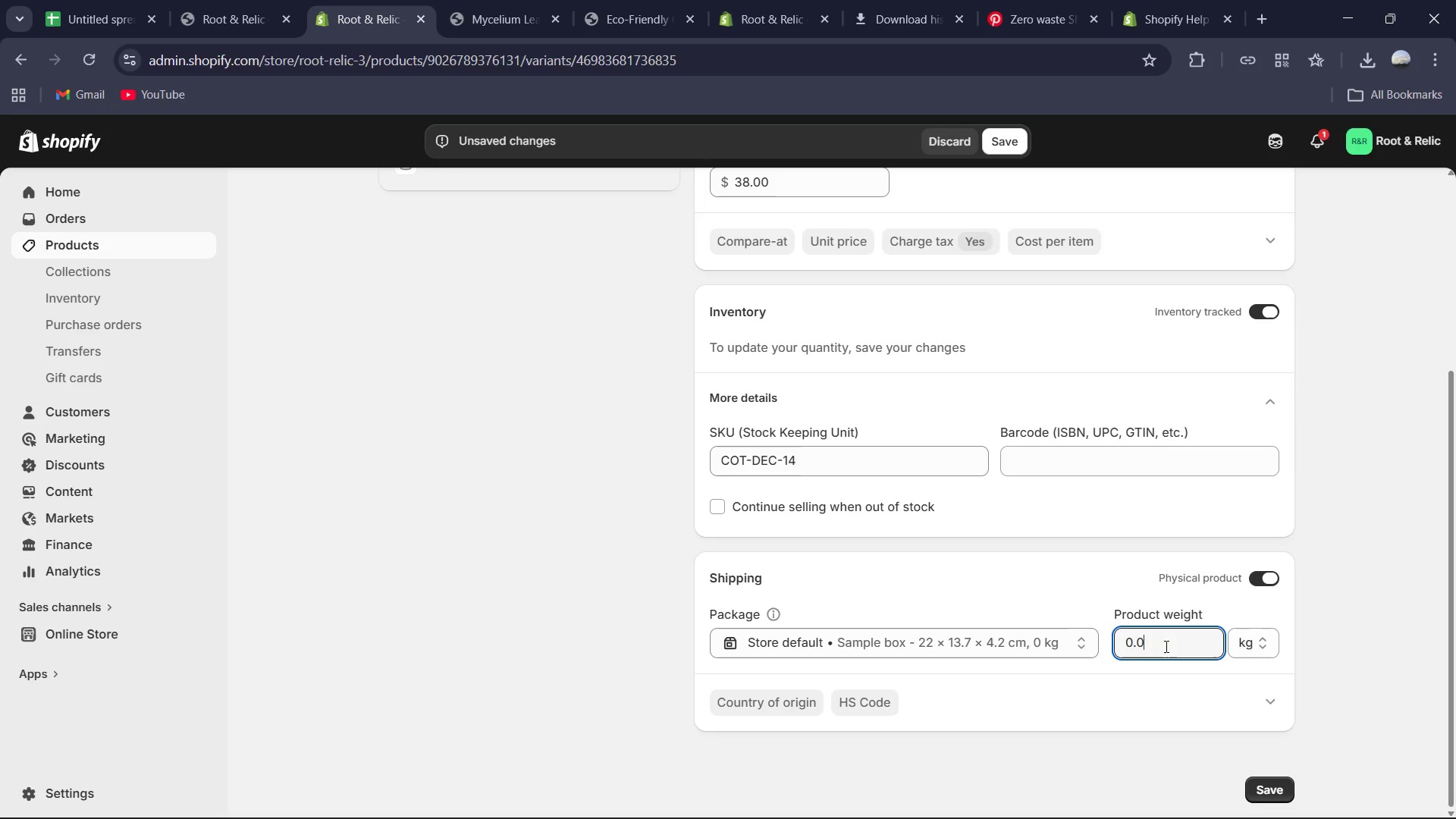 
key(Numpad0)
 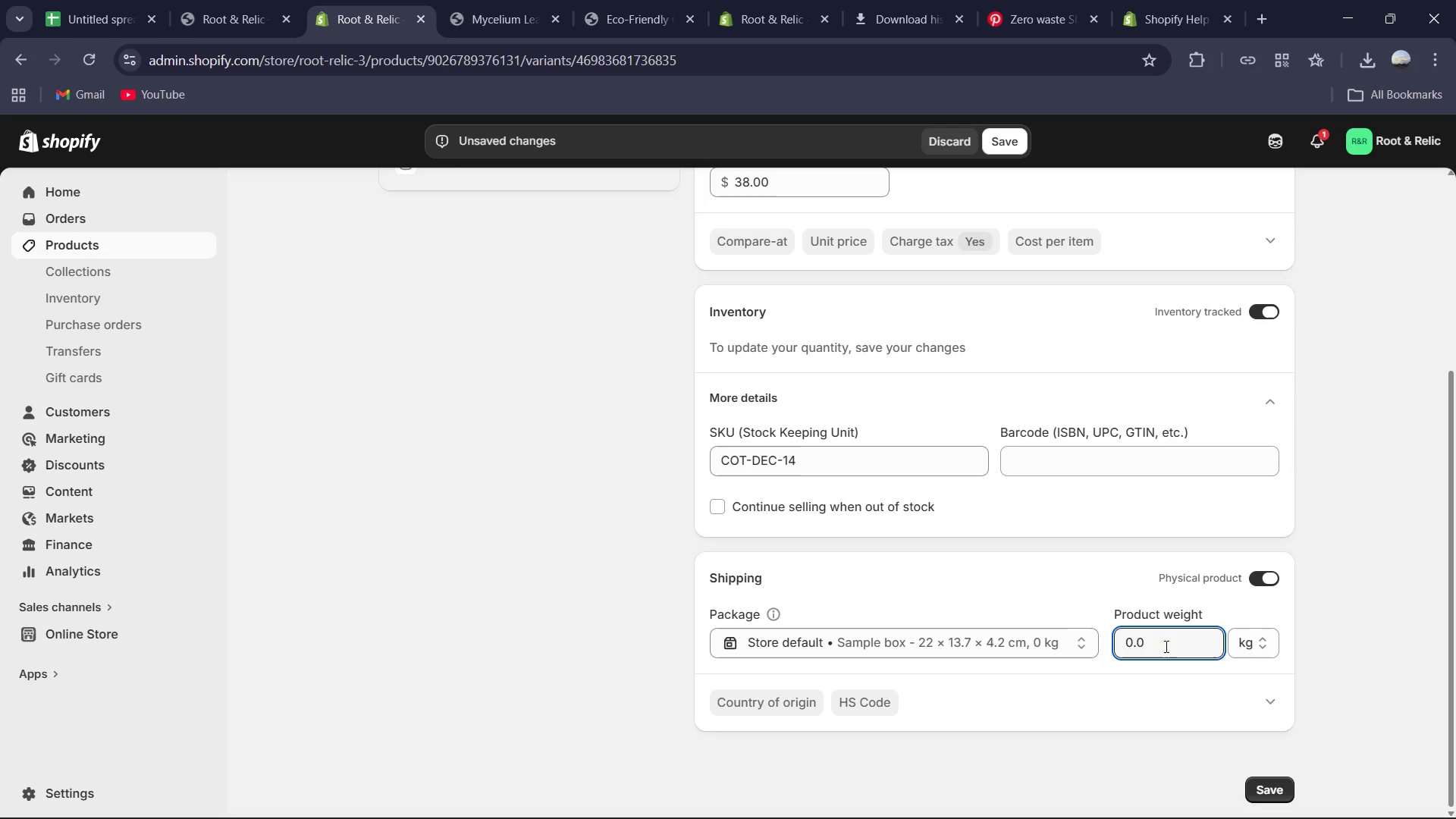 
key(Numpad3)
 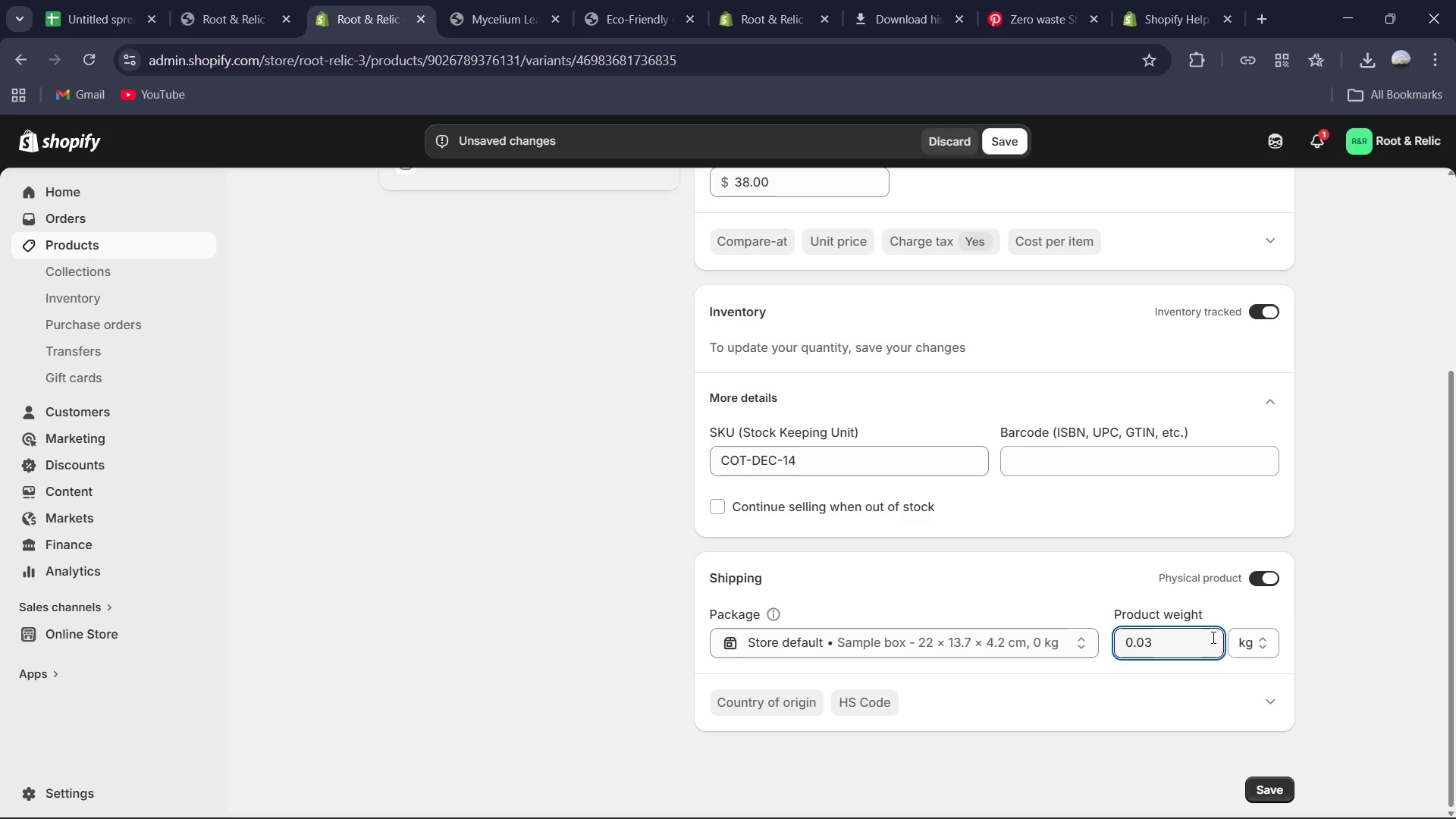 
left_click([1264, 642])
 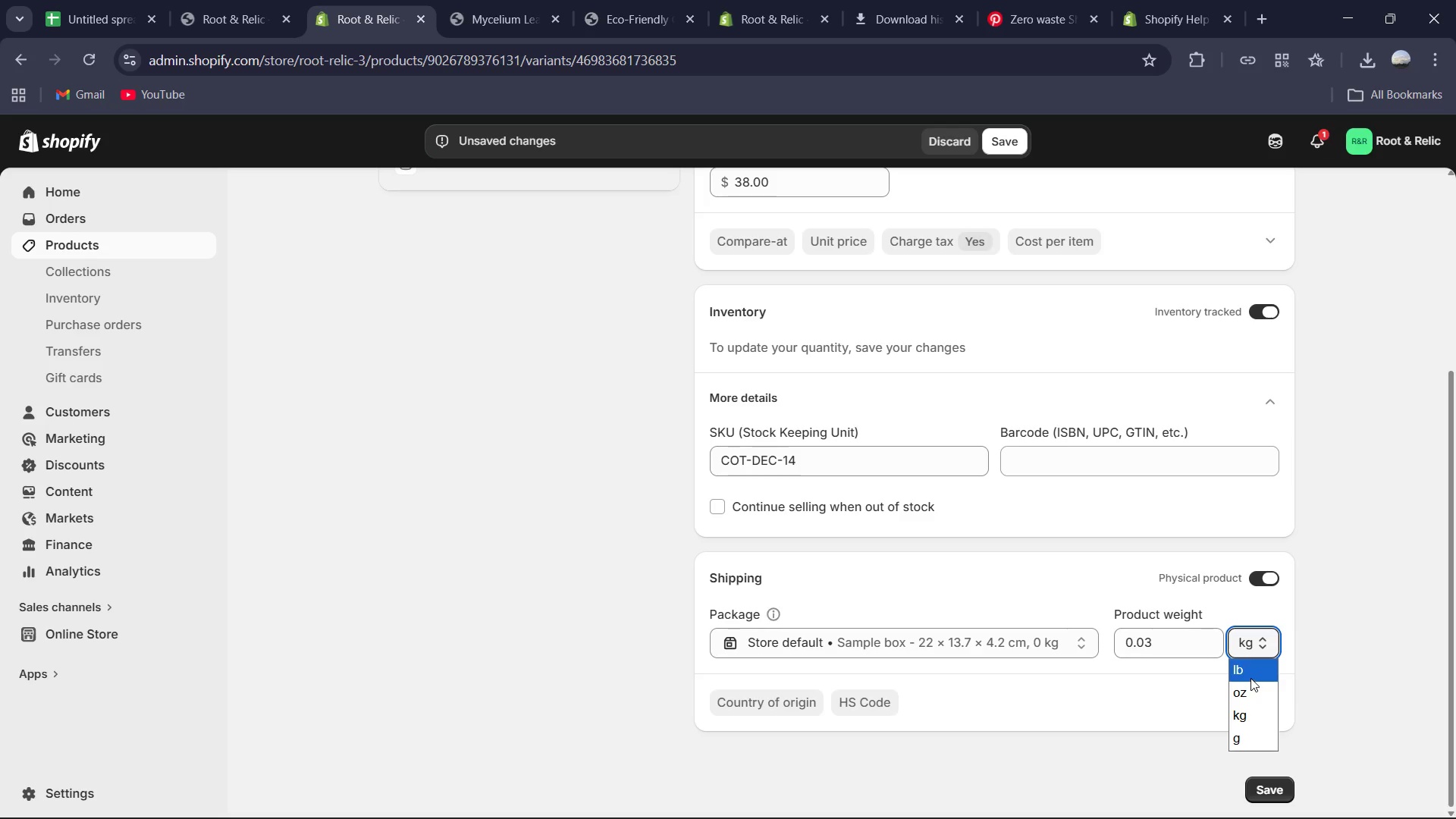 
left_click([1250, 670])
 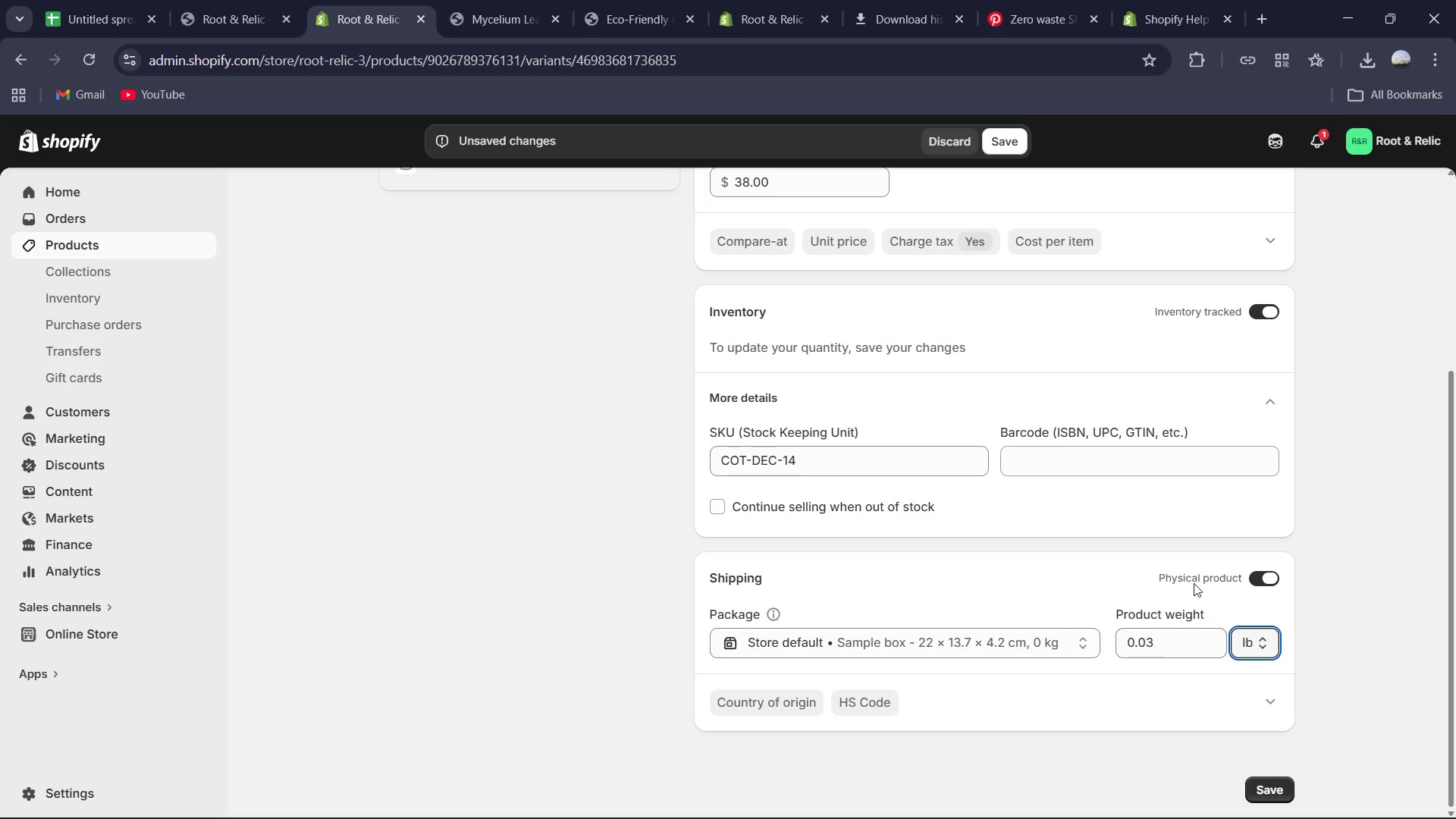 
scroll: coordinate [1194, 583], scroll_direction: up, amount: 3.0
 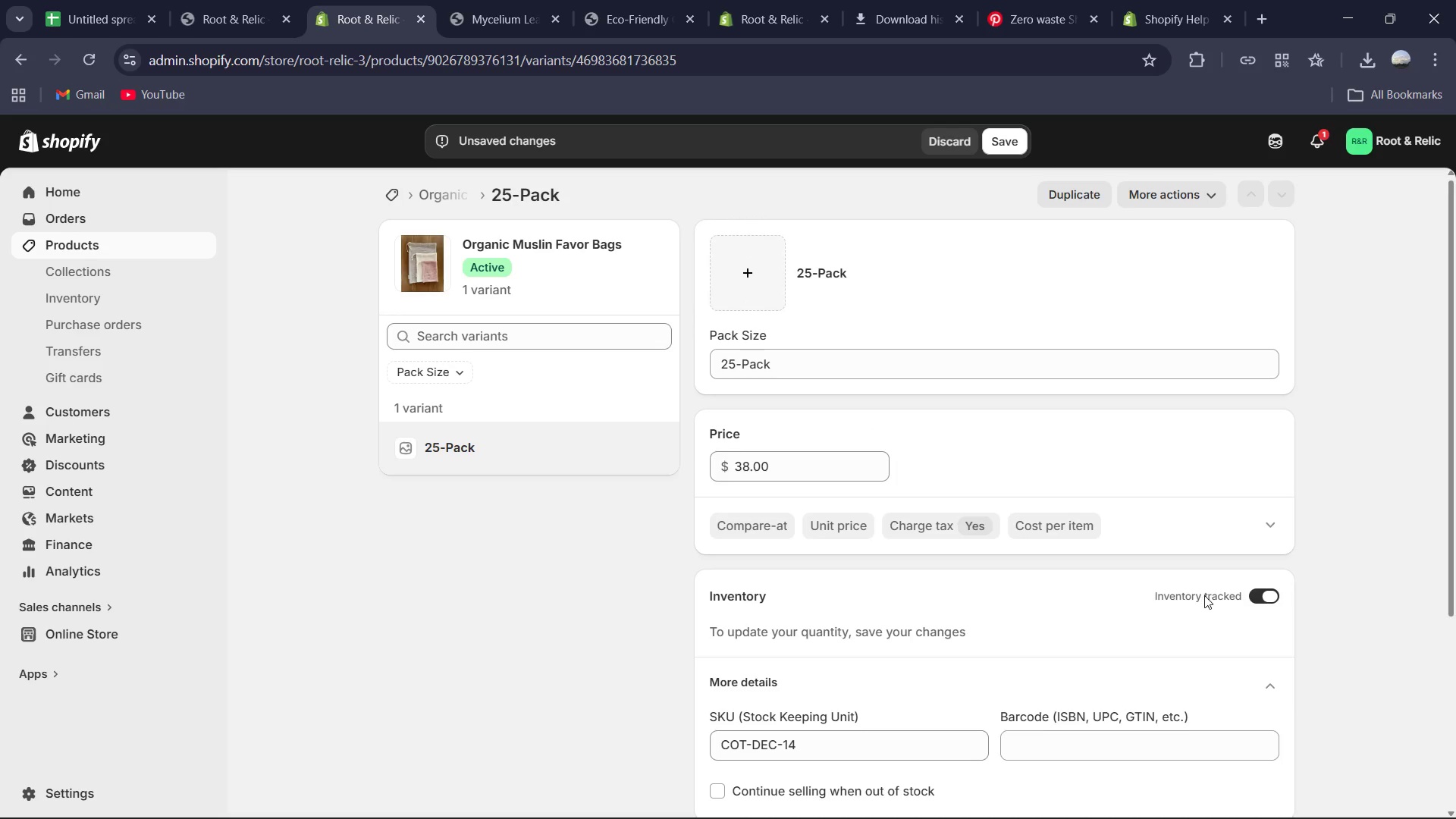 
scroll: coordinate [1205, 597], scroll_direction: down, amount: 4.0
 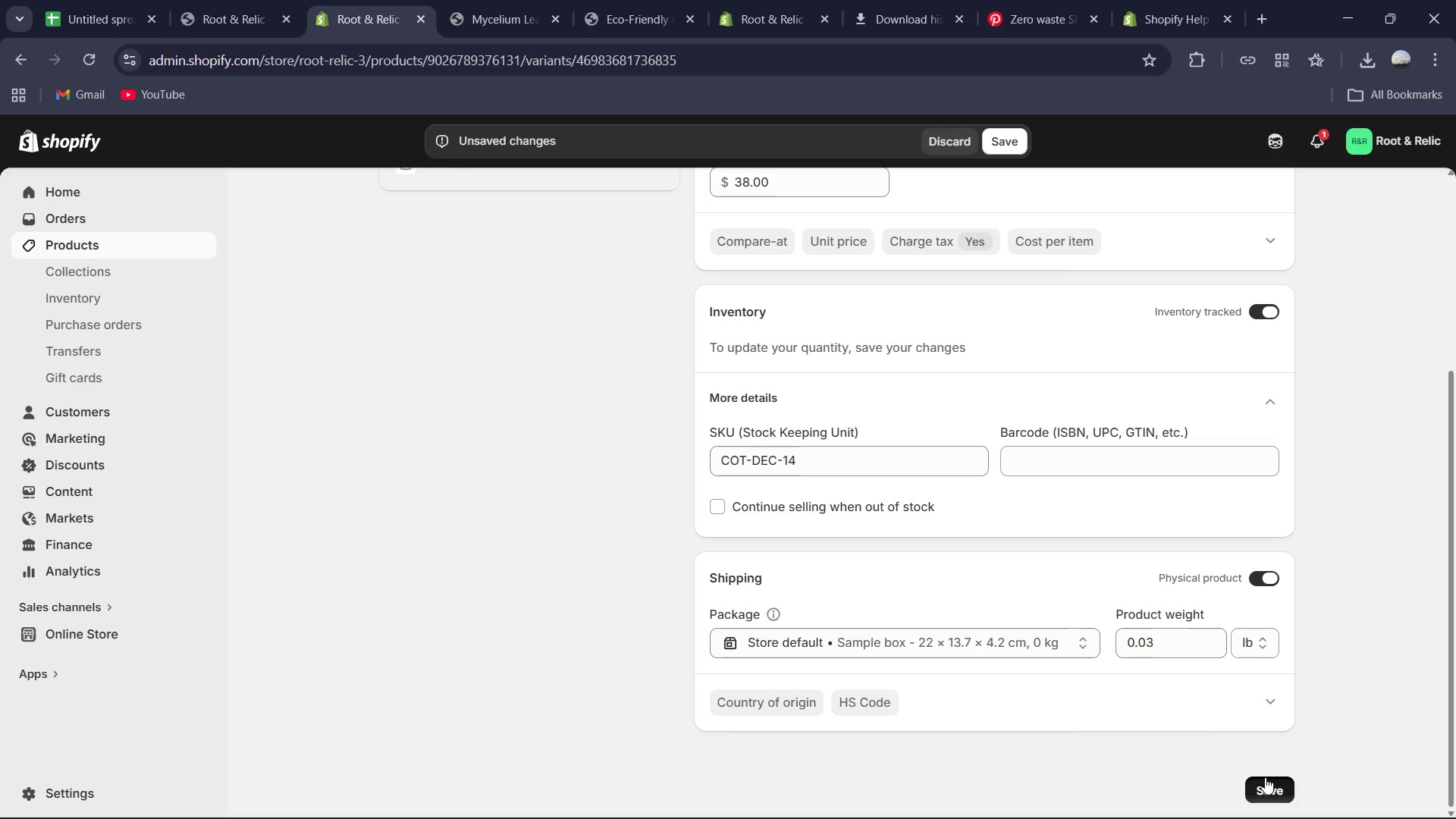 
scroll: coordinate [651, 424], scroll_direction: up, amount: 9.0
 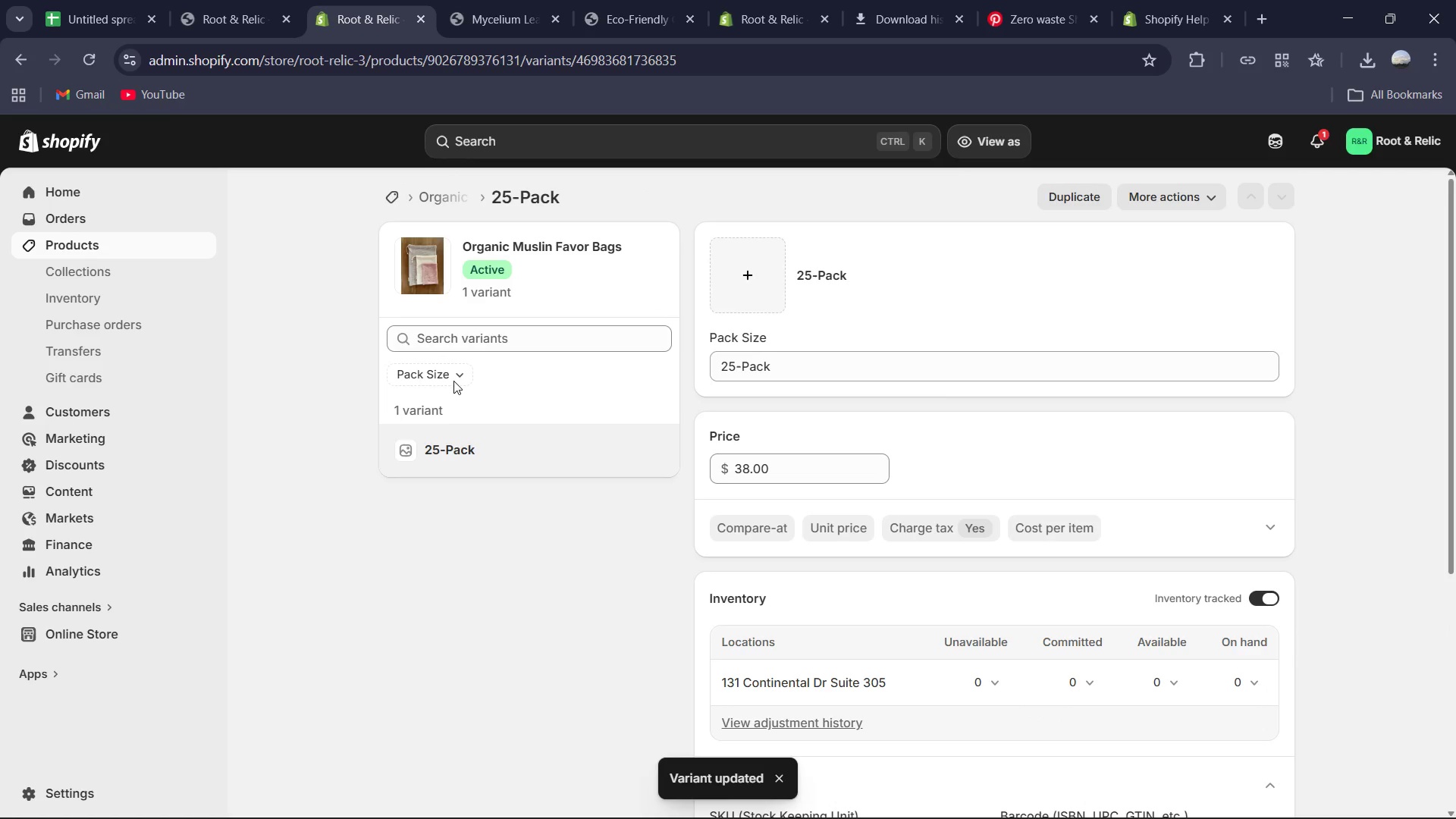 
left_click([437, 199])
 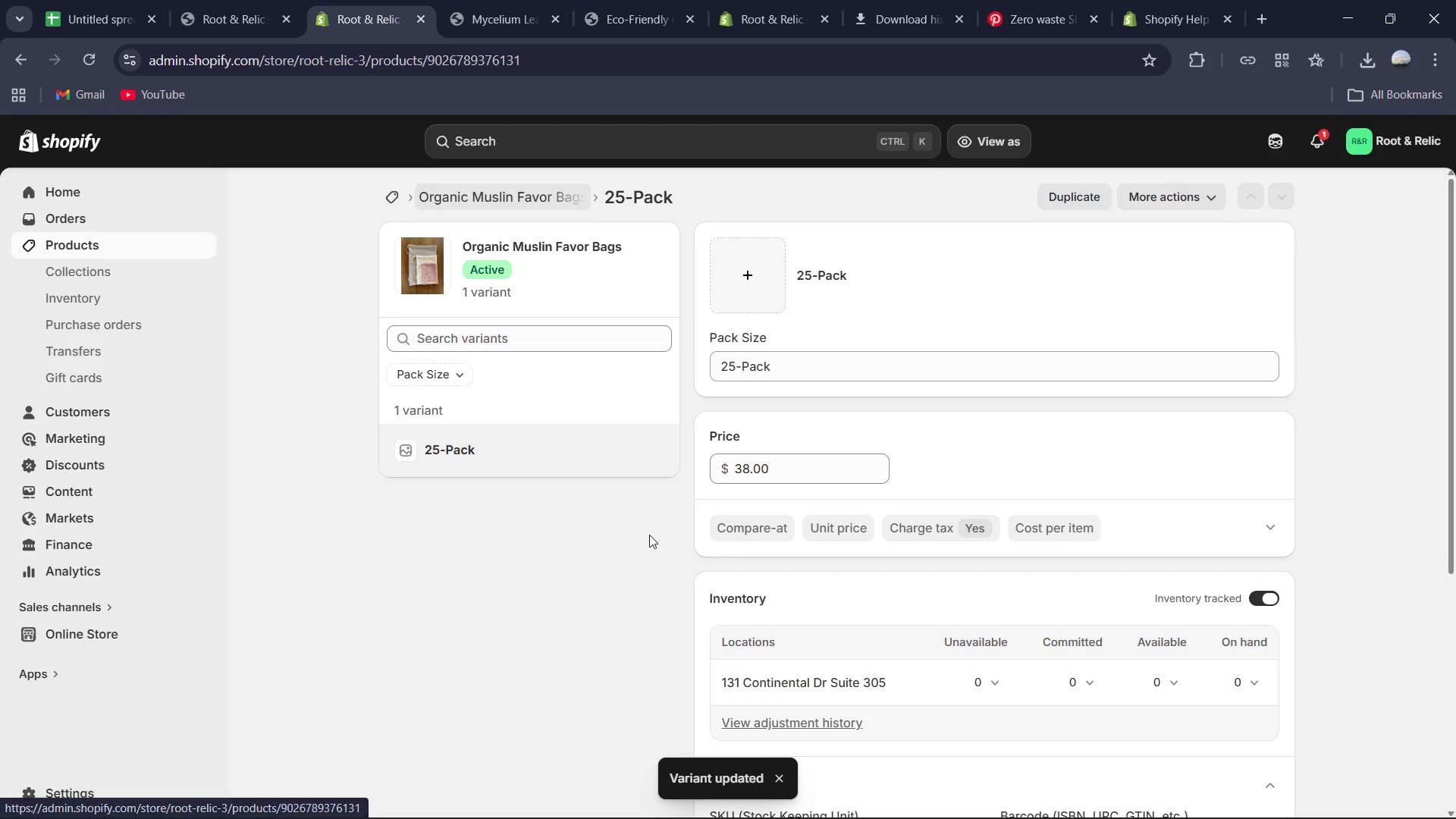 
scroll: coordinate [775, 583], scroll_direction: down, amount: 18.0
 